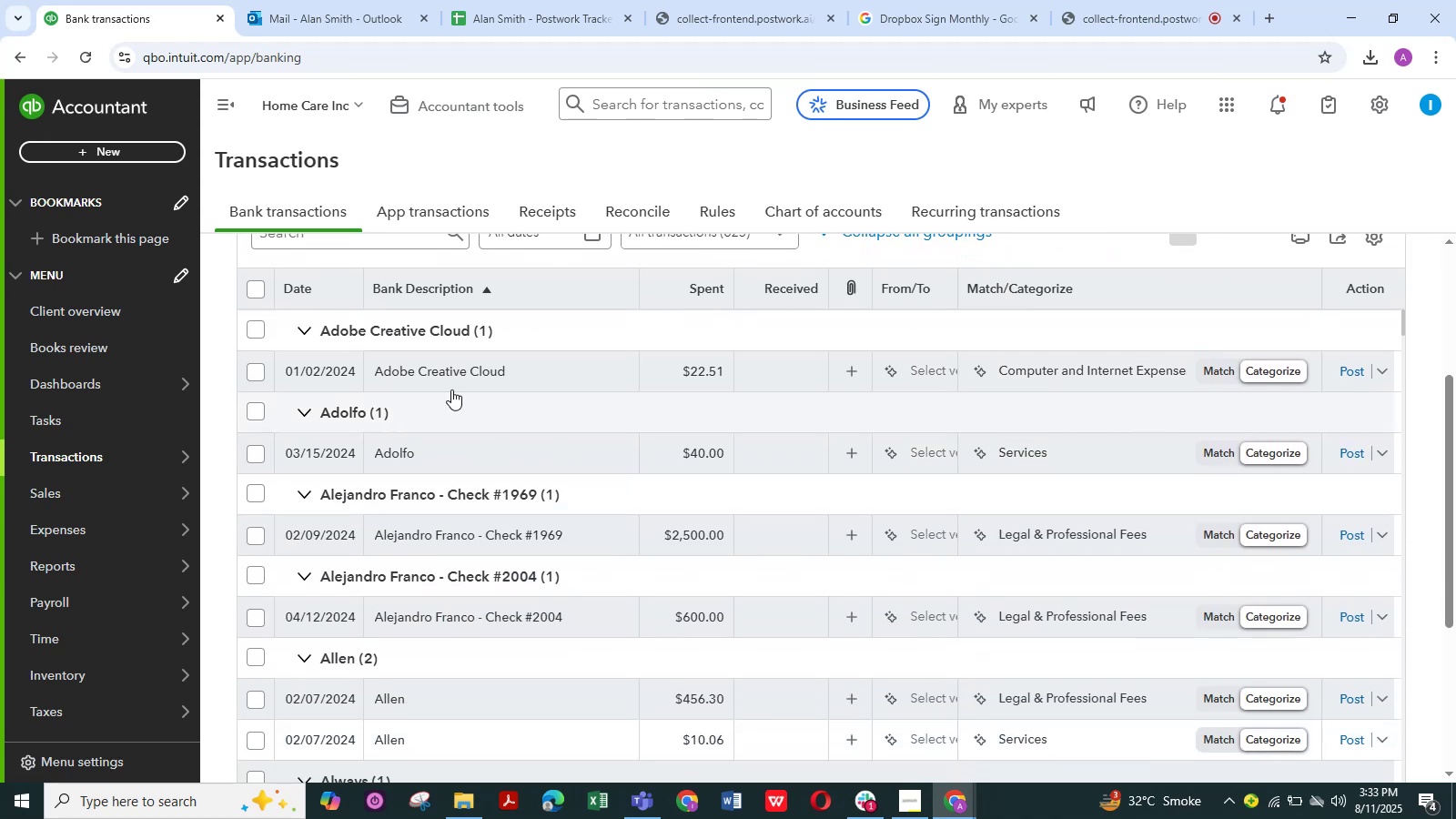 
left_click([469, 371])
 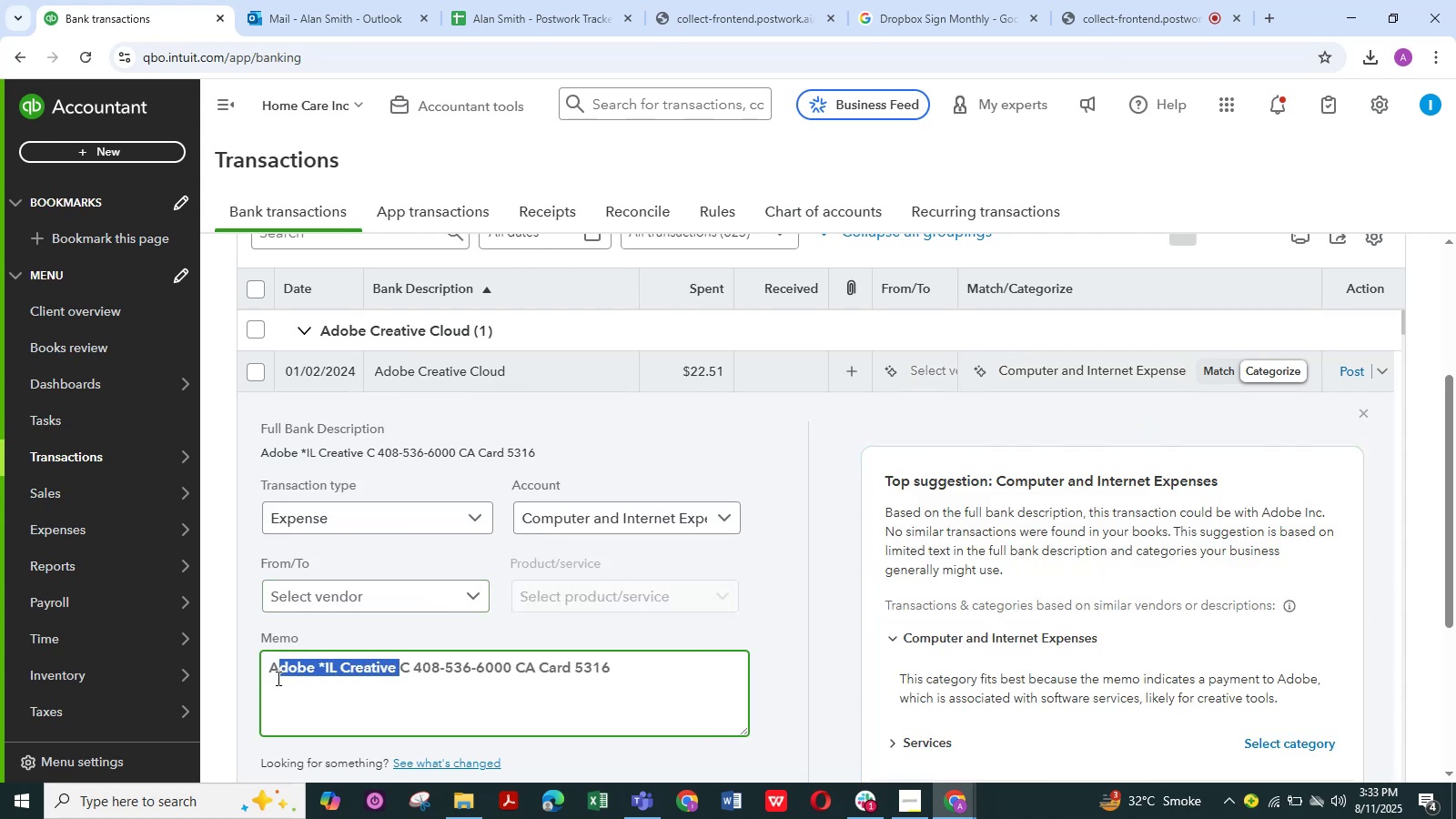 
wait(7.45)
 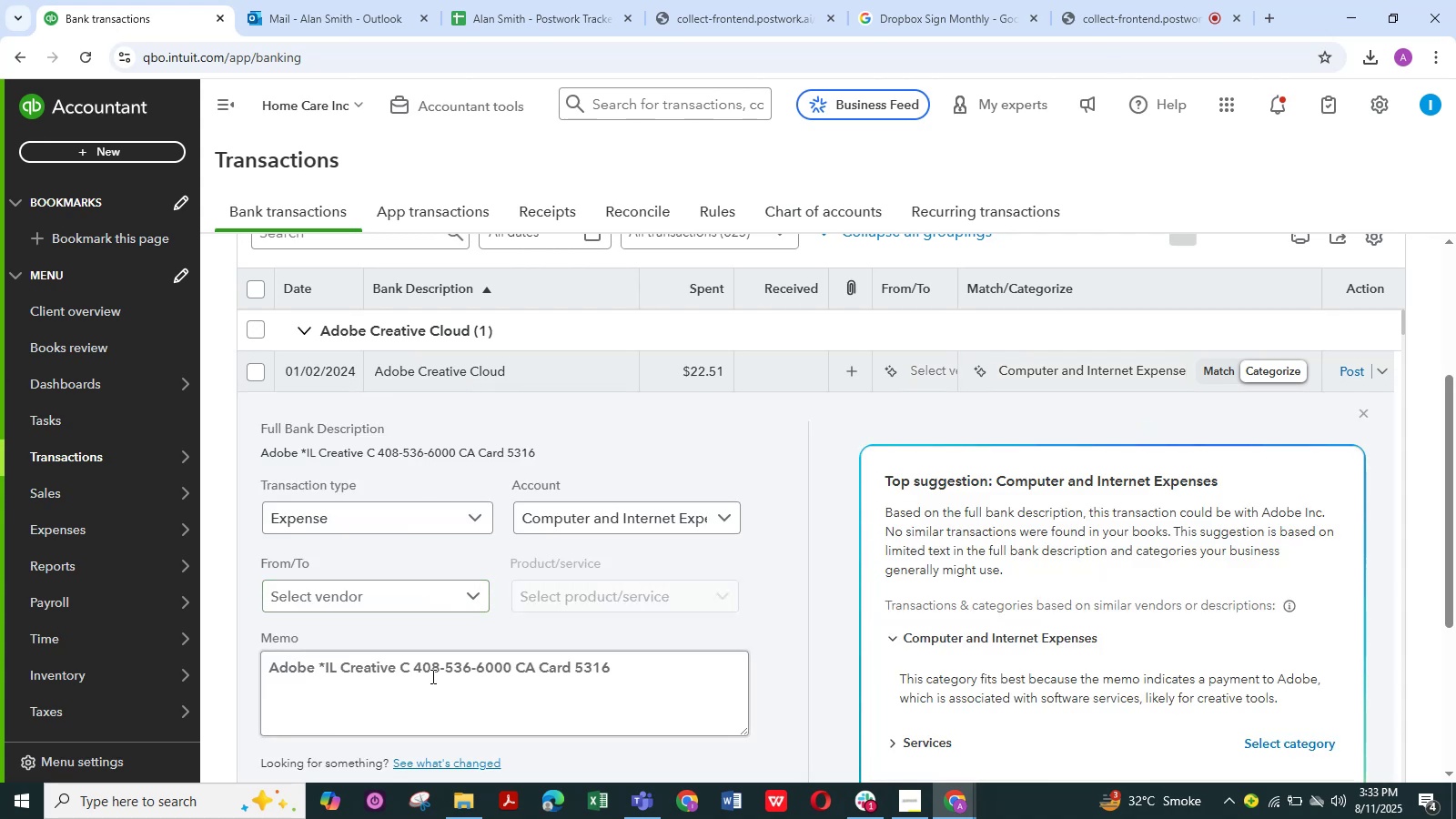 
key(Control+C)
 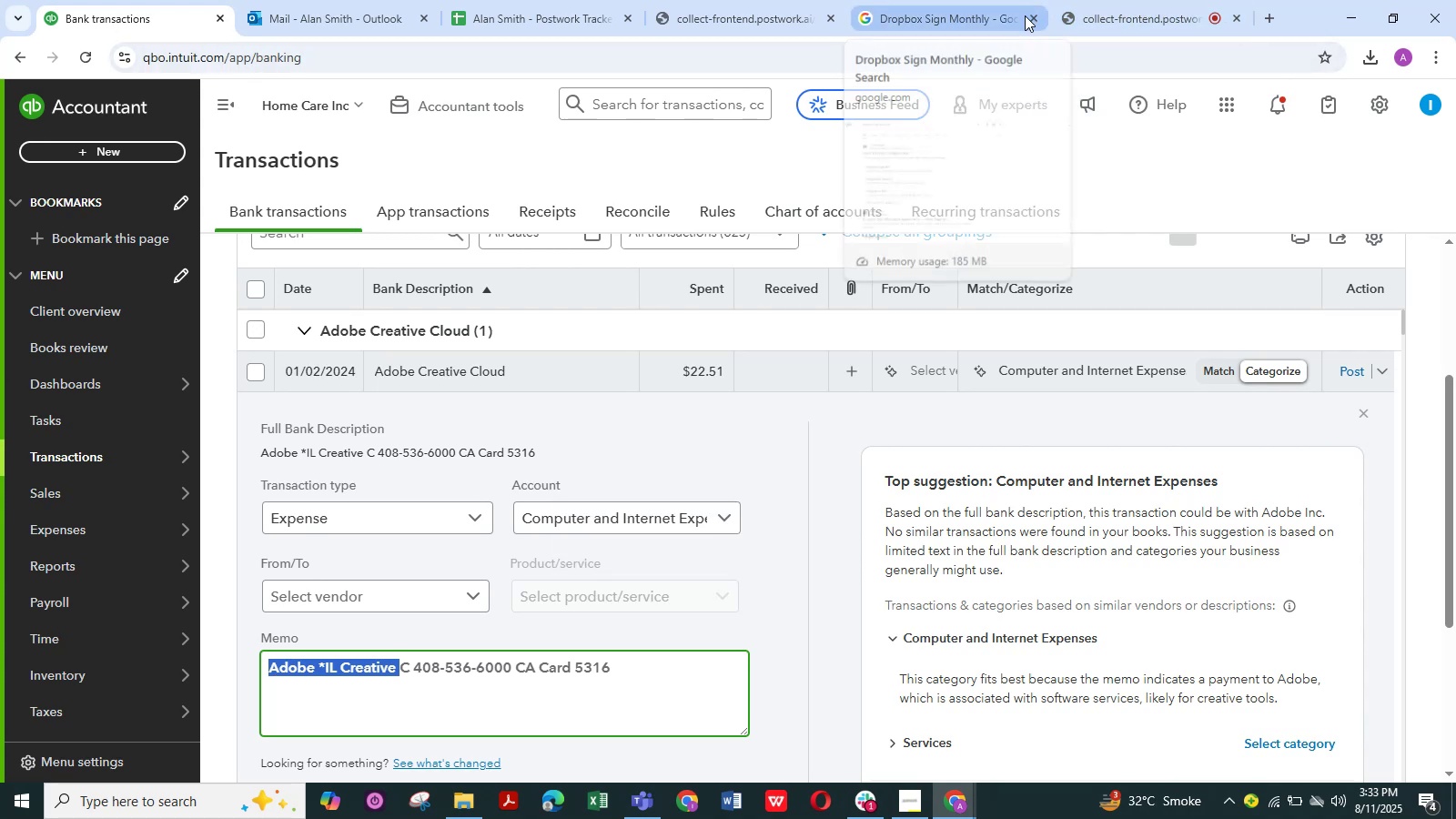 
left_click([976, 20])
 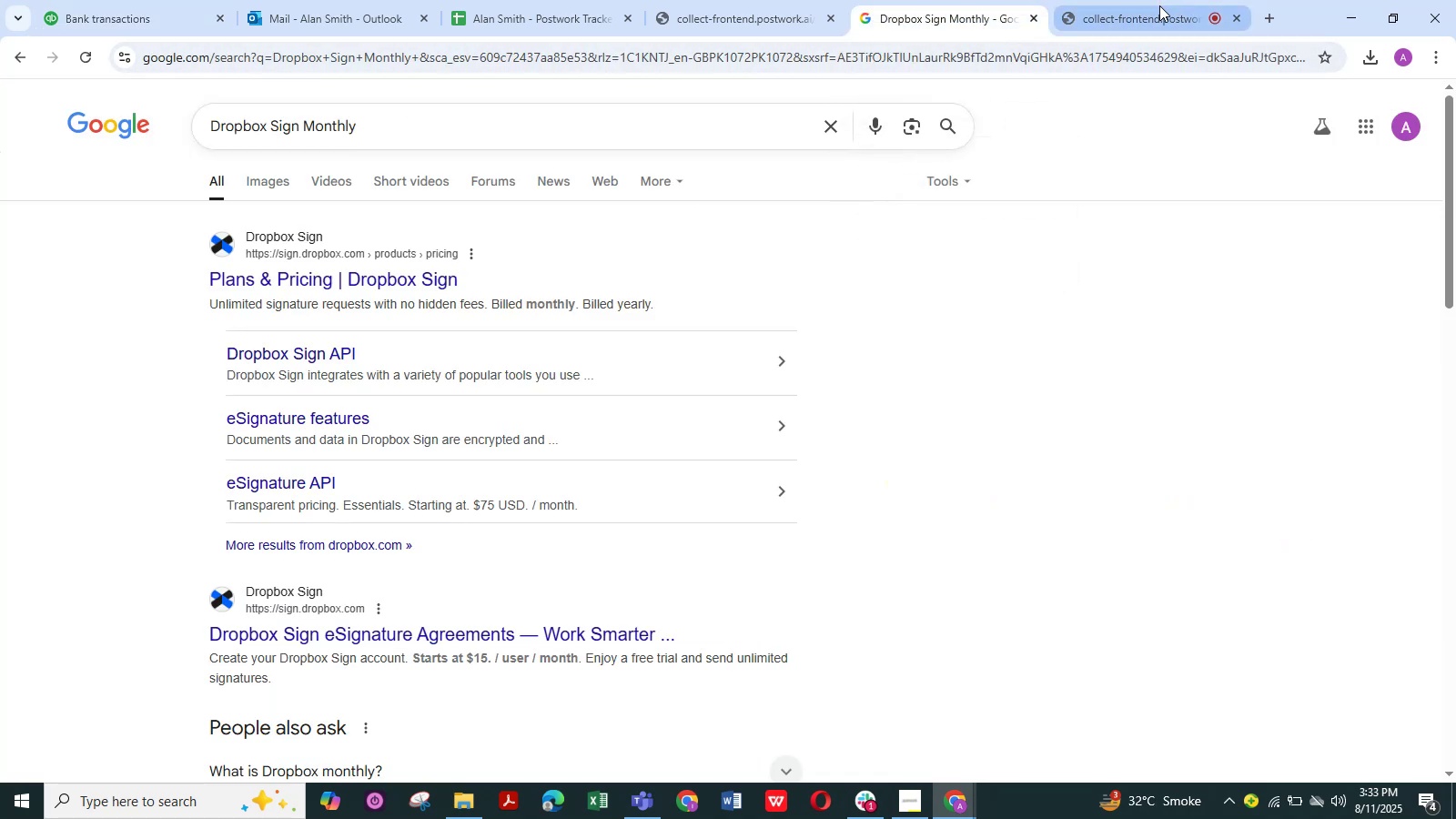 
left_click([1159, 5])
 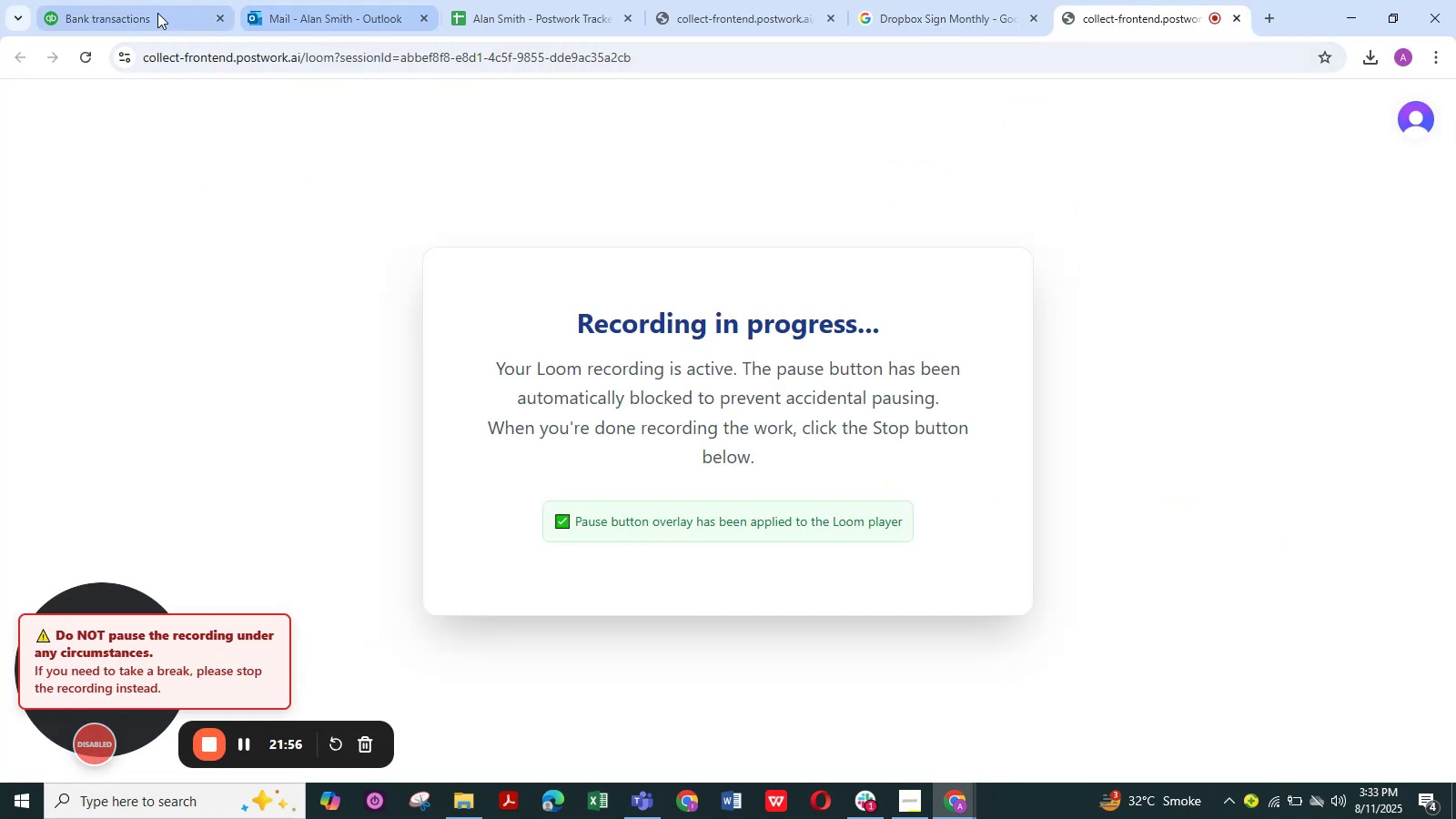 
left_click([133, 14])
 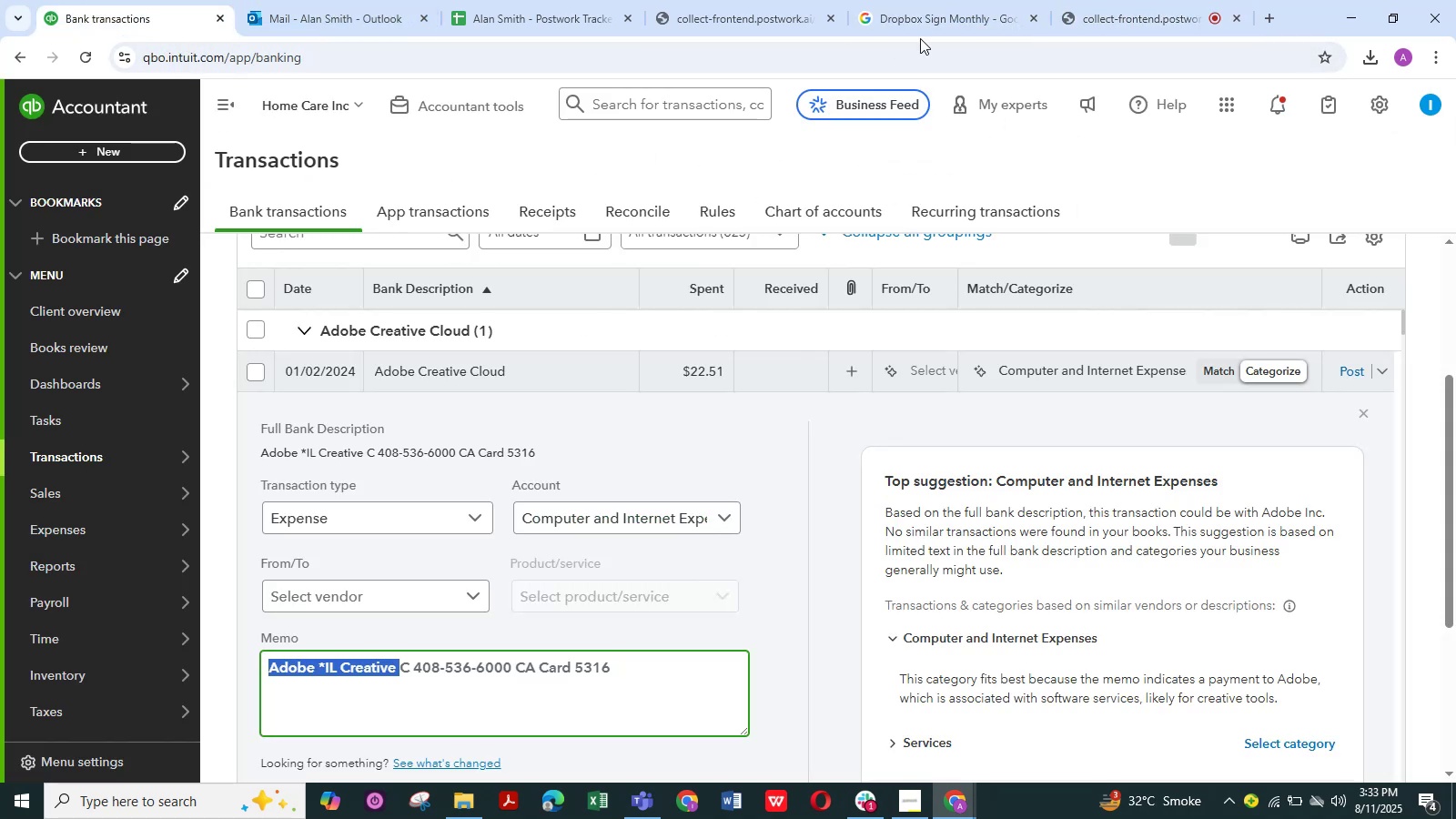 
left_click([934, 14])
 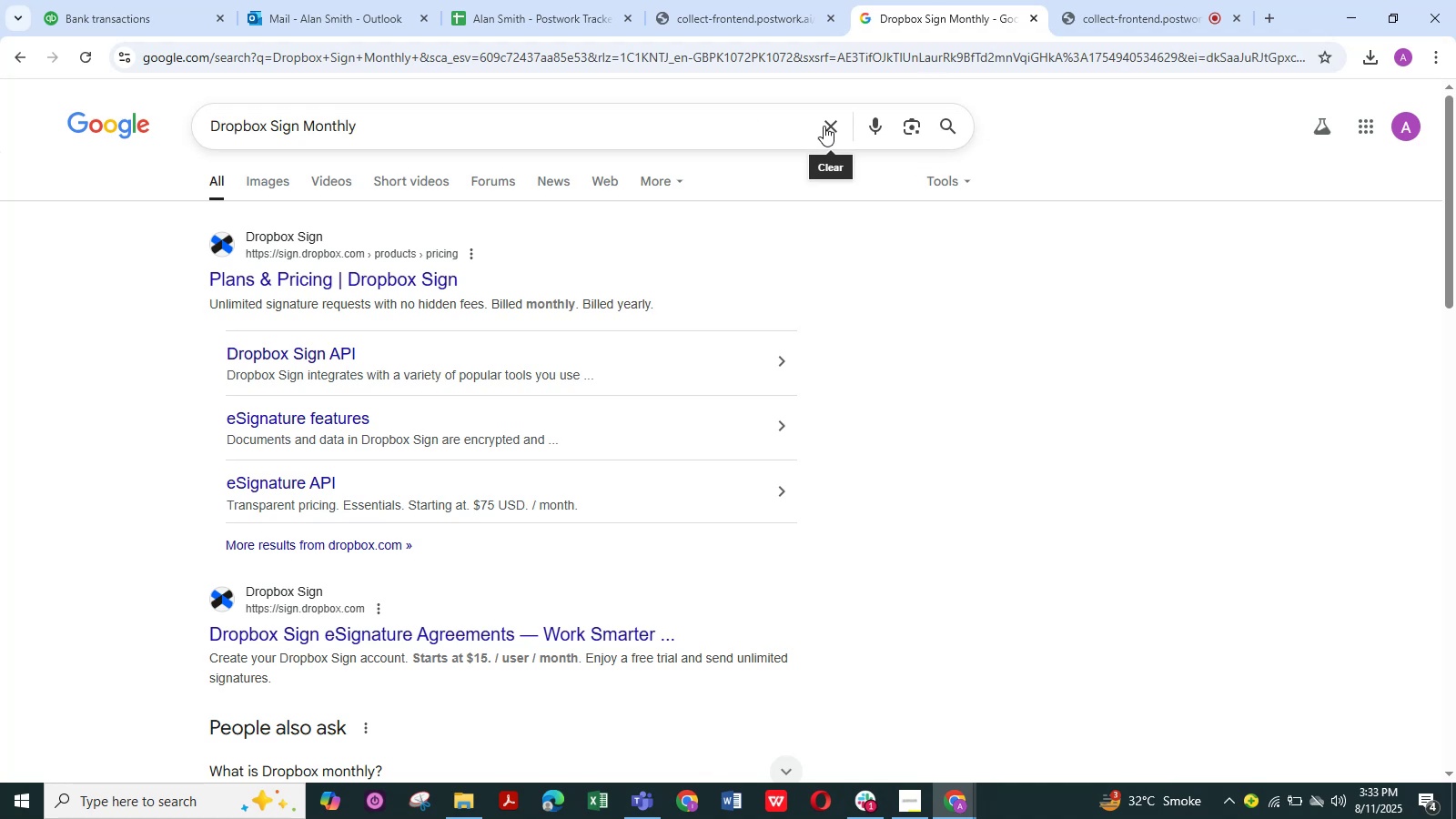 
left_click([830, 125])
 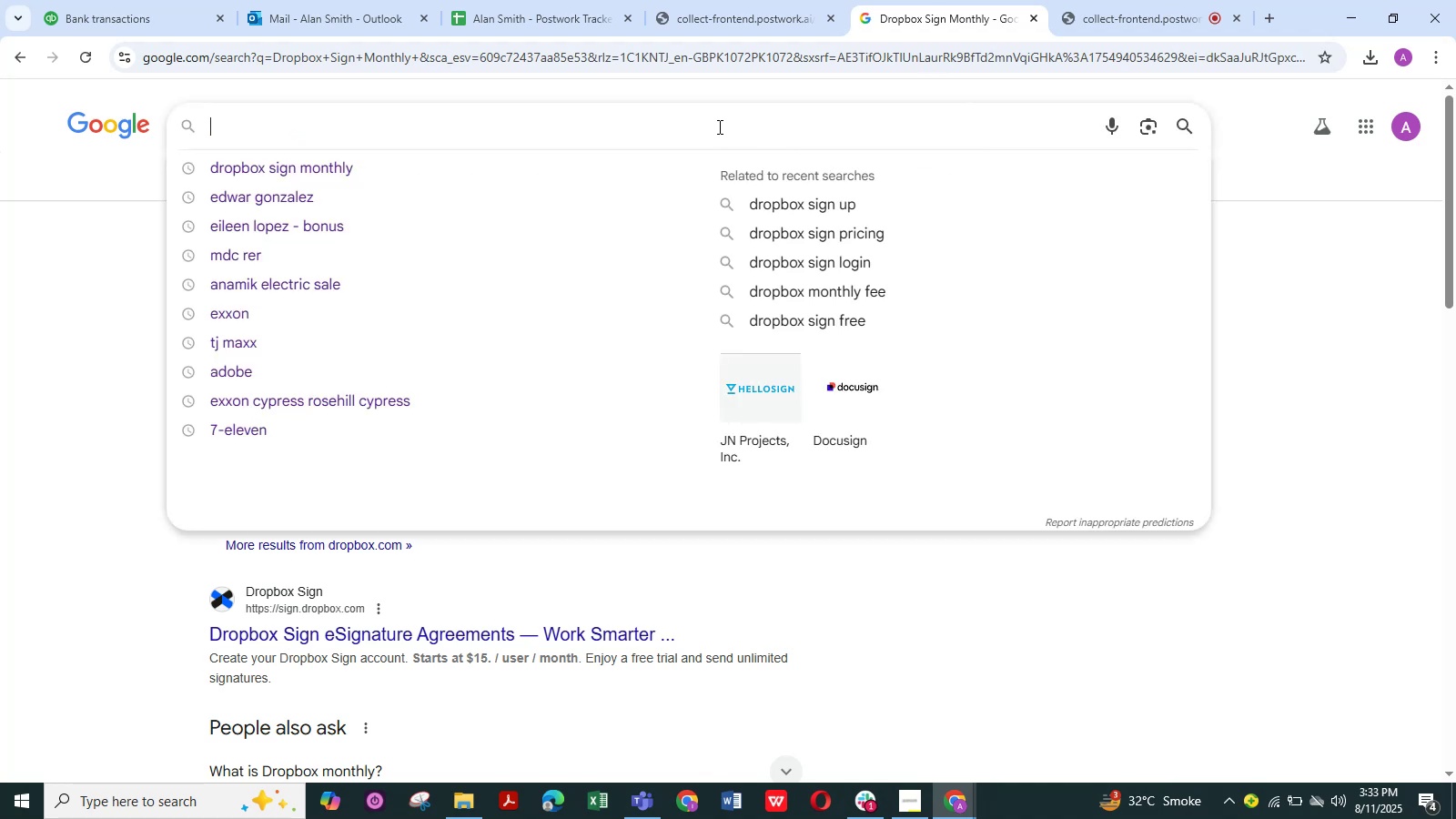 
left_click([718, 126])
 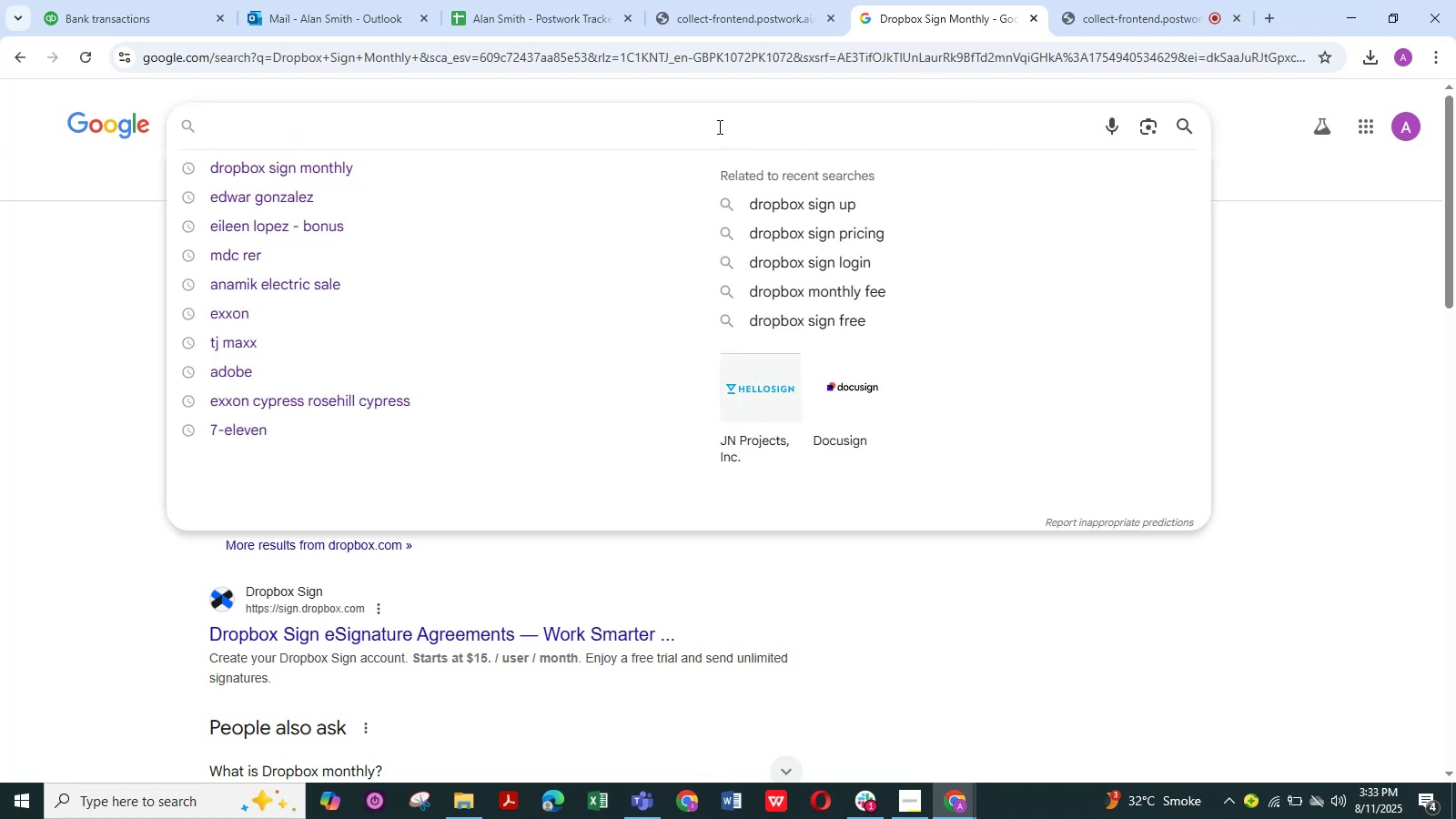 
key(Control+V)
 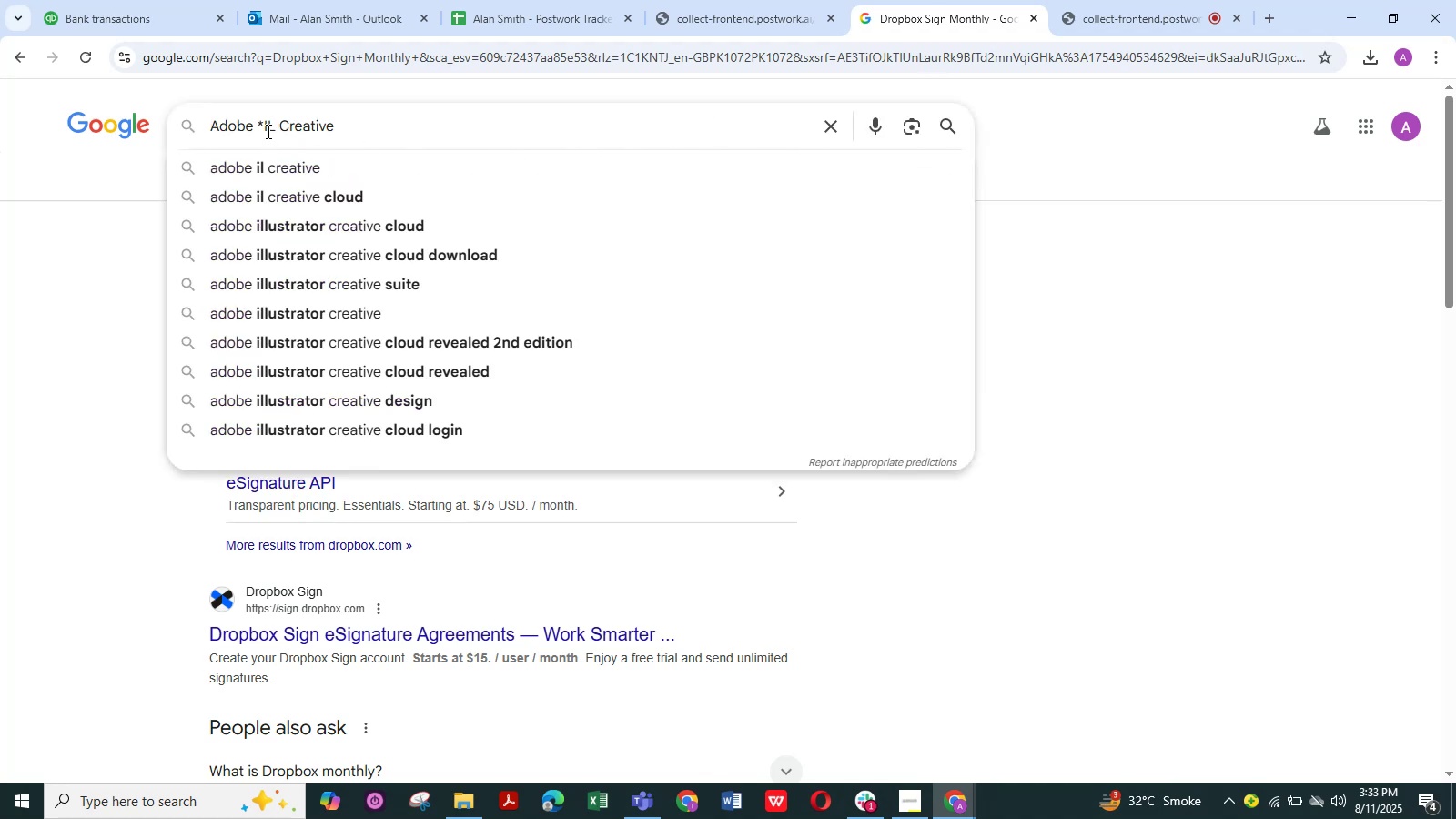 
left_click([265, 128])
 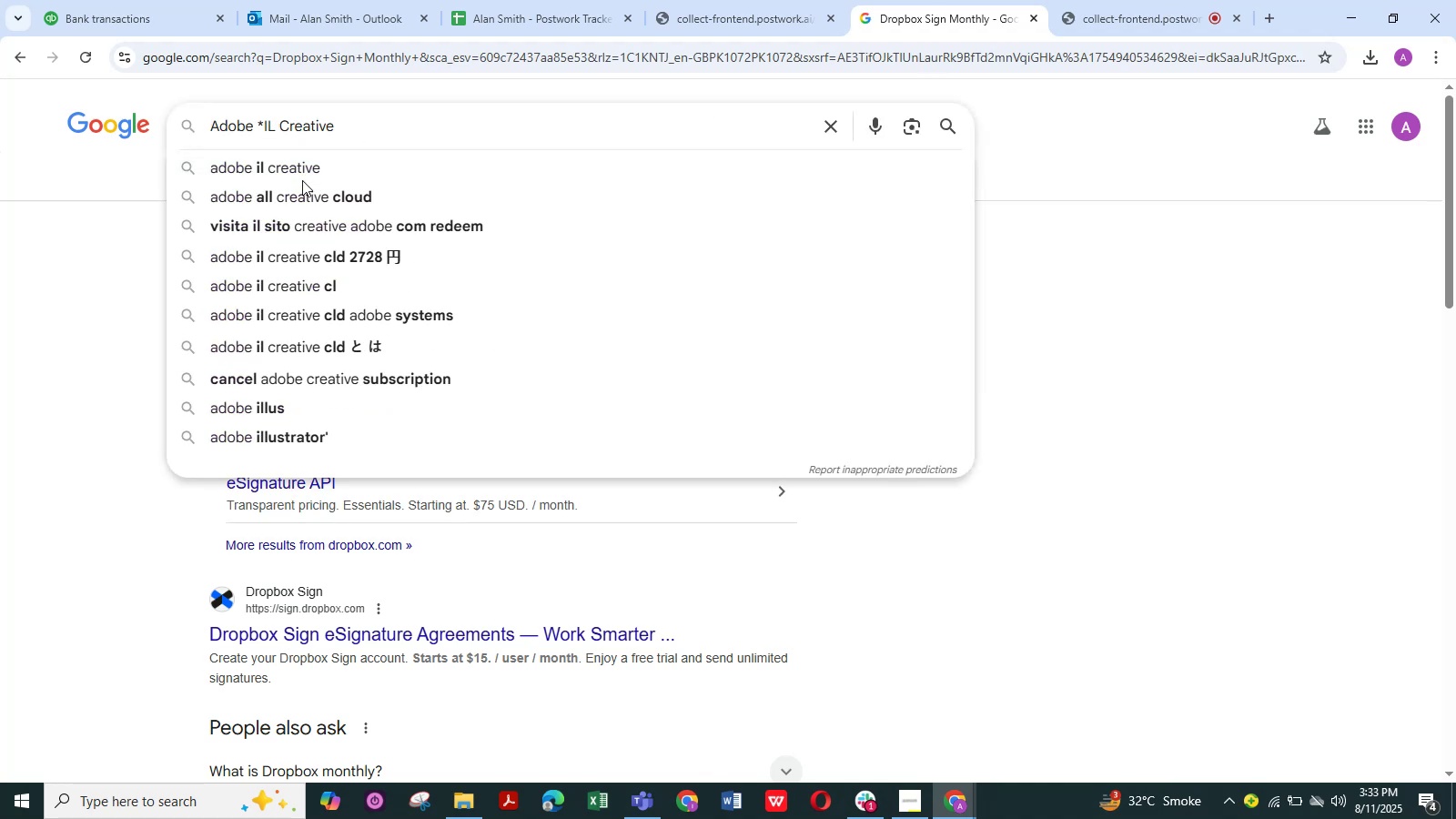 
key(Backspace)
 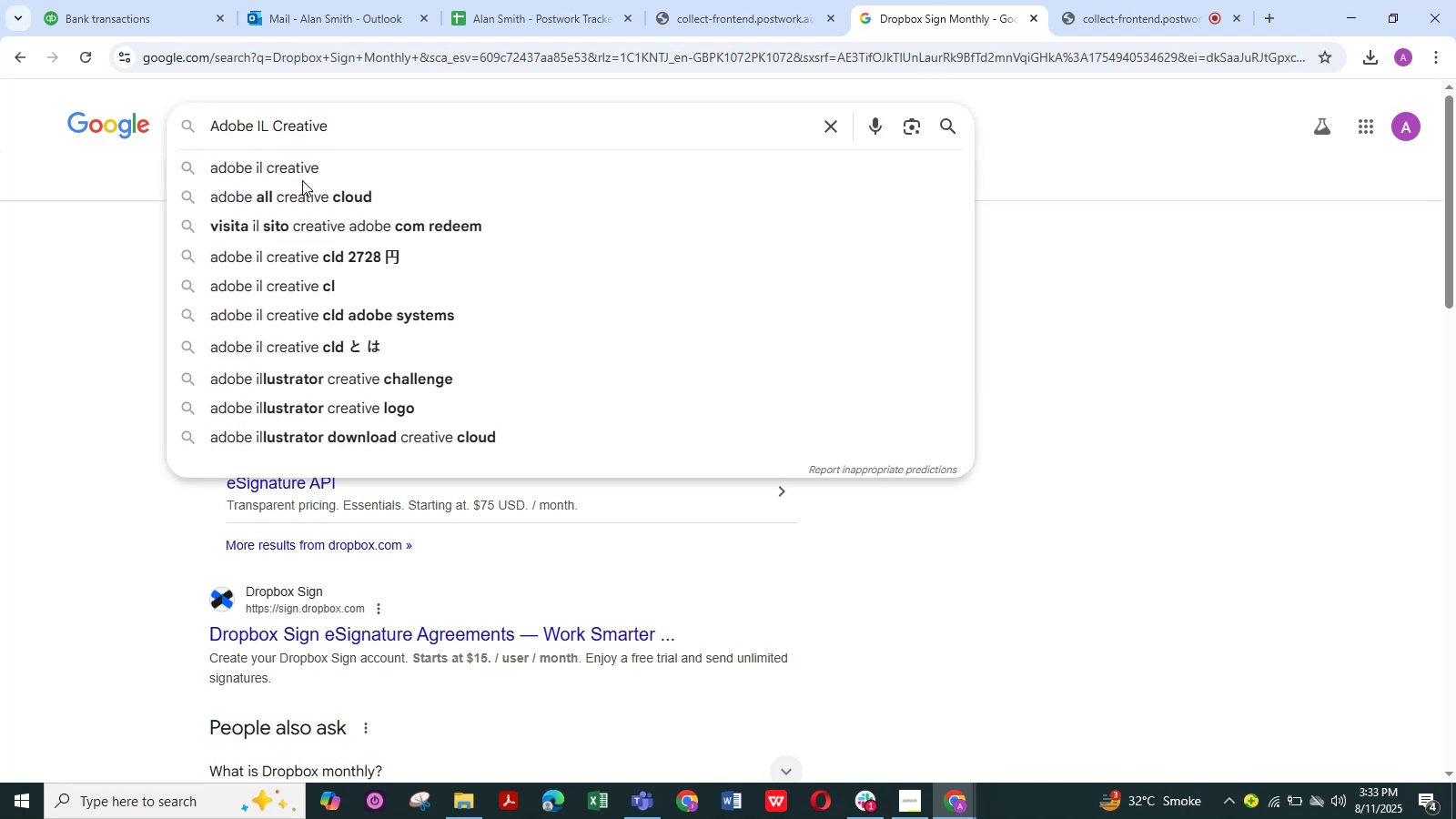 
key(NumpadEnter)
 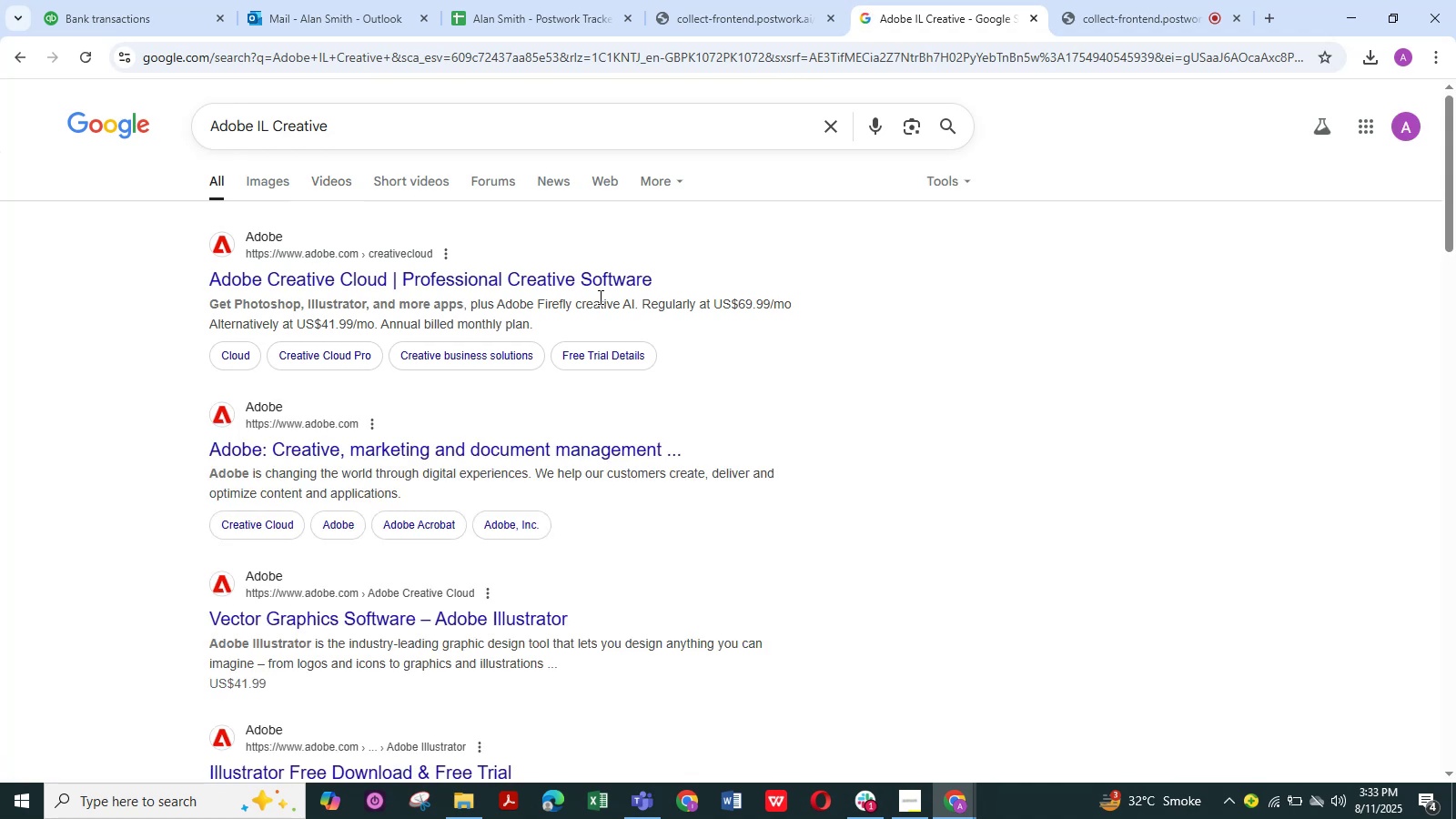 
left_click([104, 21])
 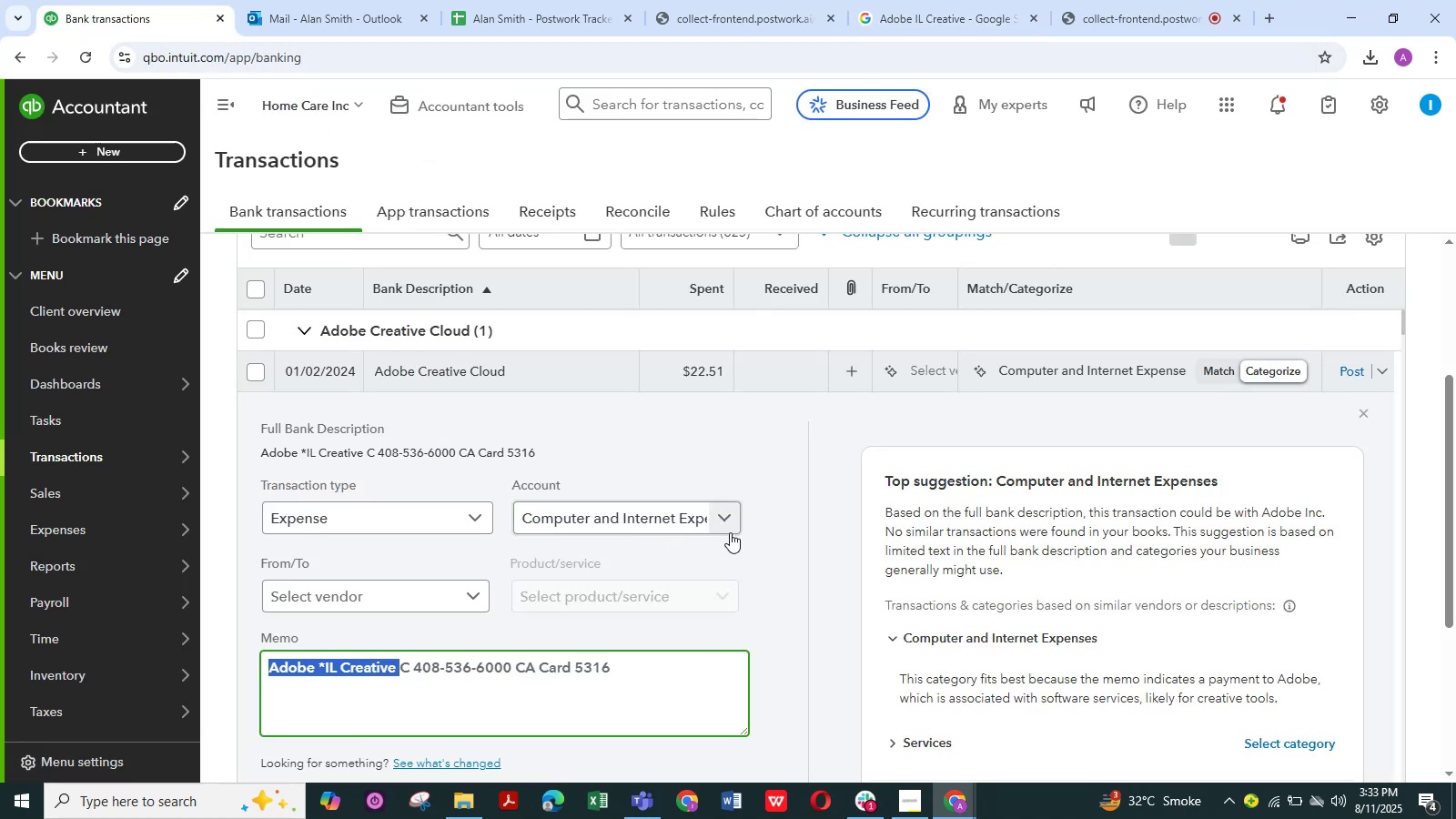 
left_click([729, 516])
 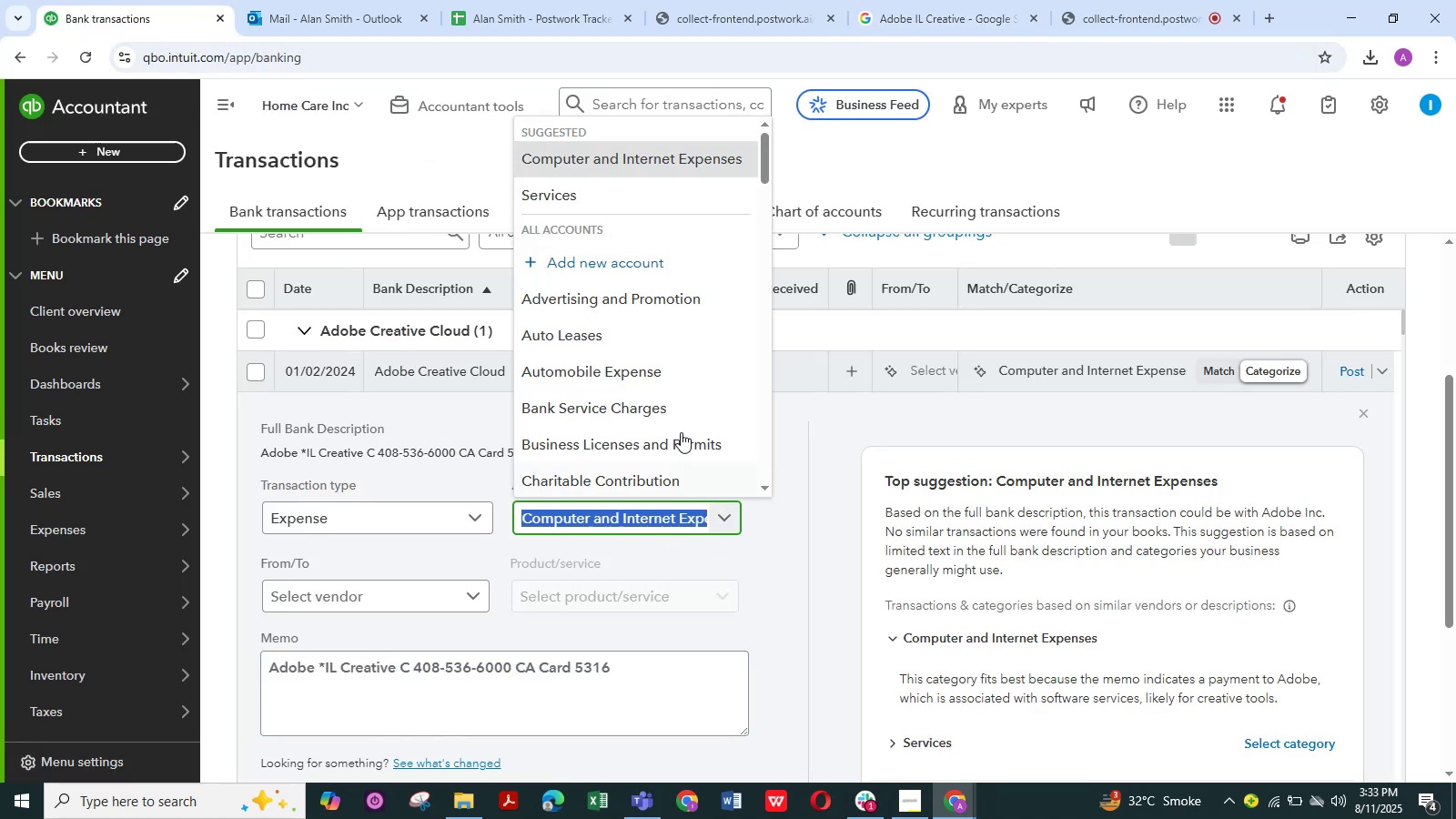 
scroll: coordinate [662, 382], scroll_direction: down, amount: 5.0
 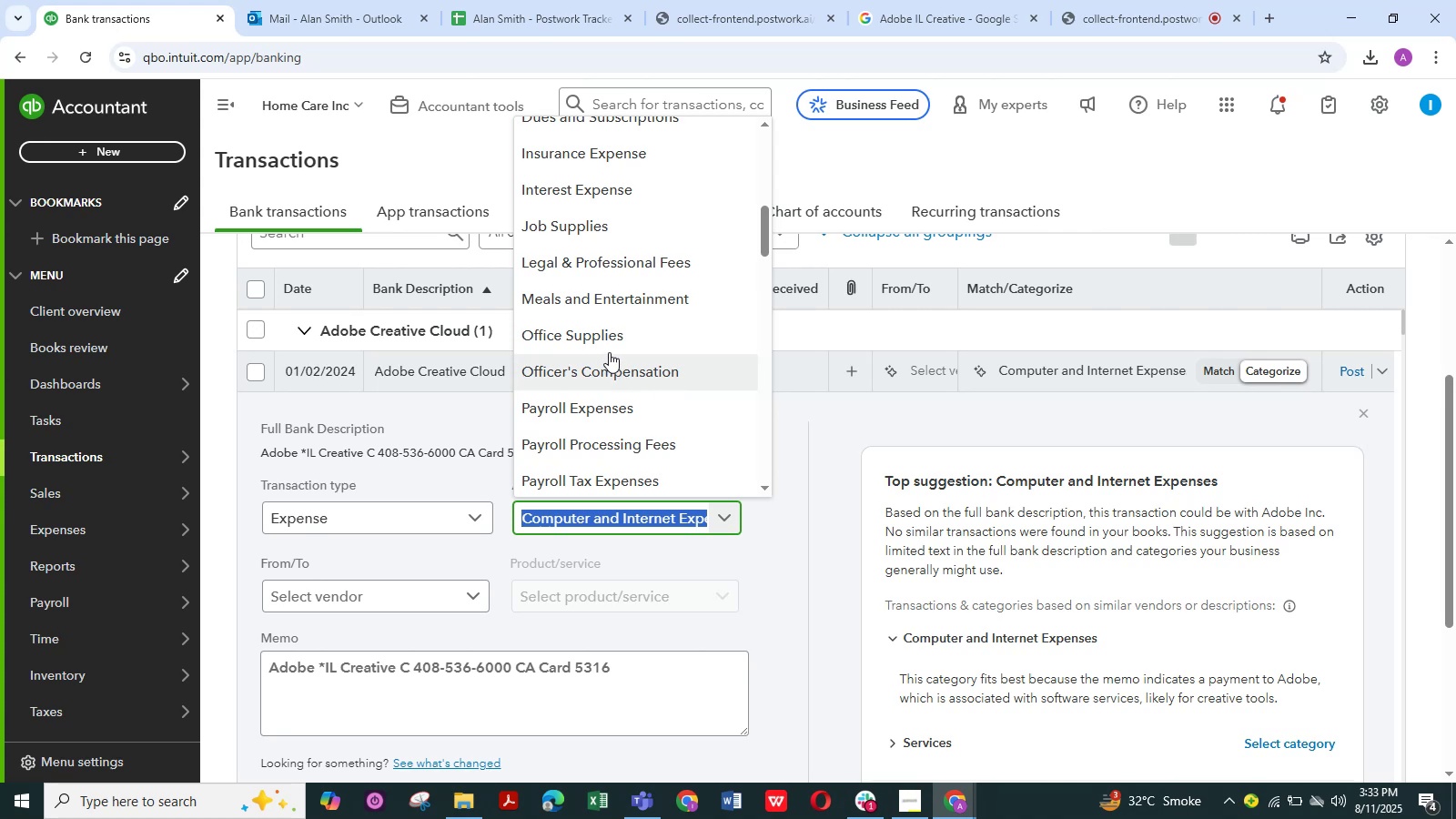 
left_click([602, 344])
 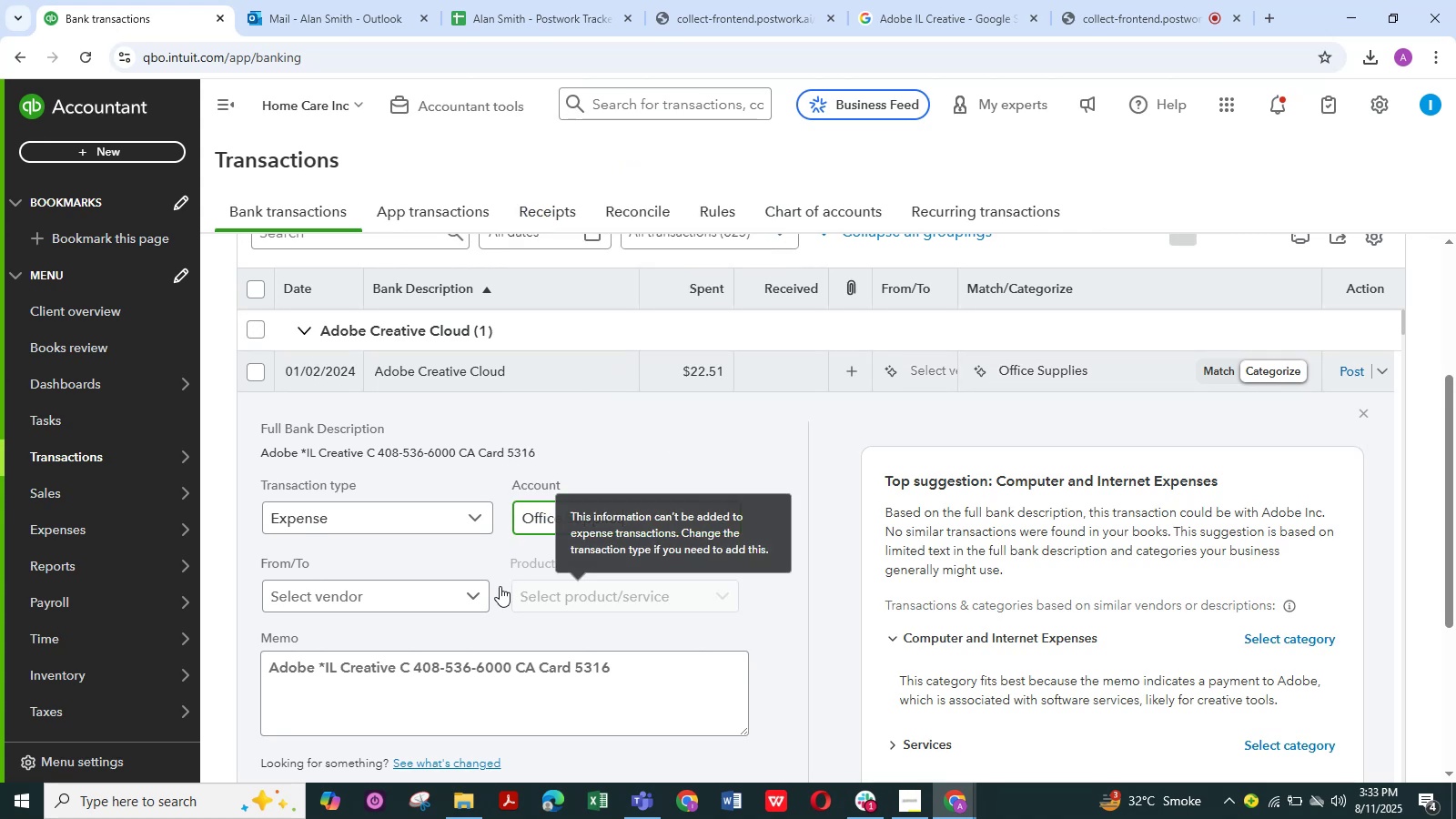 
left_click([477, 592])
 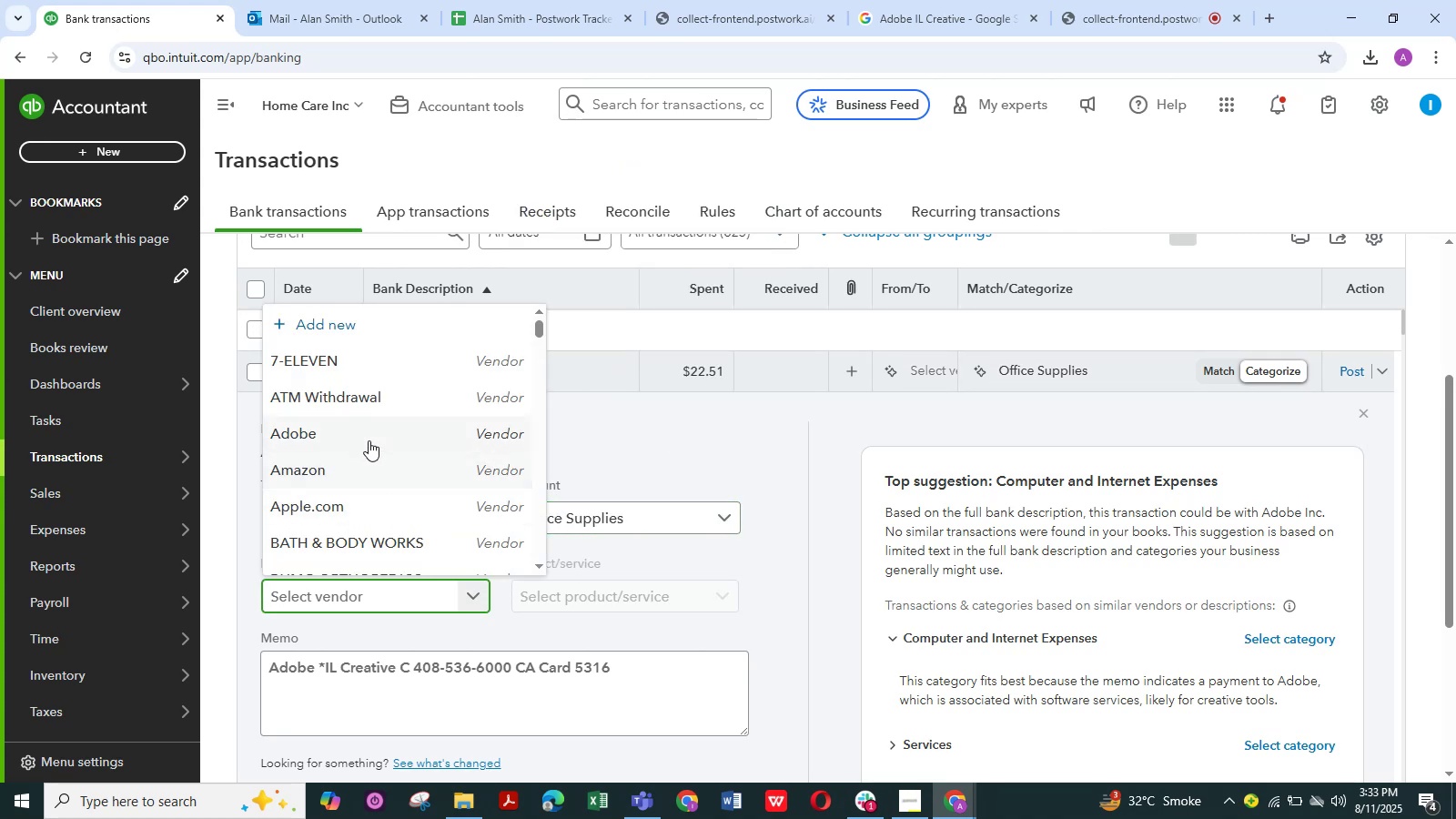 
left_click([363, 431])
 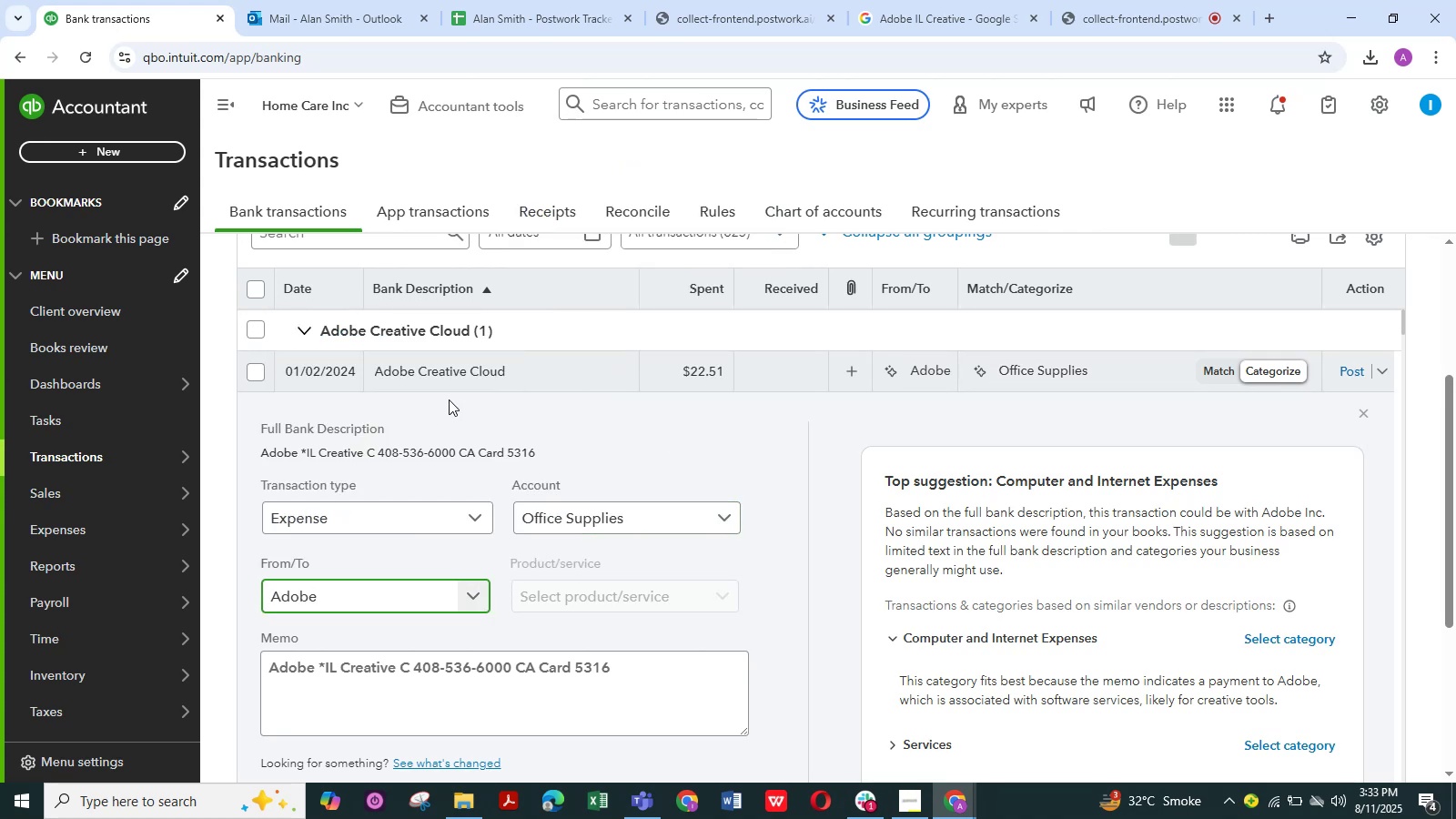 
scroll: coordinate [449, 399], scroll_direction: down, amount: 5.0
 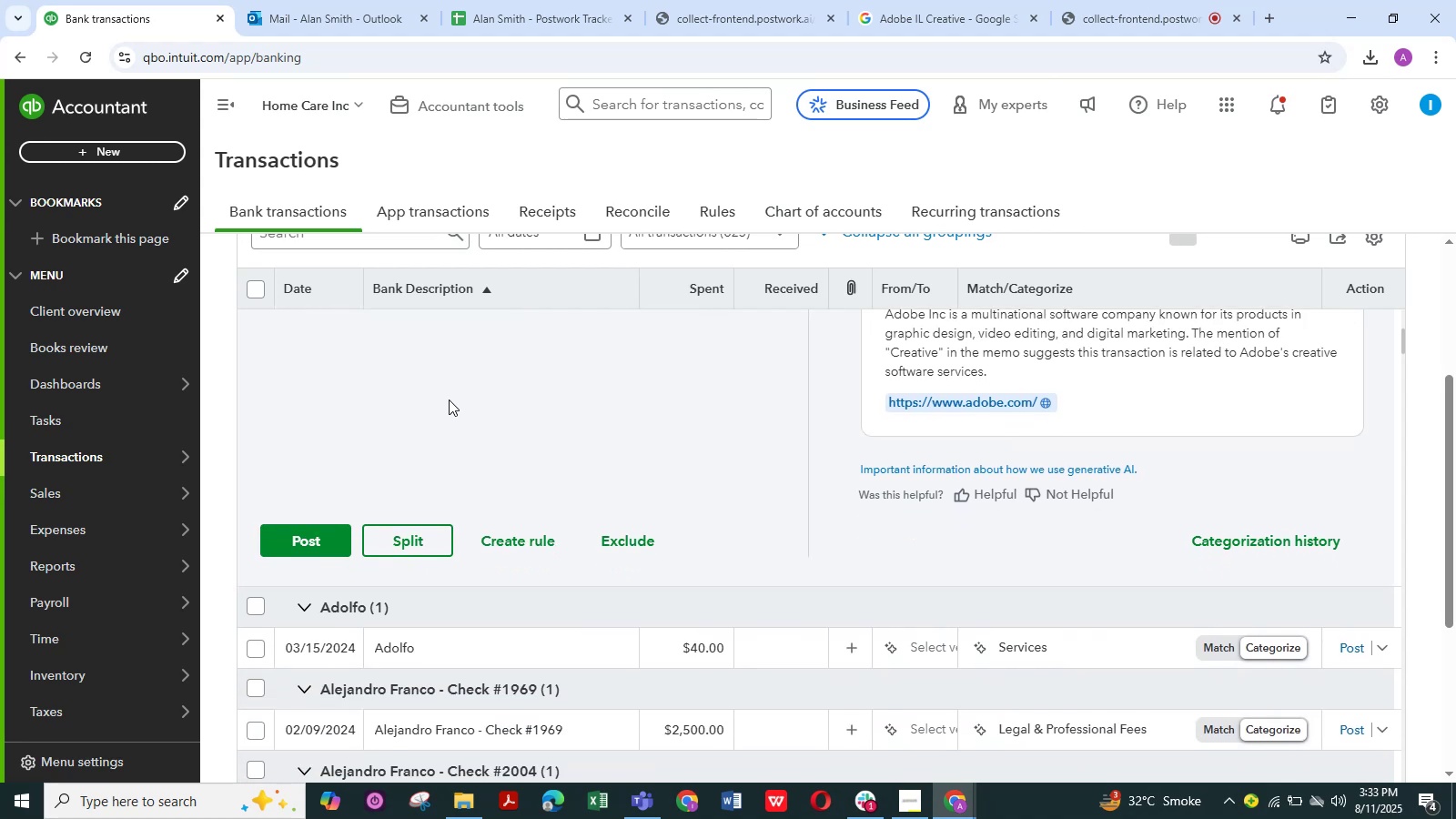 
scroll: coordinate [449, 399], scroll_direction: up, amount: 3.0
 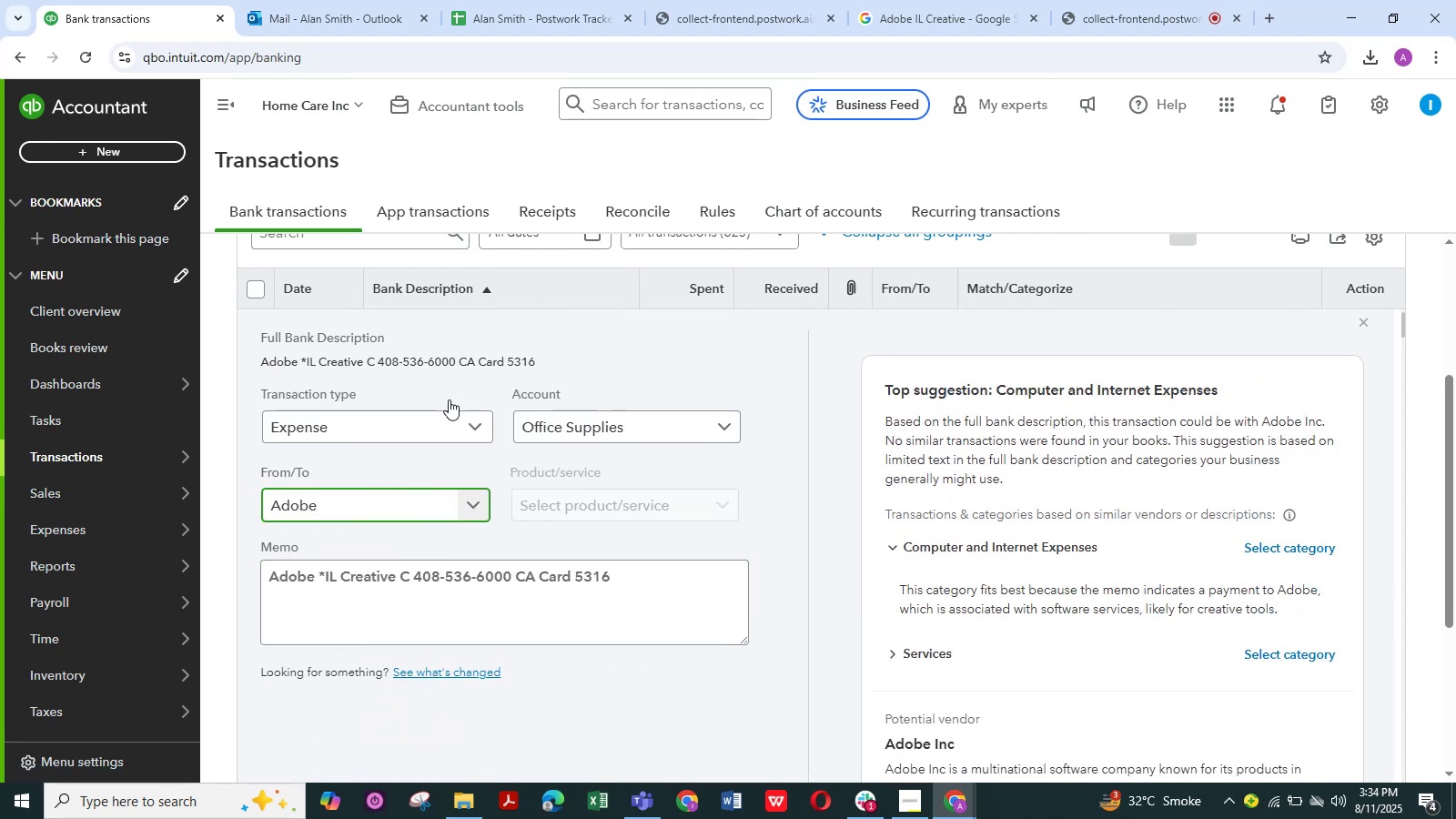 
scroll: coordinate [449, 399], scroll_direction: down, amount: 5.0
 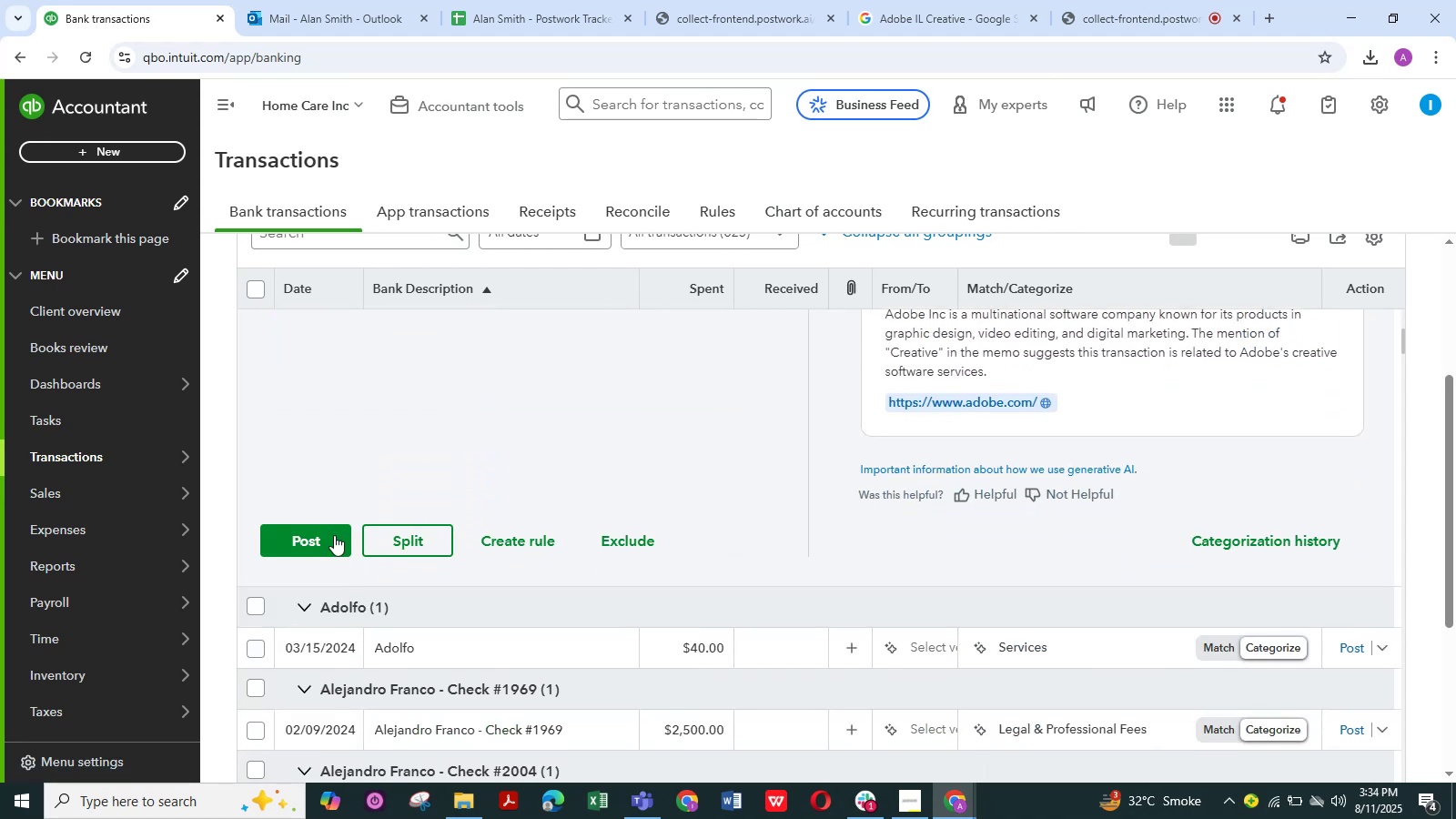 
left_click([329, 540])
 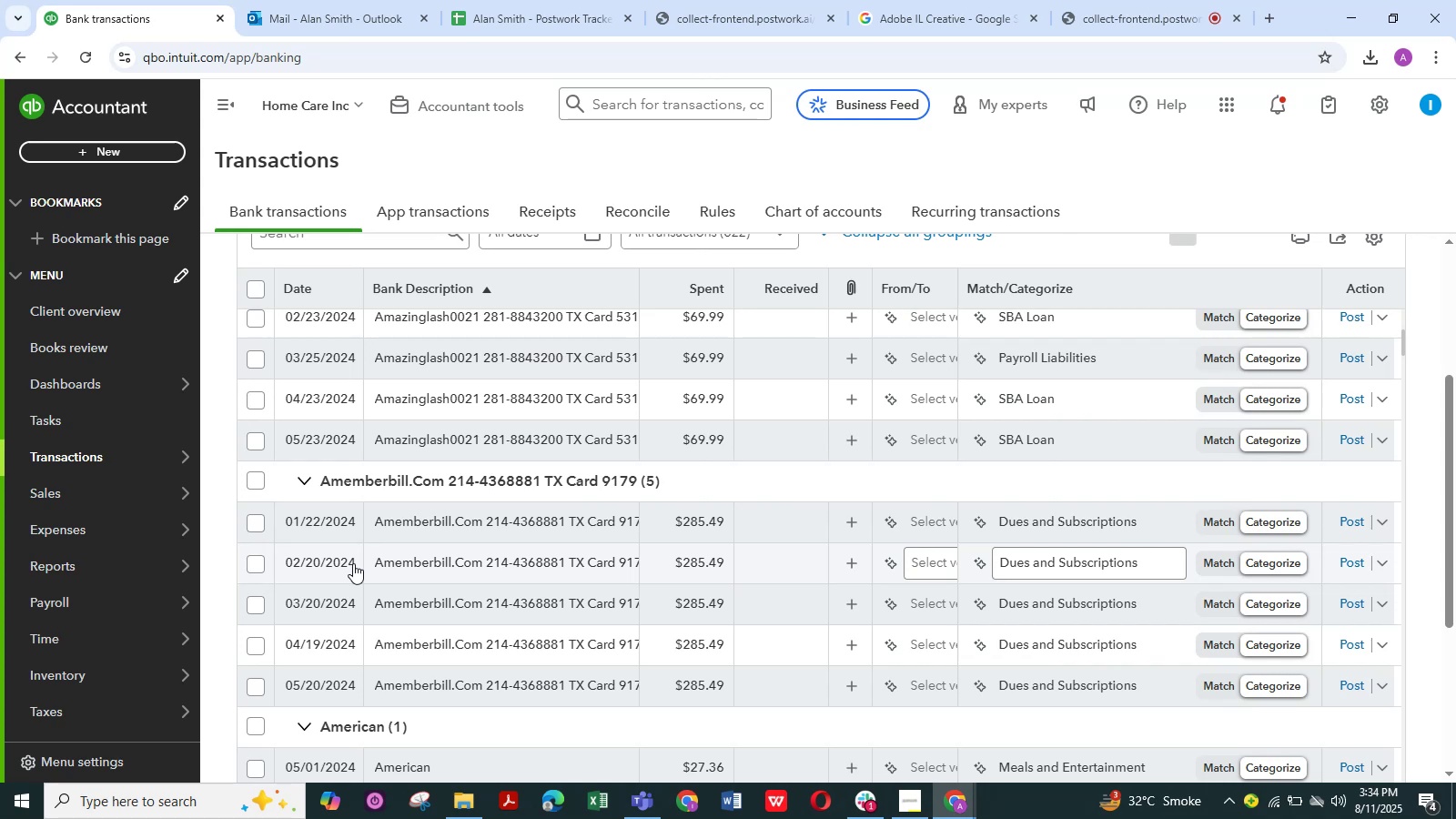 
wait(20.23)
 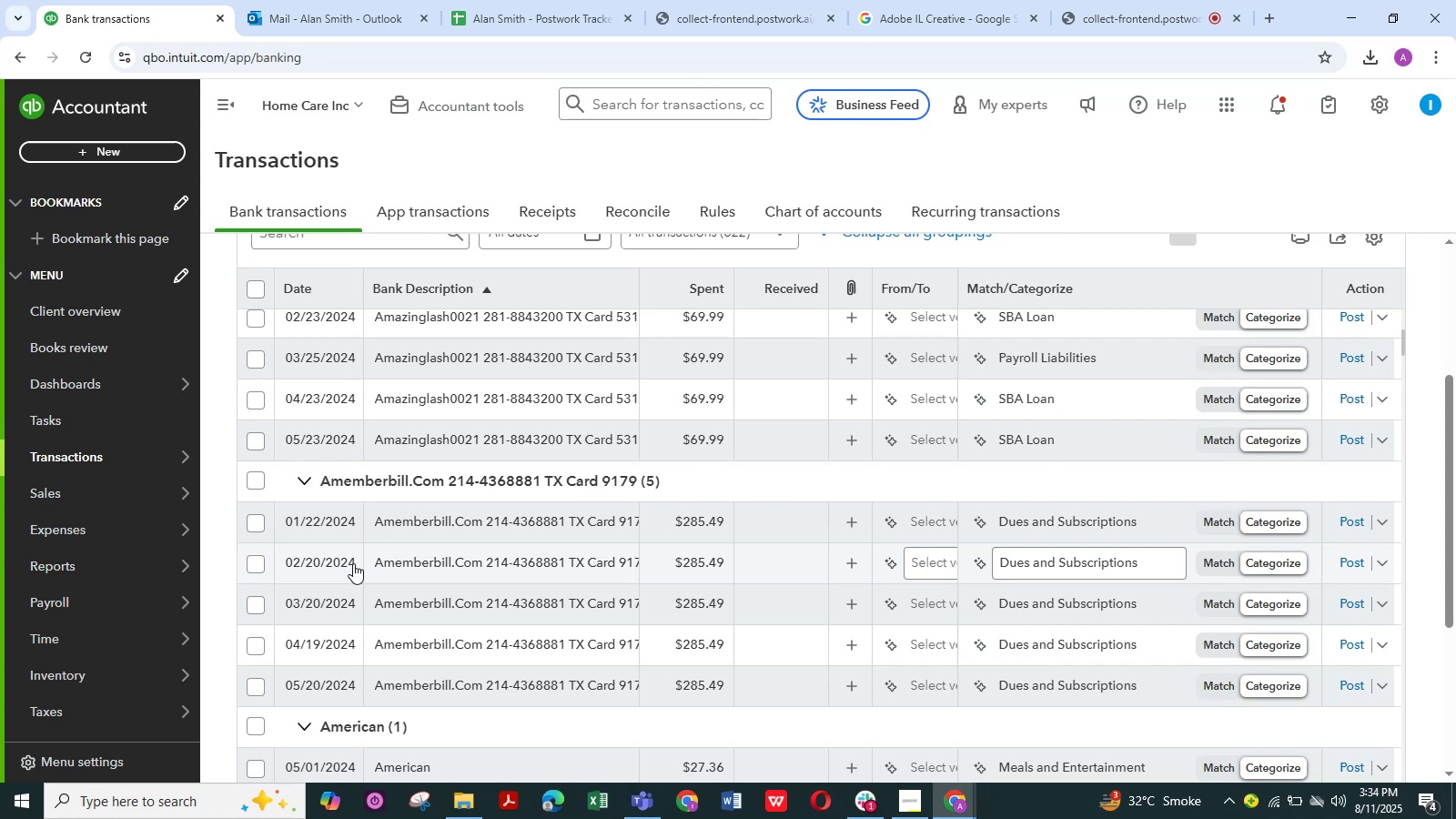 
scroll: coordinate [453, 543], scroll_direction: up, amount: 3.0
 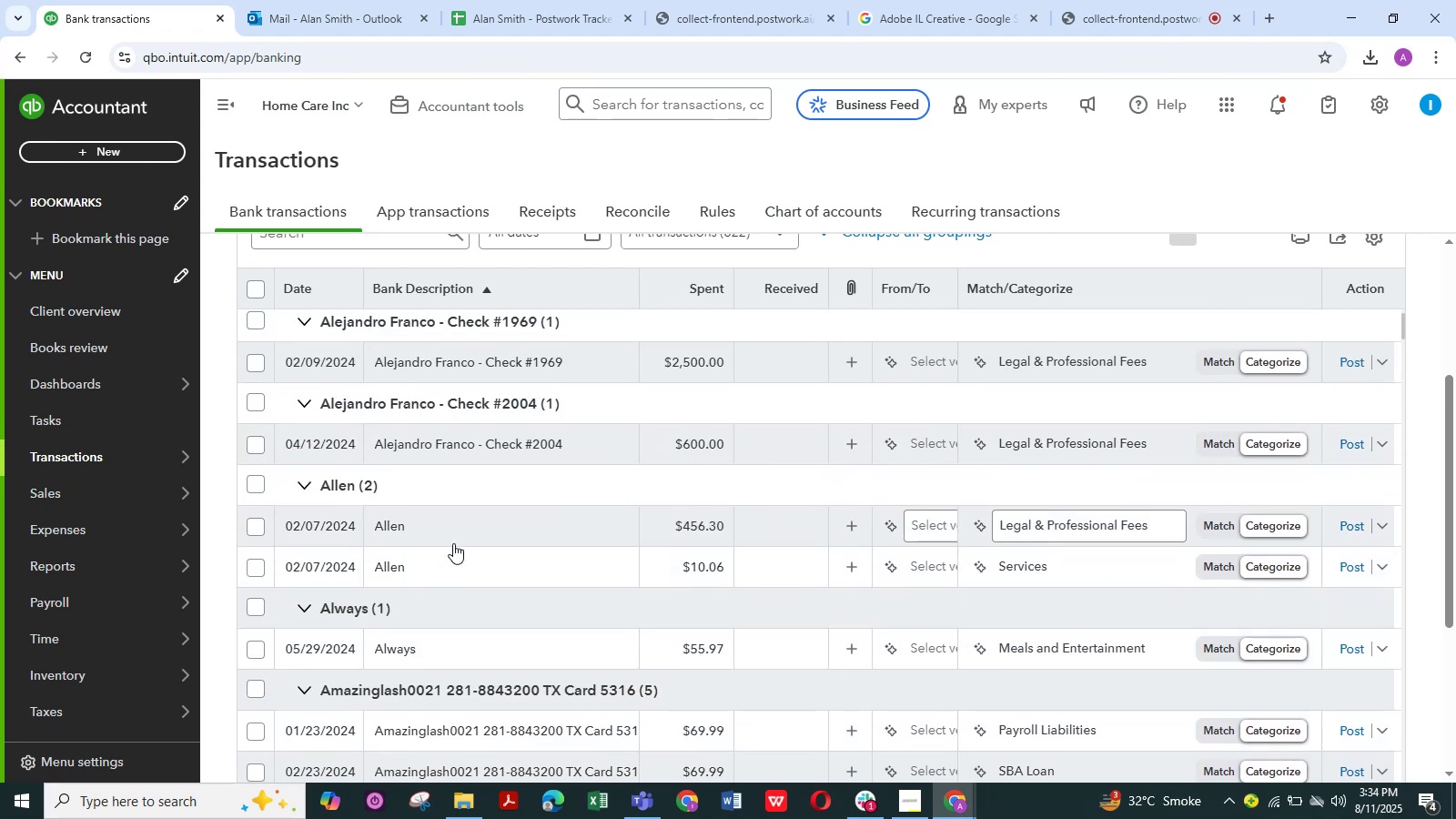 
scroll: coordinate [453, 543], scroll_direction: down, amount: 2.0
 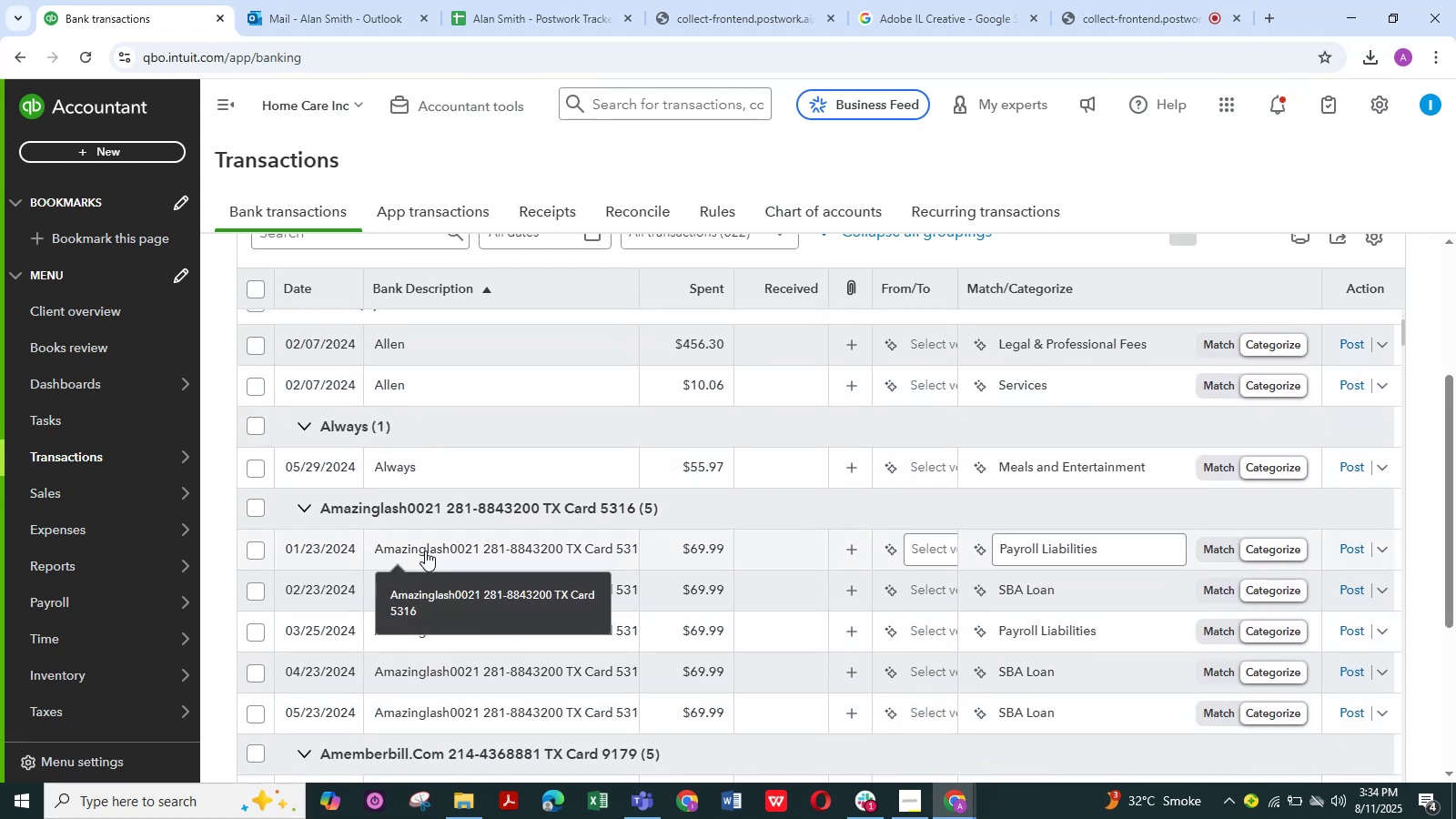 
scroll: coordinate [497, 490], scroll_direction: up, amount: 12.0
 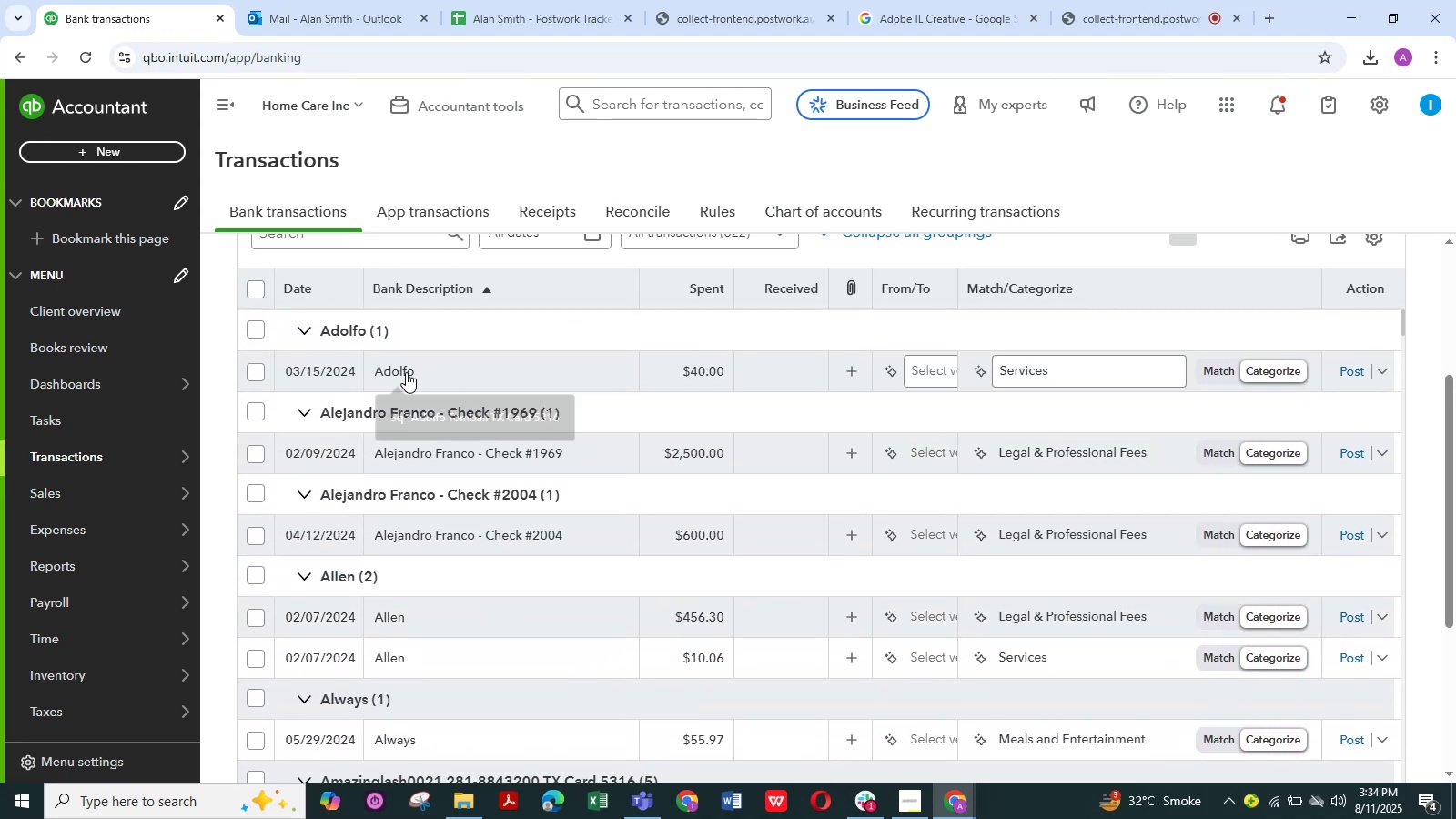 
left_click([406, 372])
 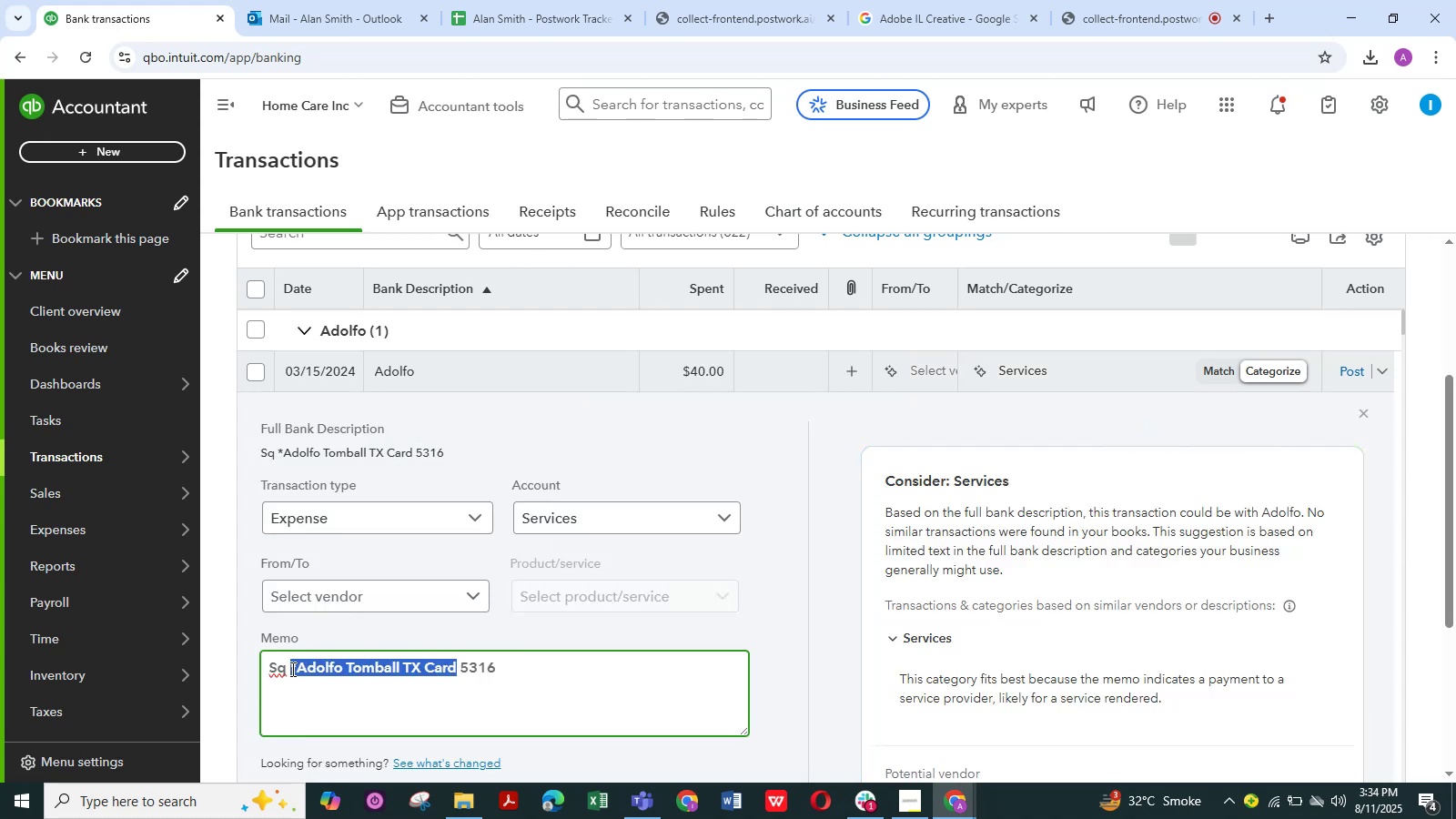 
wait(8.2)
 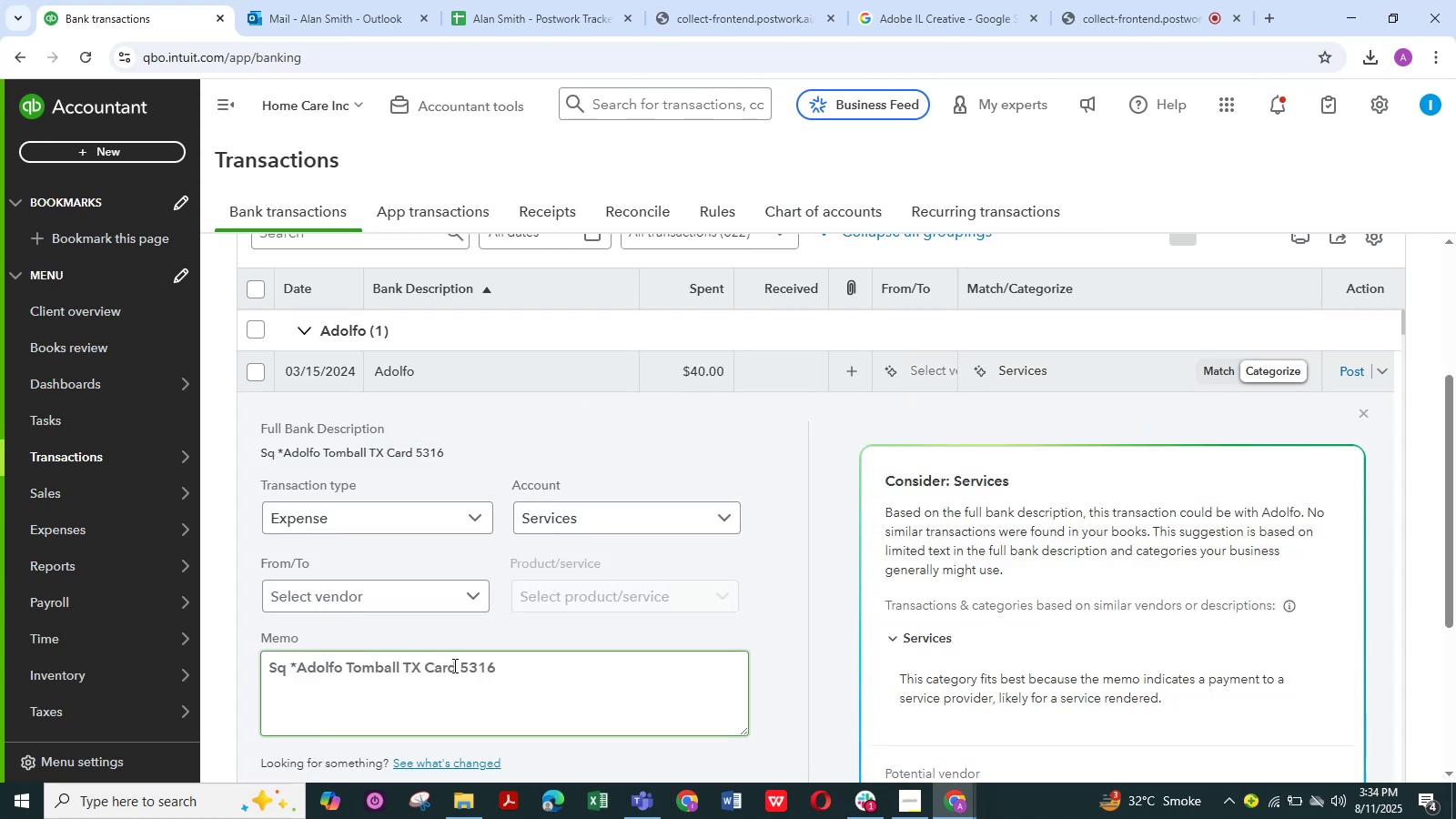 
key(Control+C)
 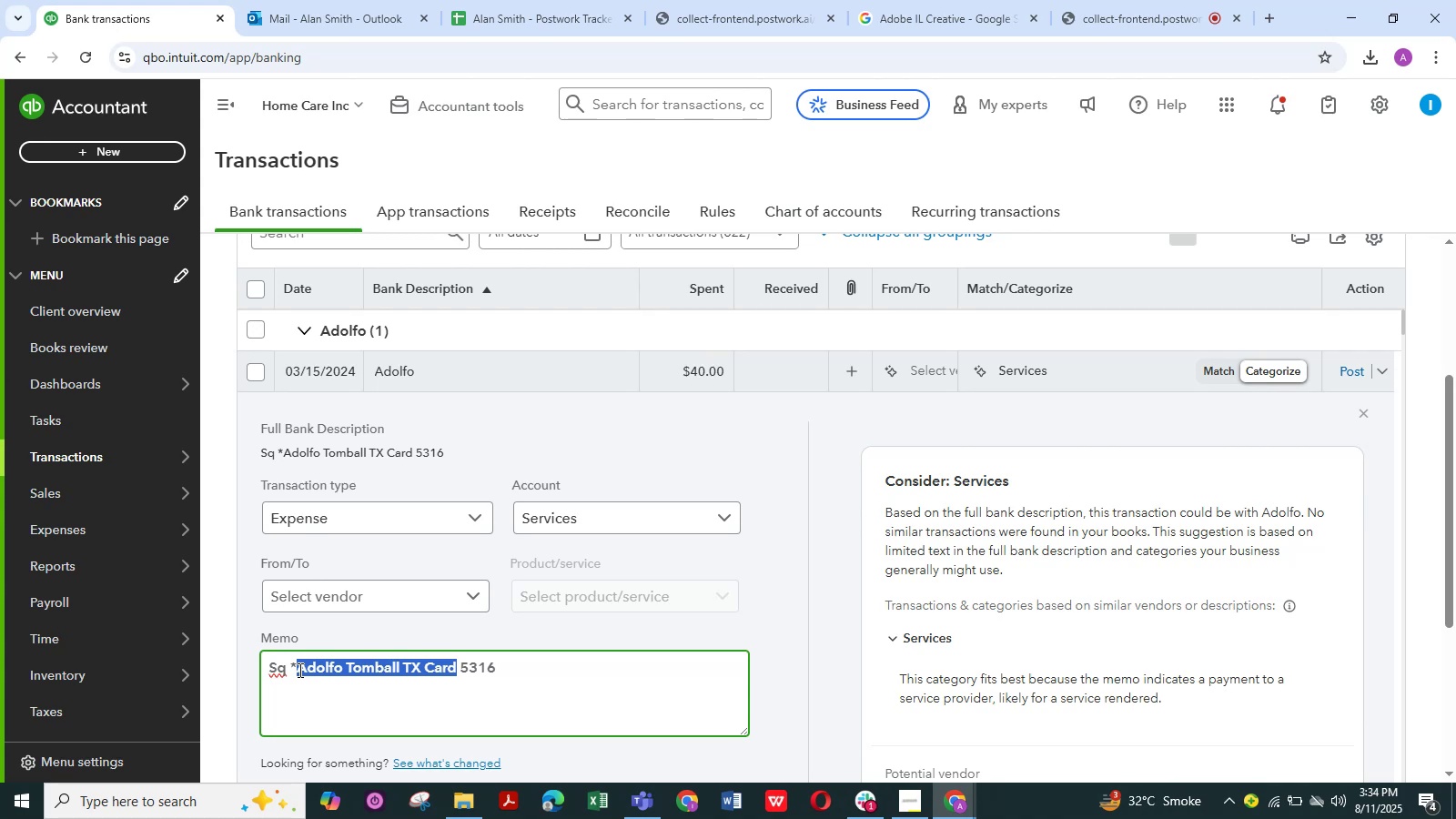 
wait(8.46)
 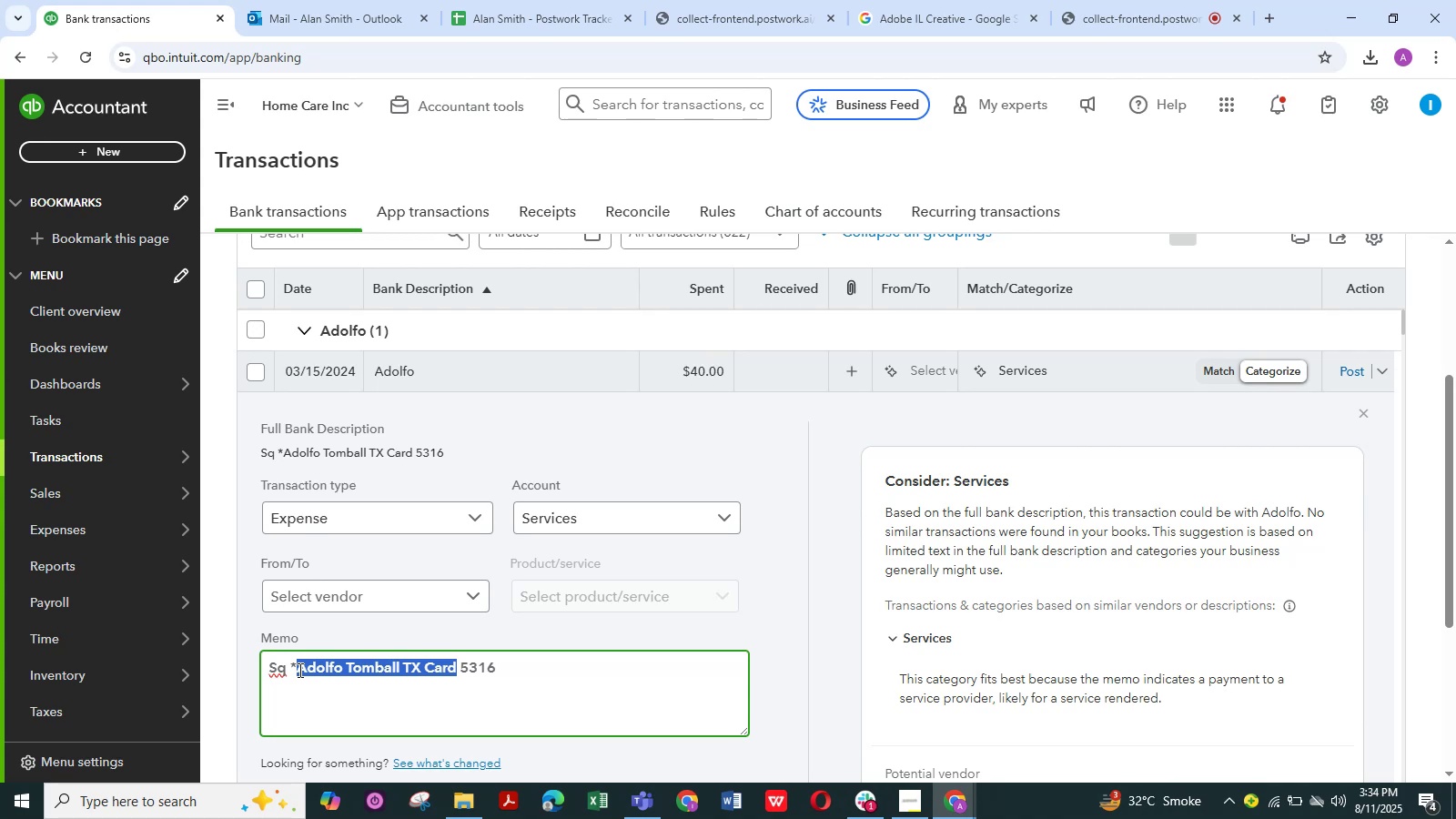 
left_click([893, 14])
 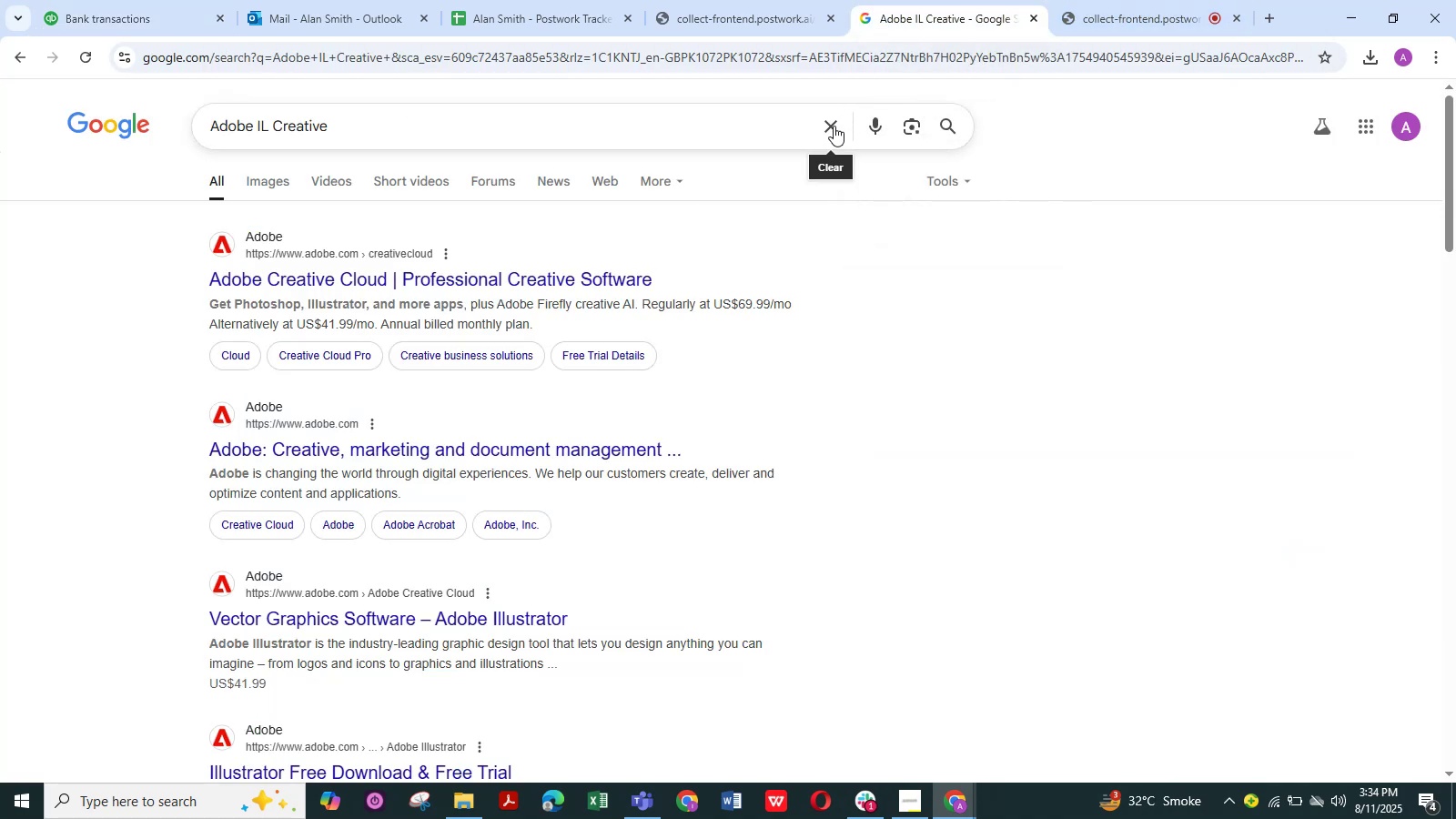 
left_click([830, 126])
 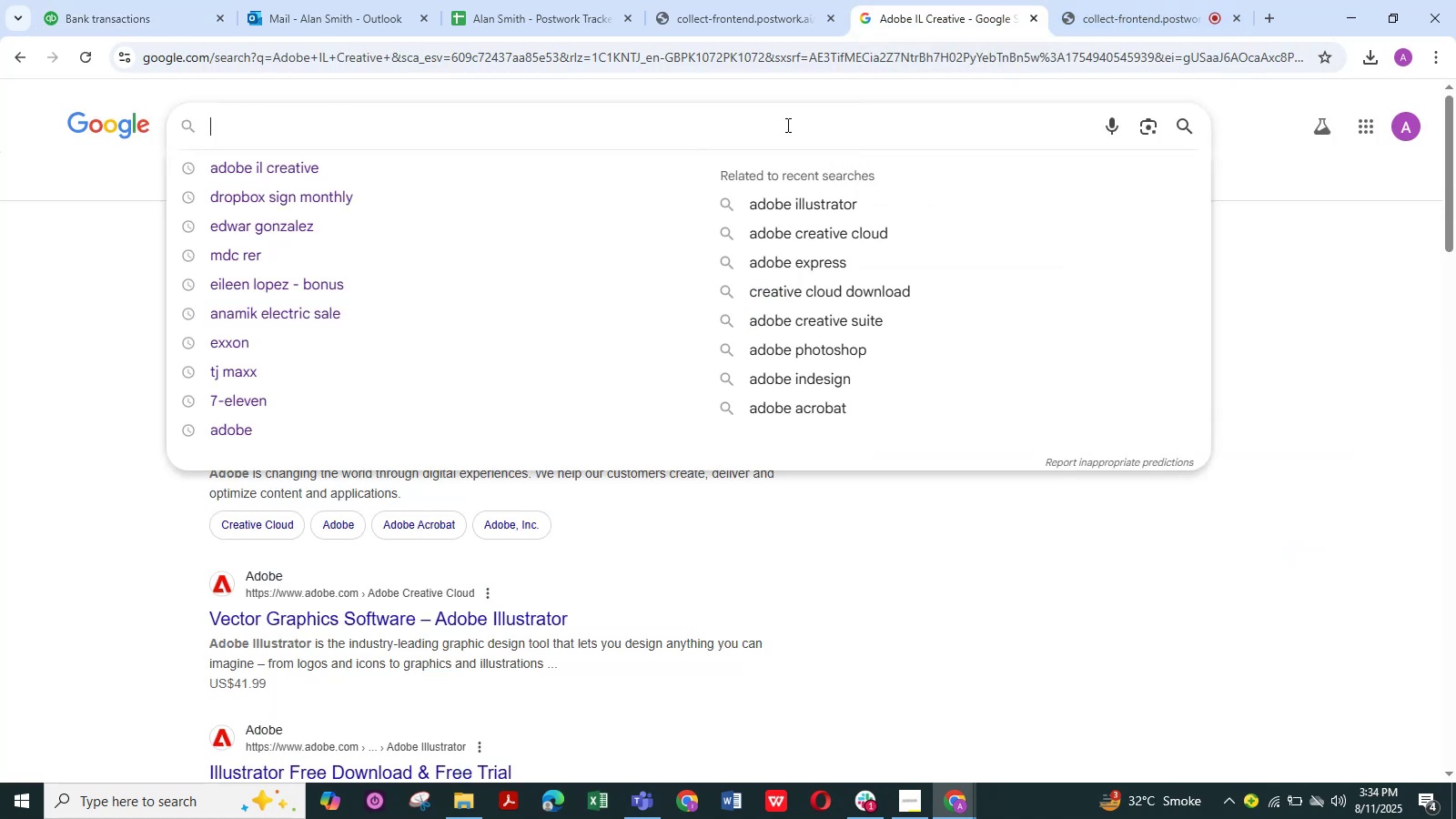 
left_click([786, 125])
 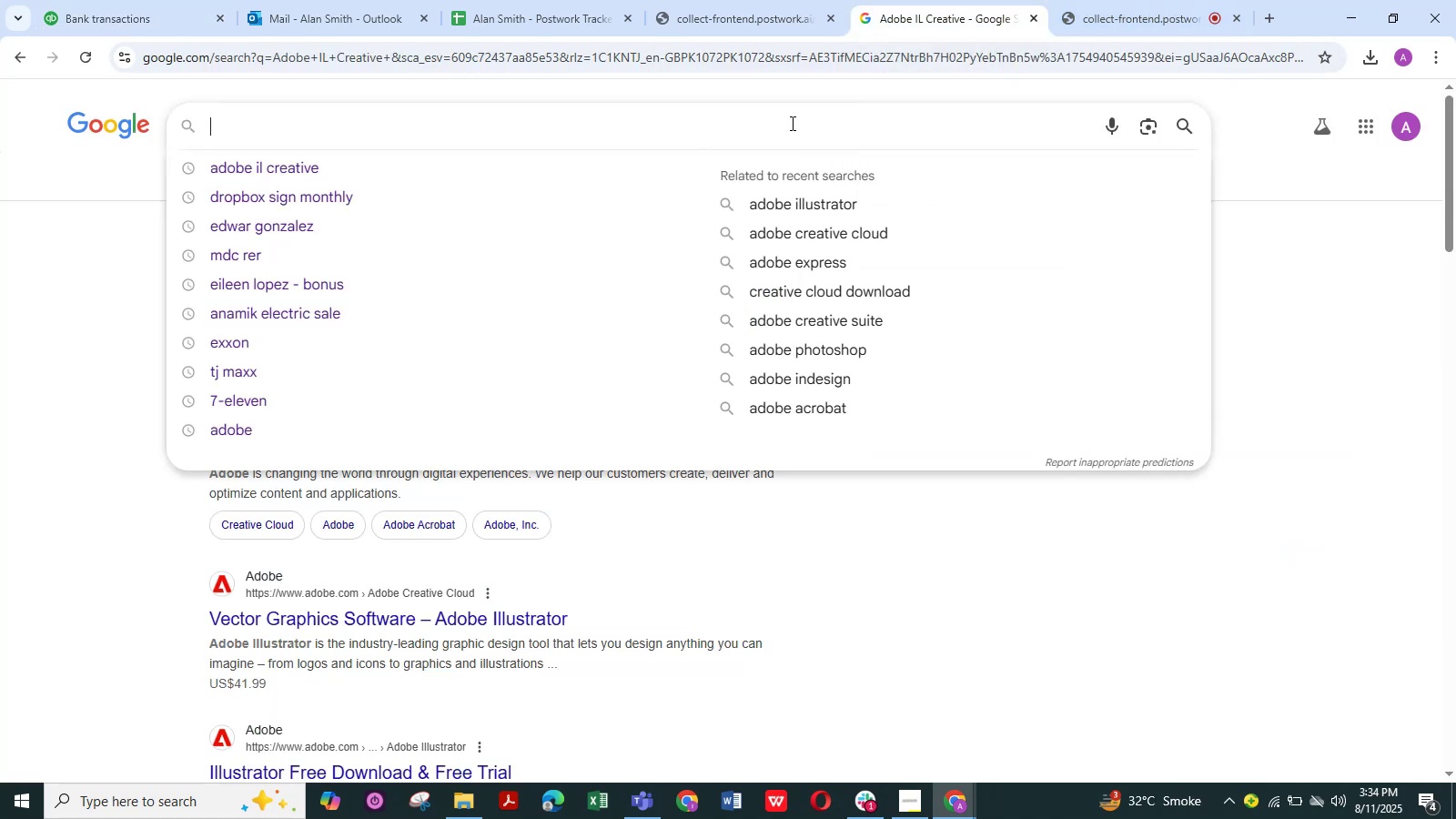 
key(Control+V)
 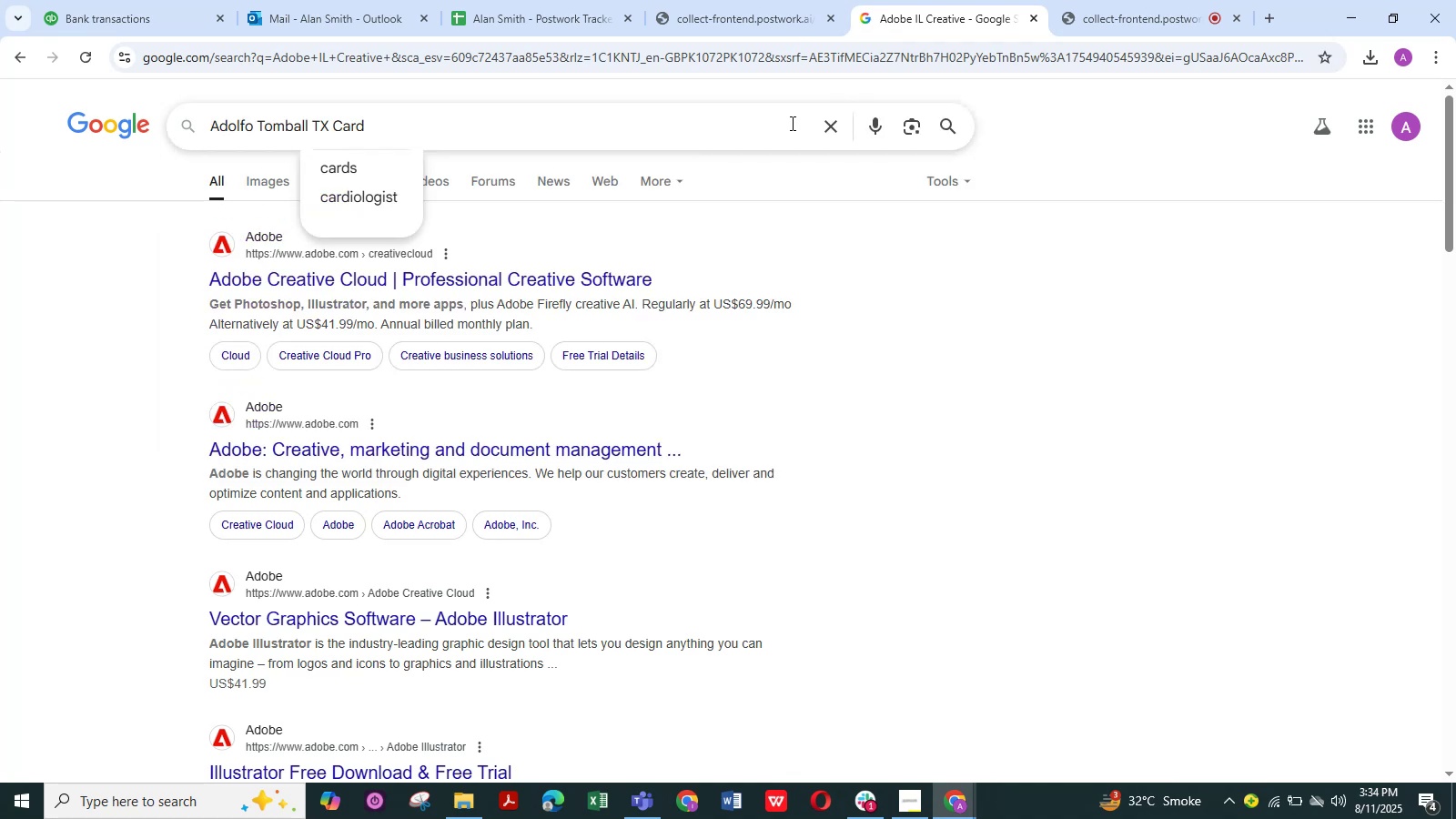 
key(NumpadEnter)
 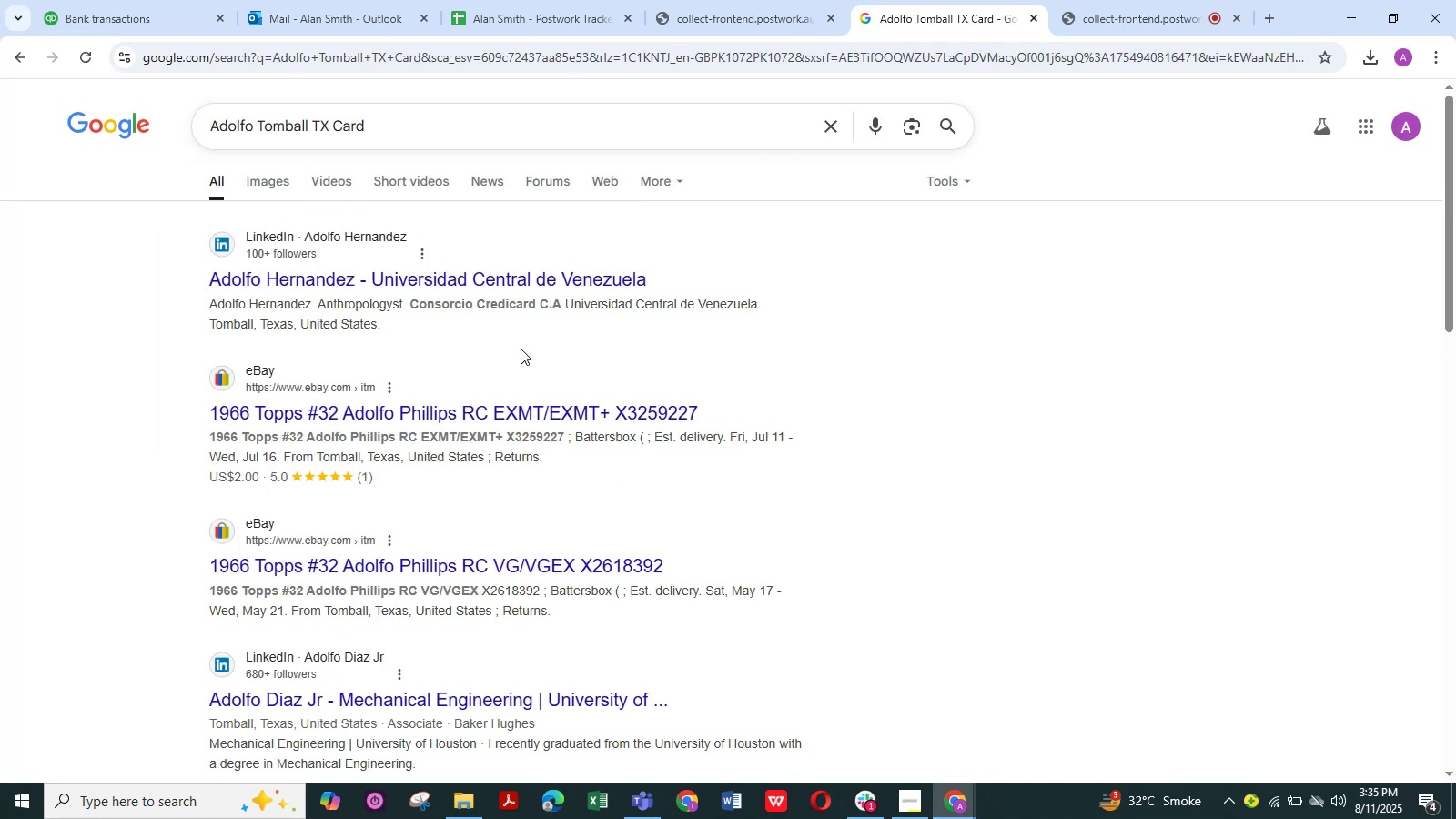 
wait(8.57)
 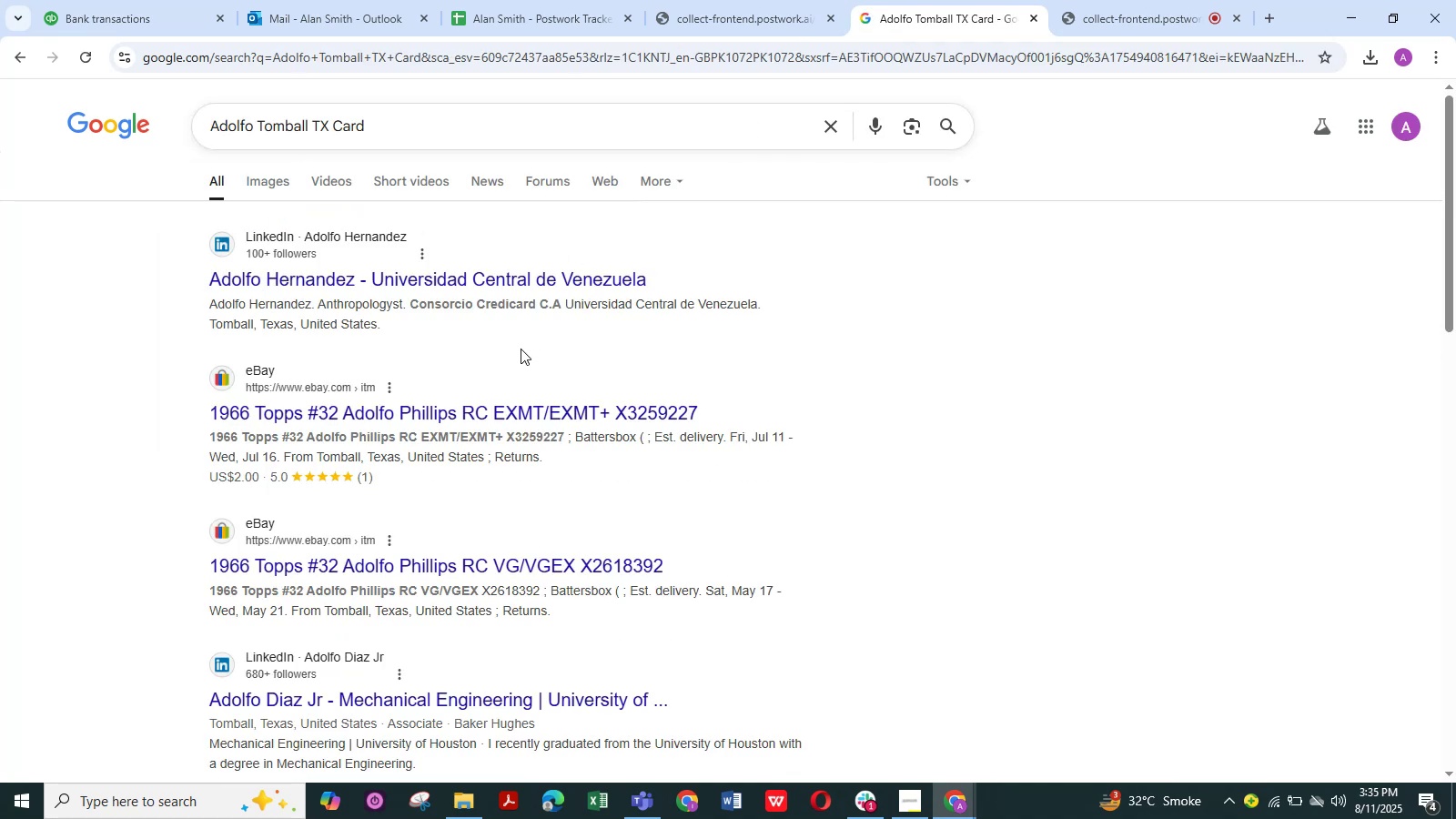 
scroll: coordinate [462, 357], scroll_direction: down, amount: 2.0
 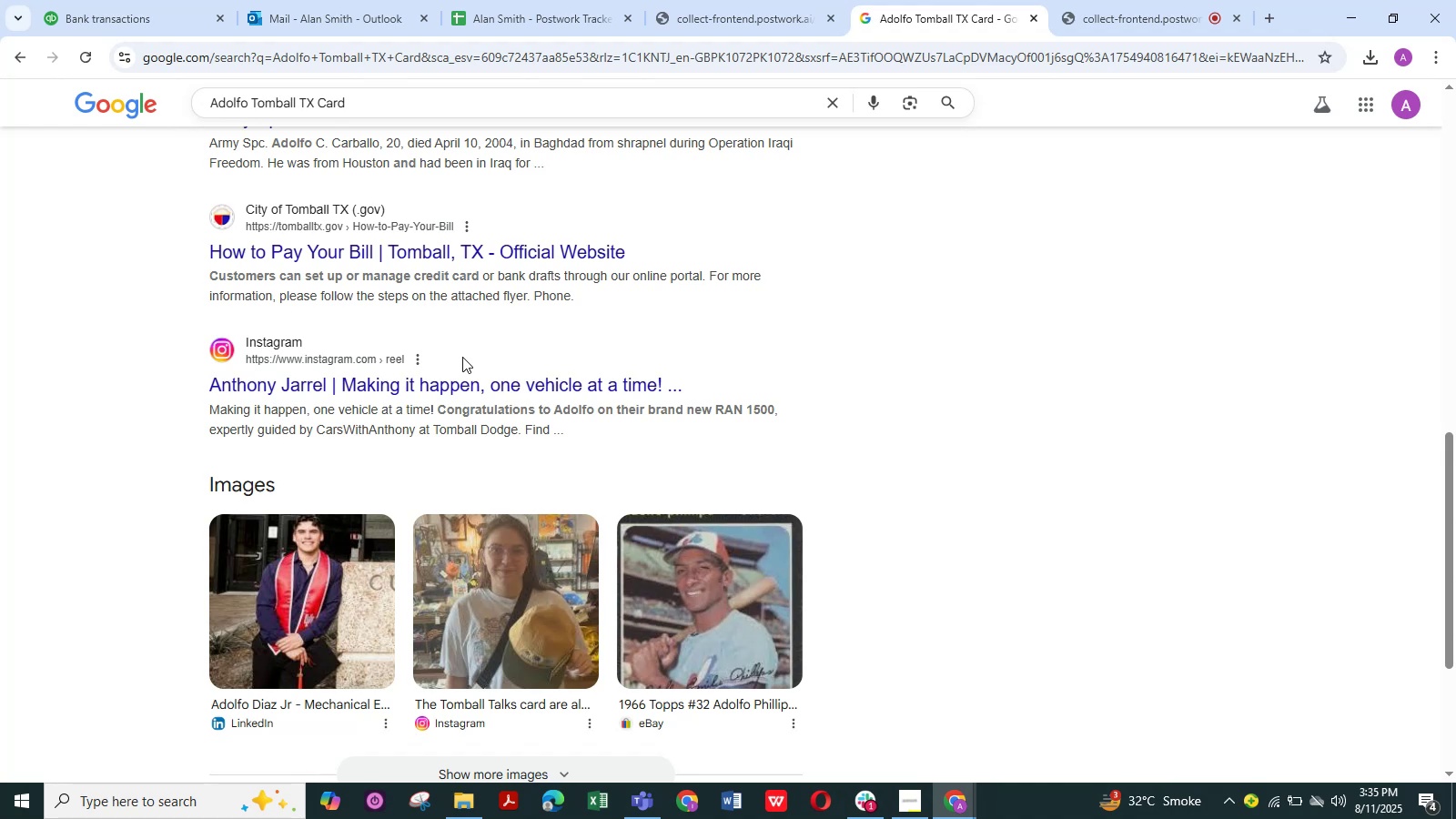 
wait(30.46)
 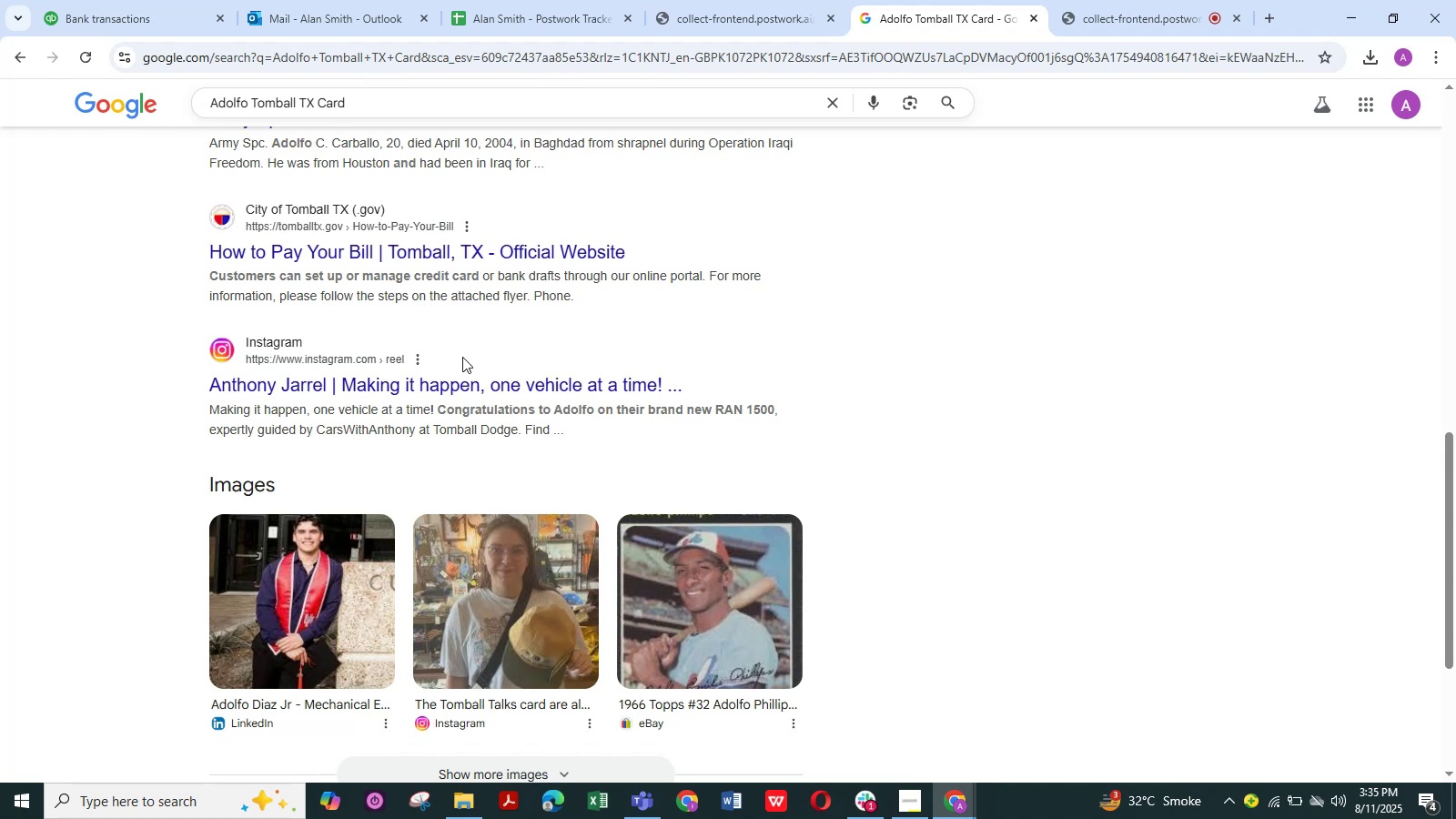 
scroll: coordinate [558, 278], scroll_direction: up, amount: 12.0
 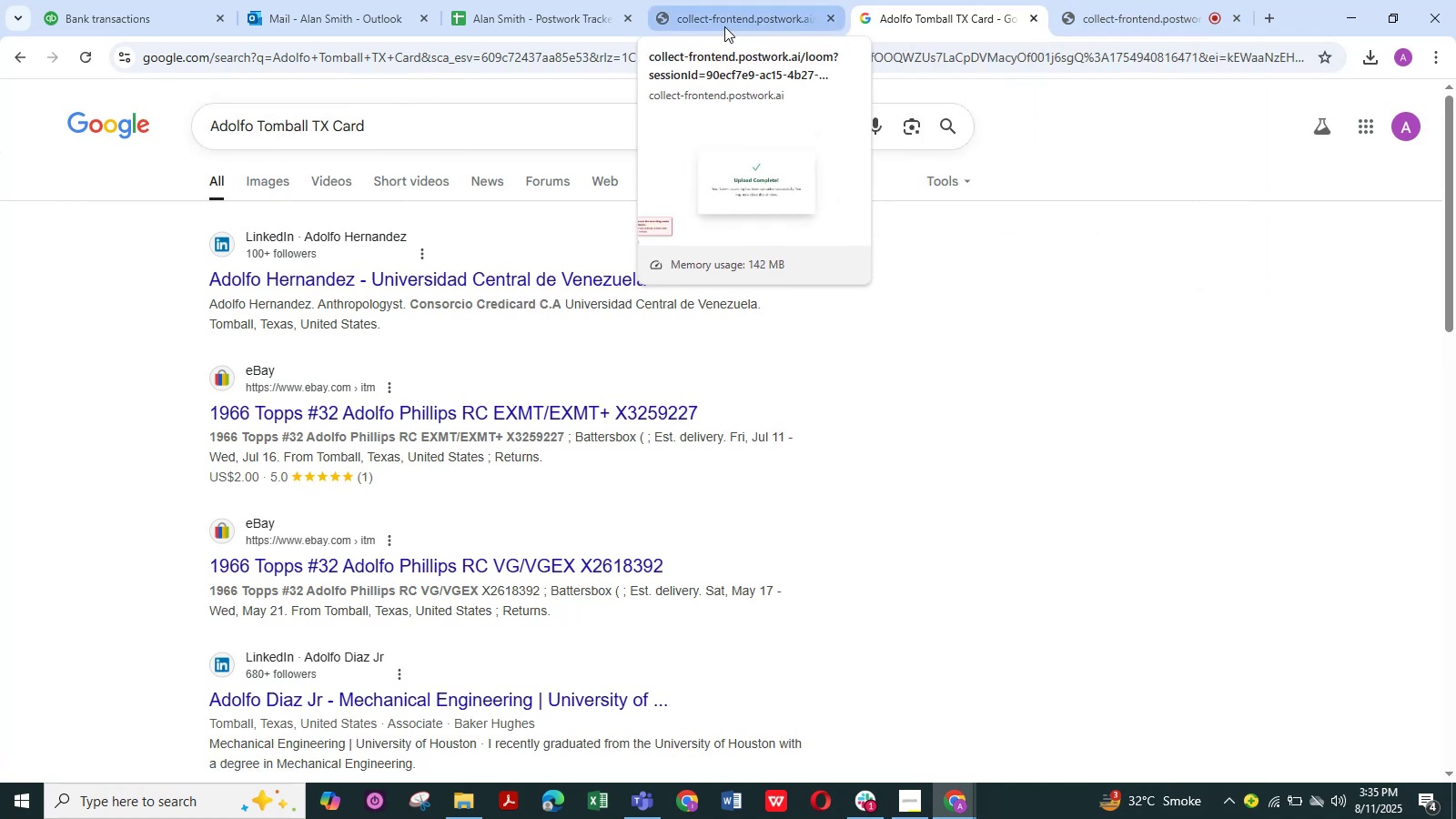 
wait(6.16)
 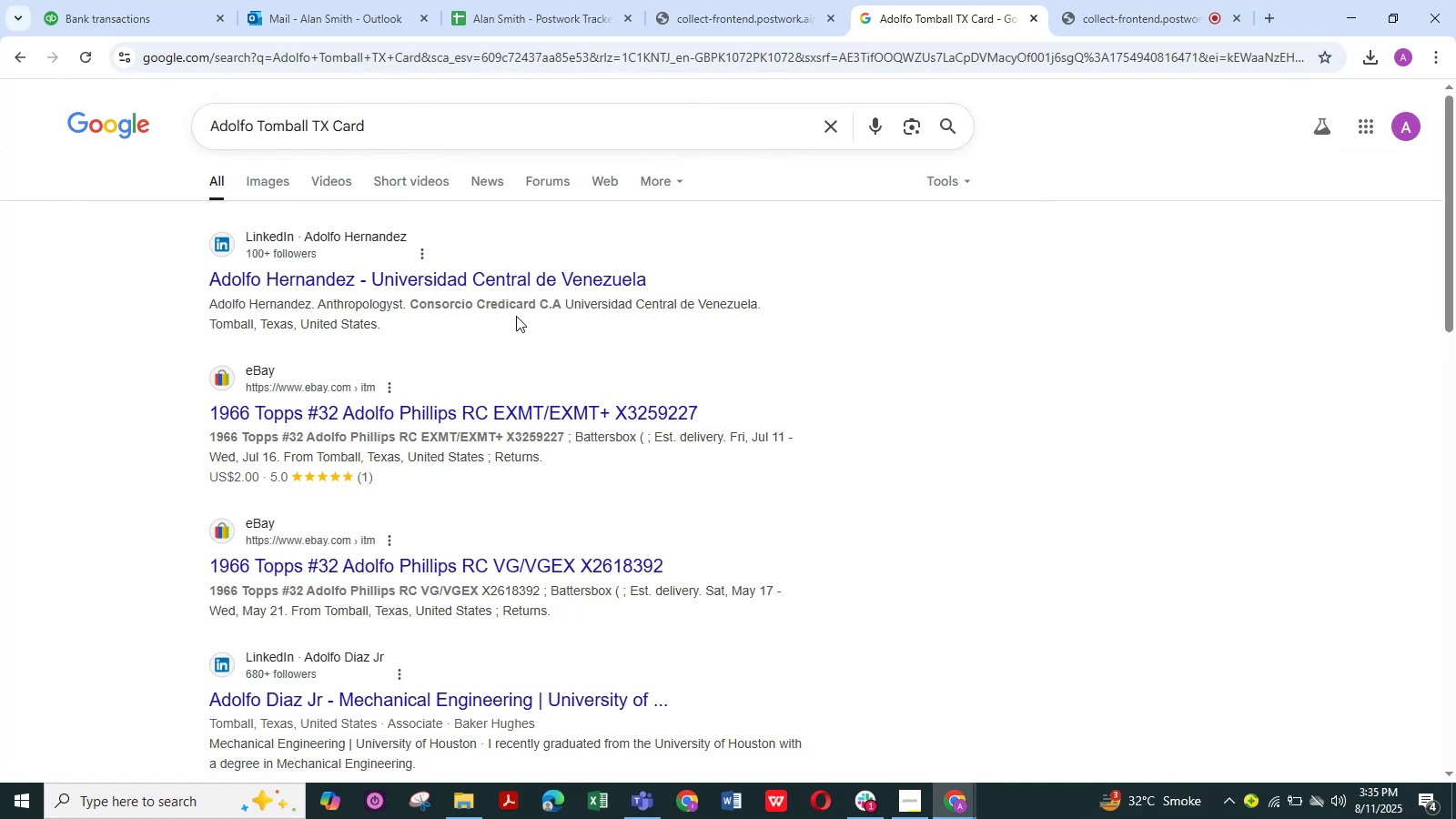 
left_click([746, 15])
 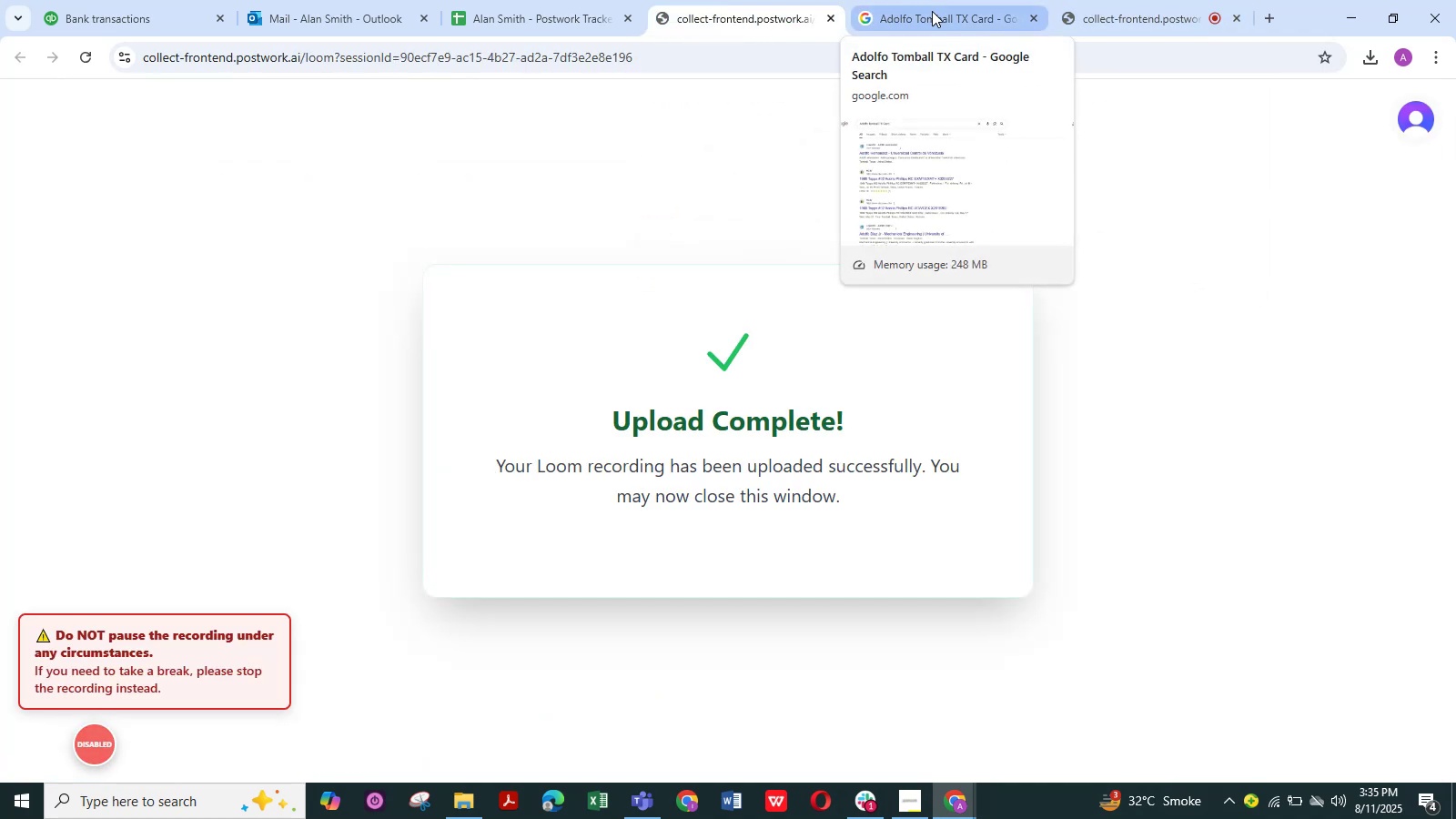 
wait(5.58)
 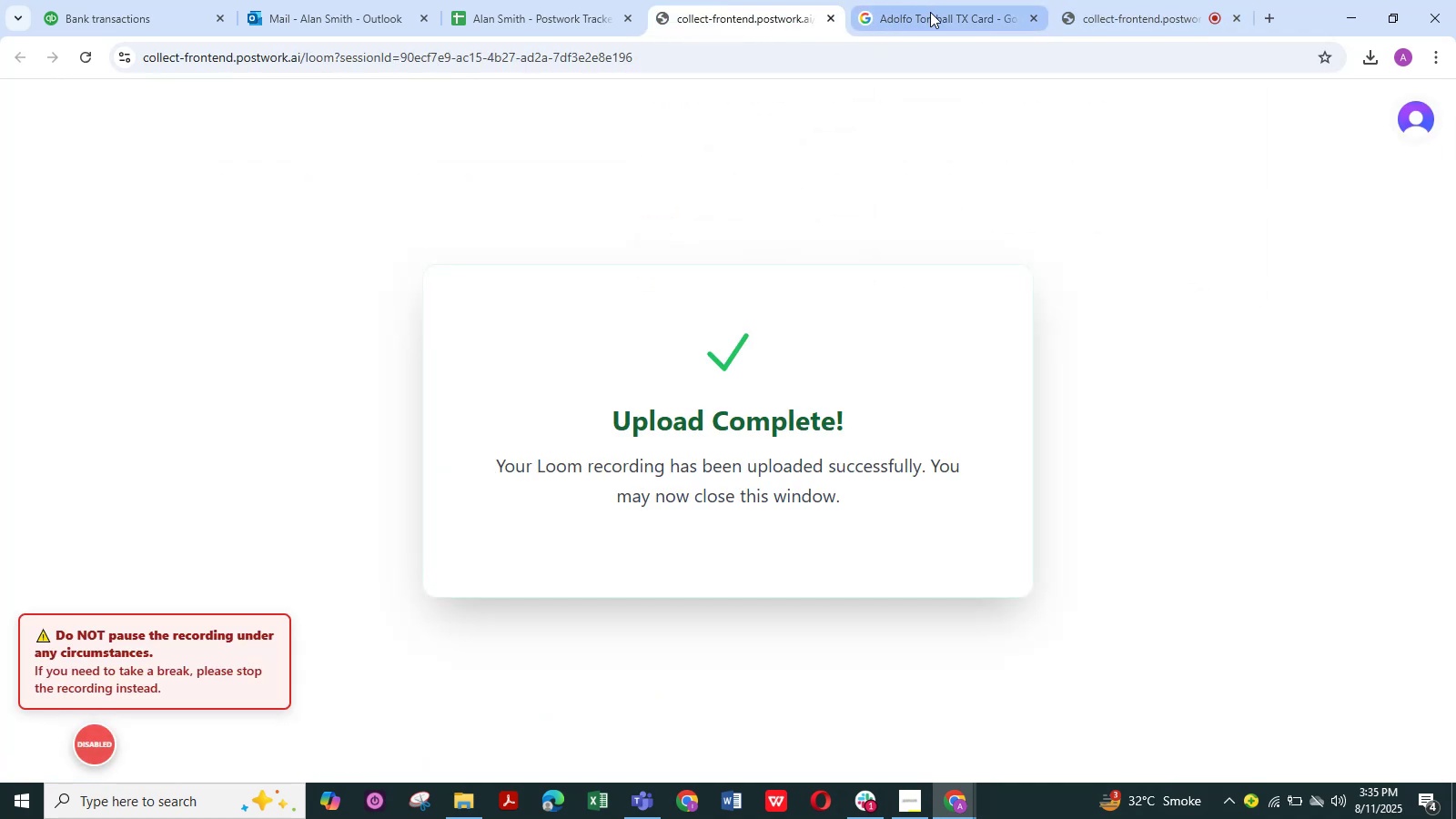 
left_click([932, 11])
 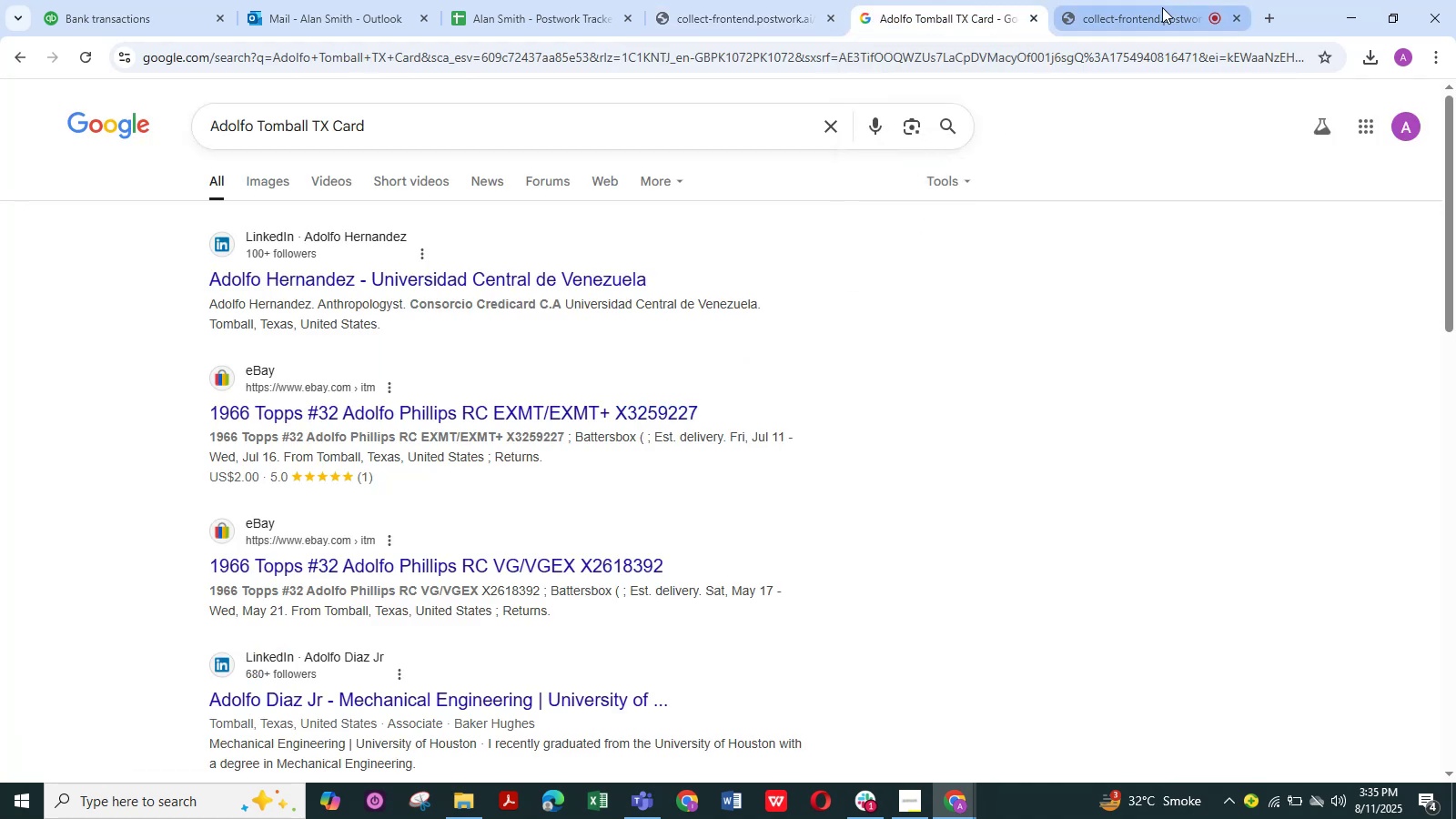 
left_click([1147, 8])
 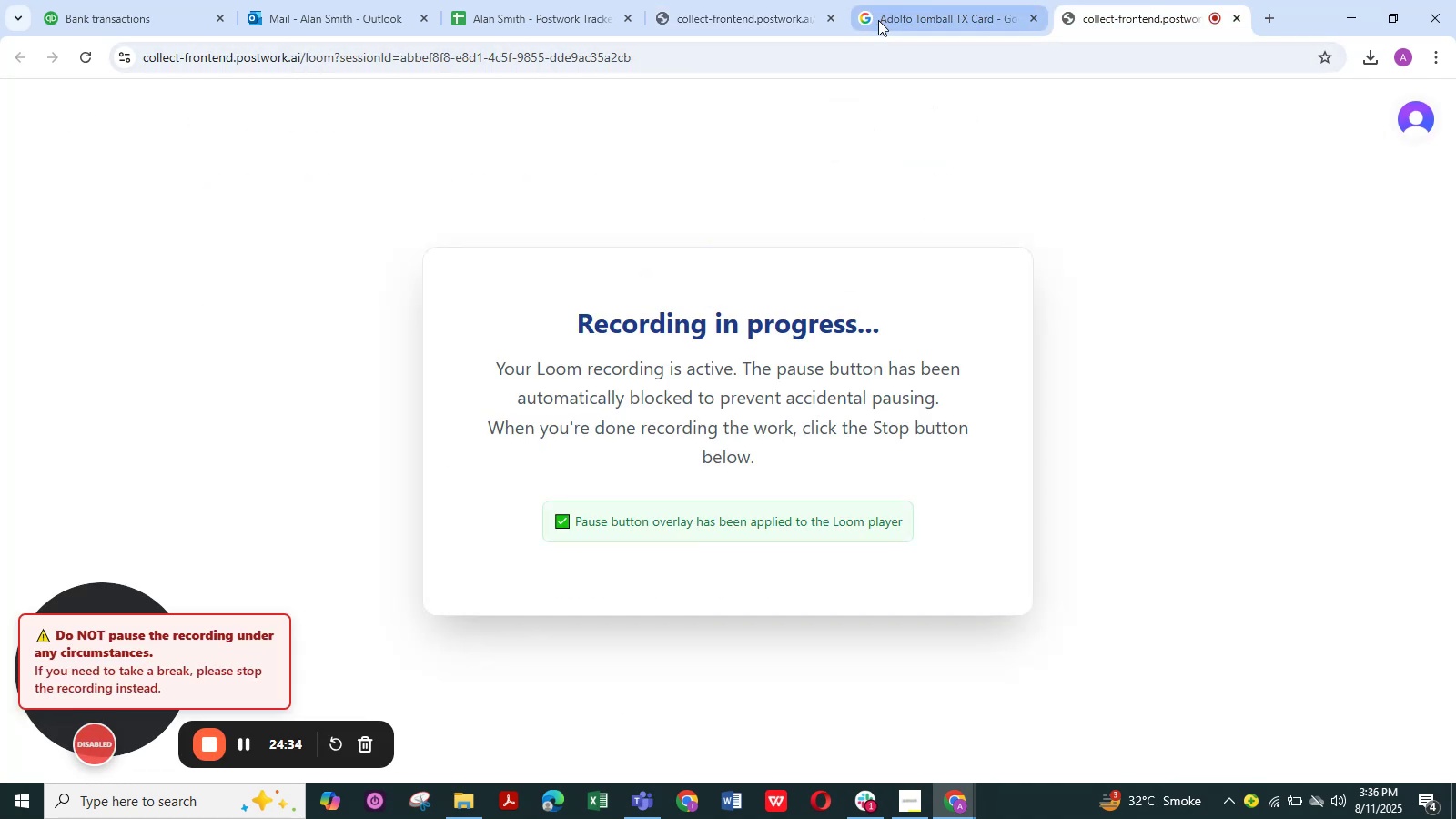 
left_click([712, 15])
 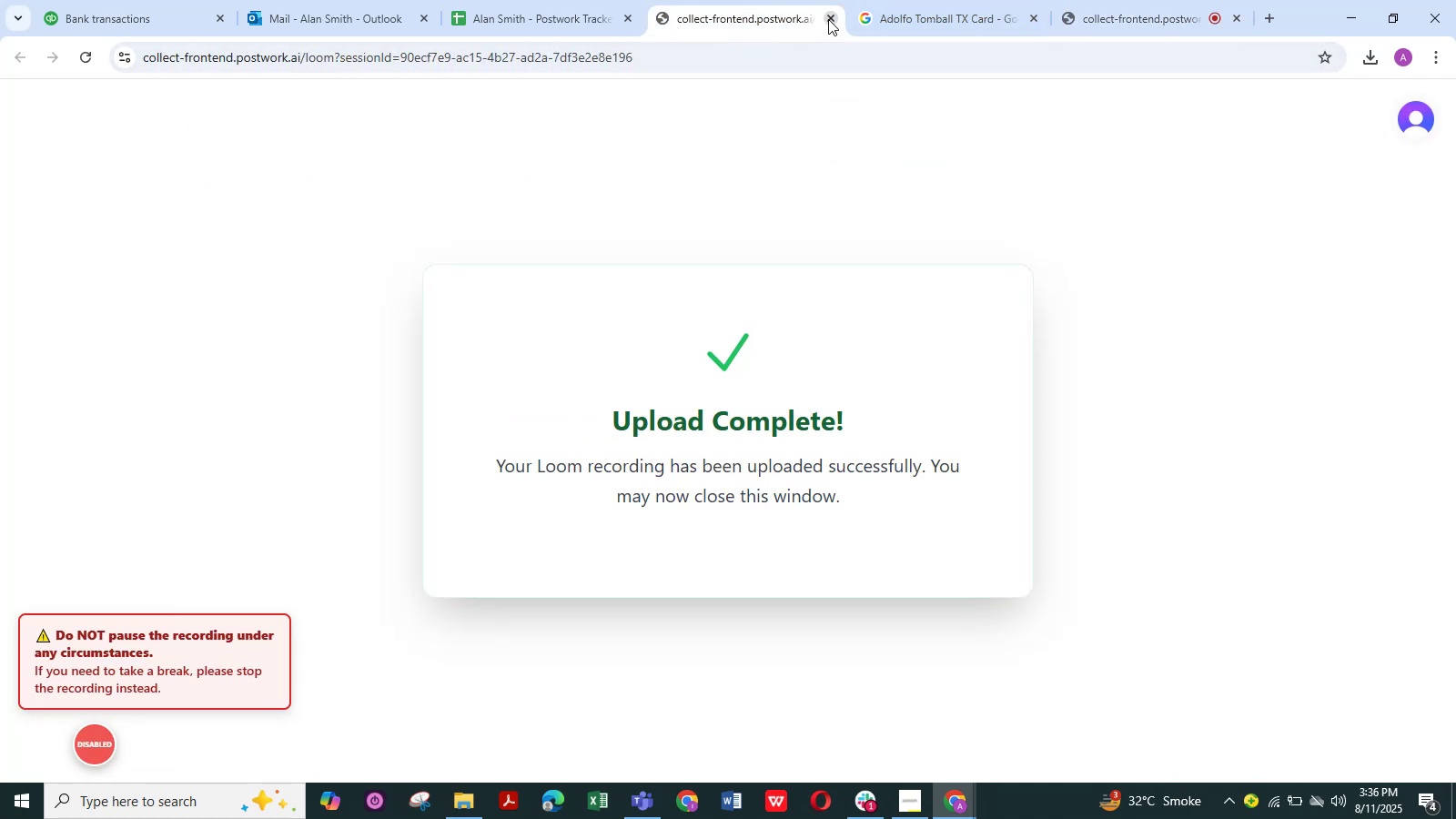 
left_click([828, 19])
 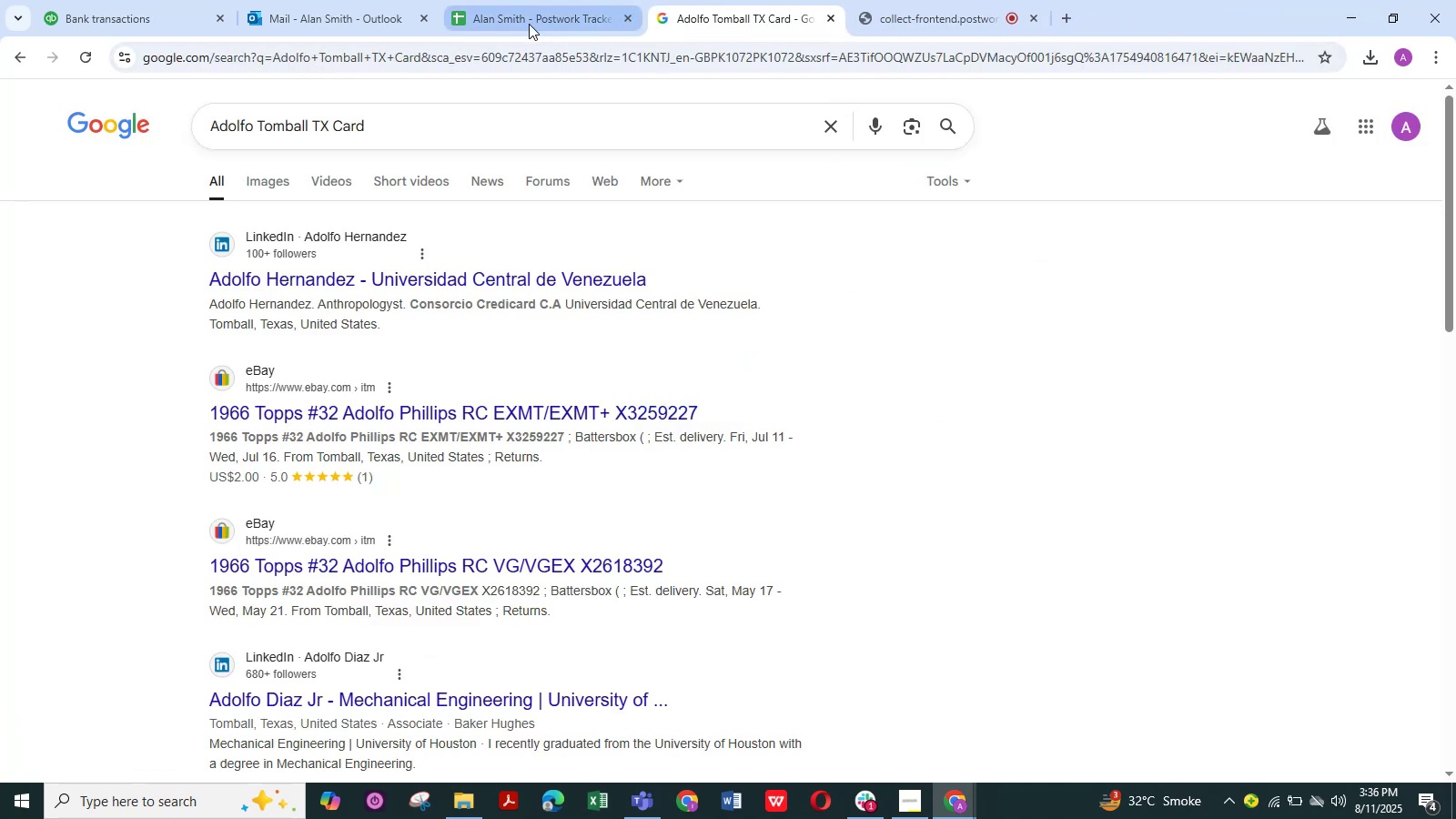 
left_click([512, 16])
 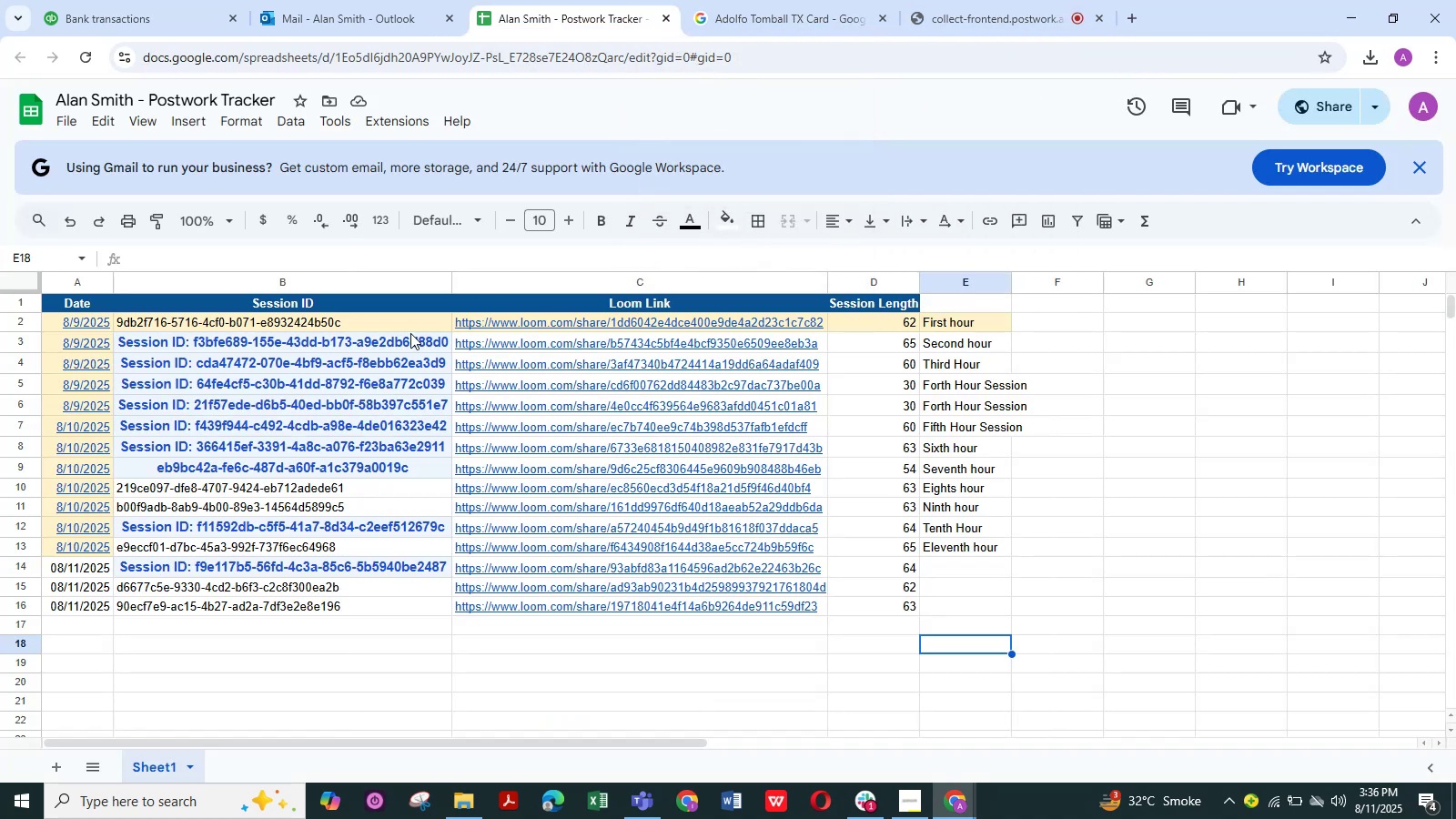 
left_click([167, 22])
 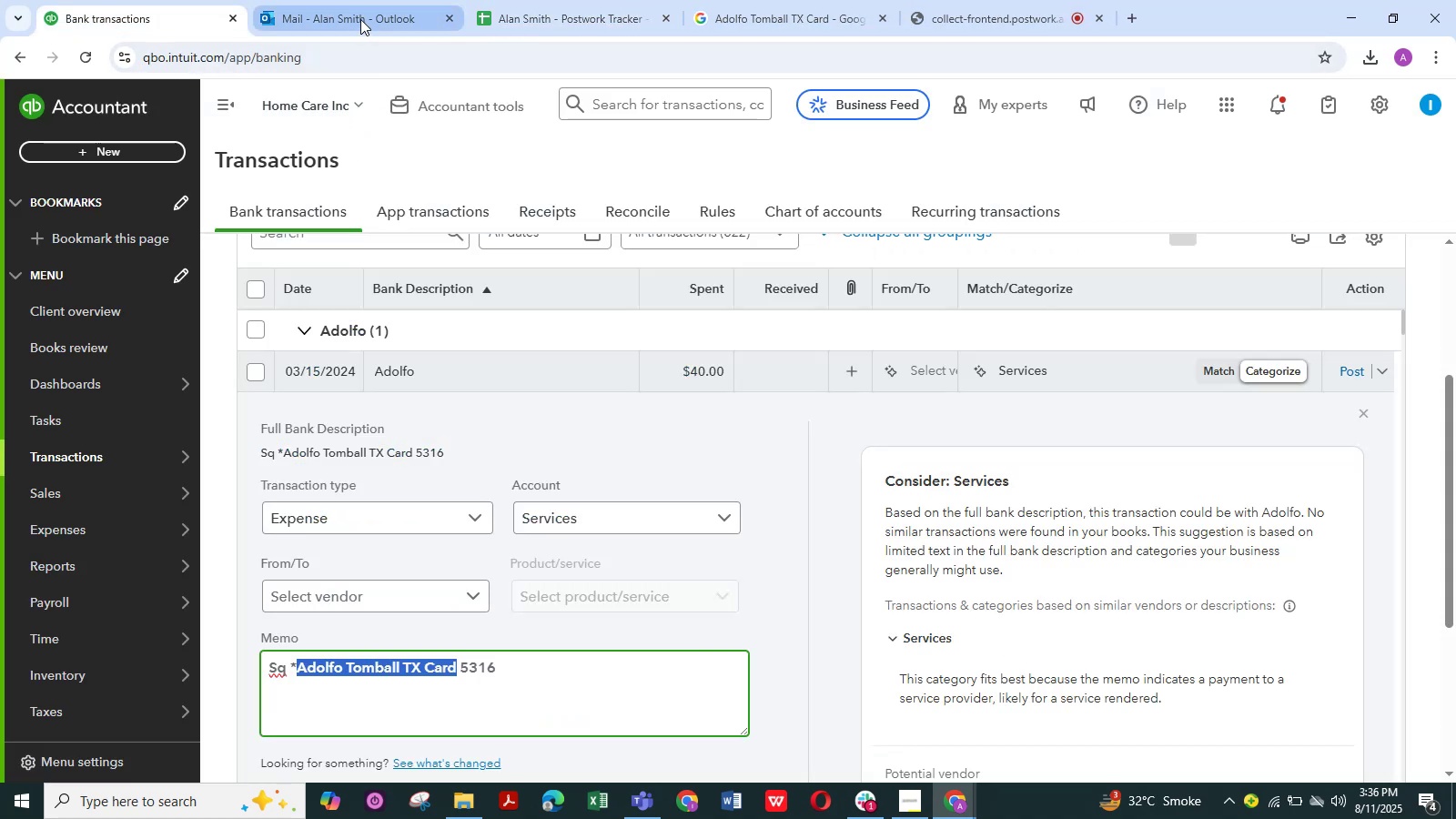 
left_click([360, 19])
 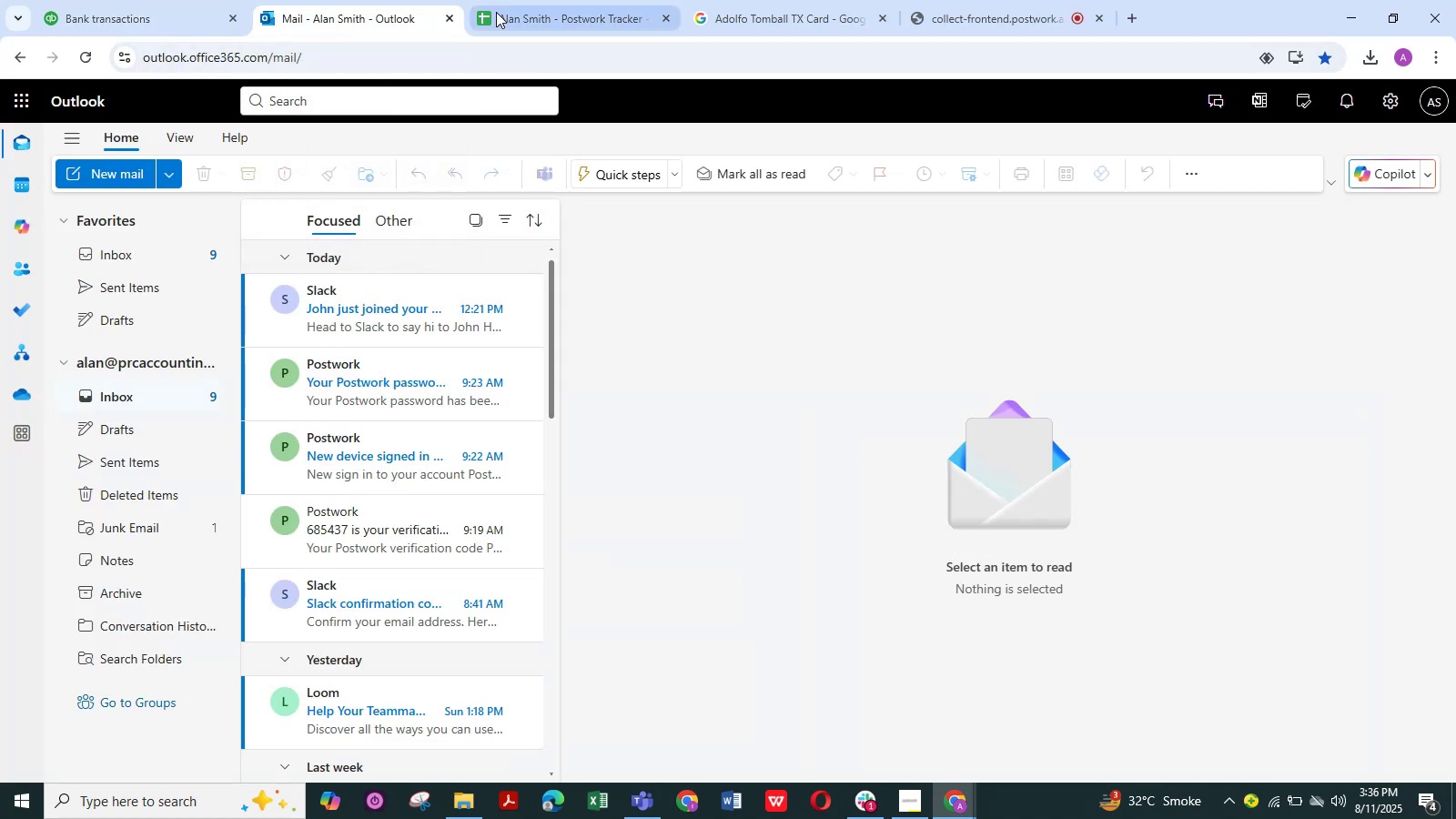 
left_click([548, 9])
 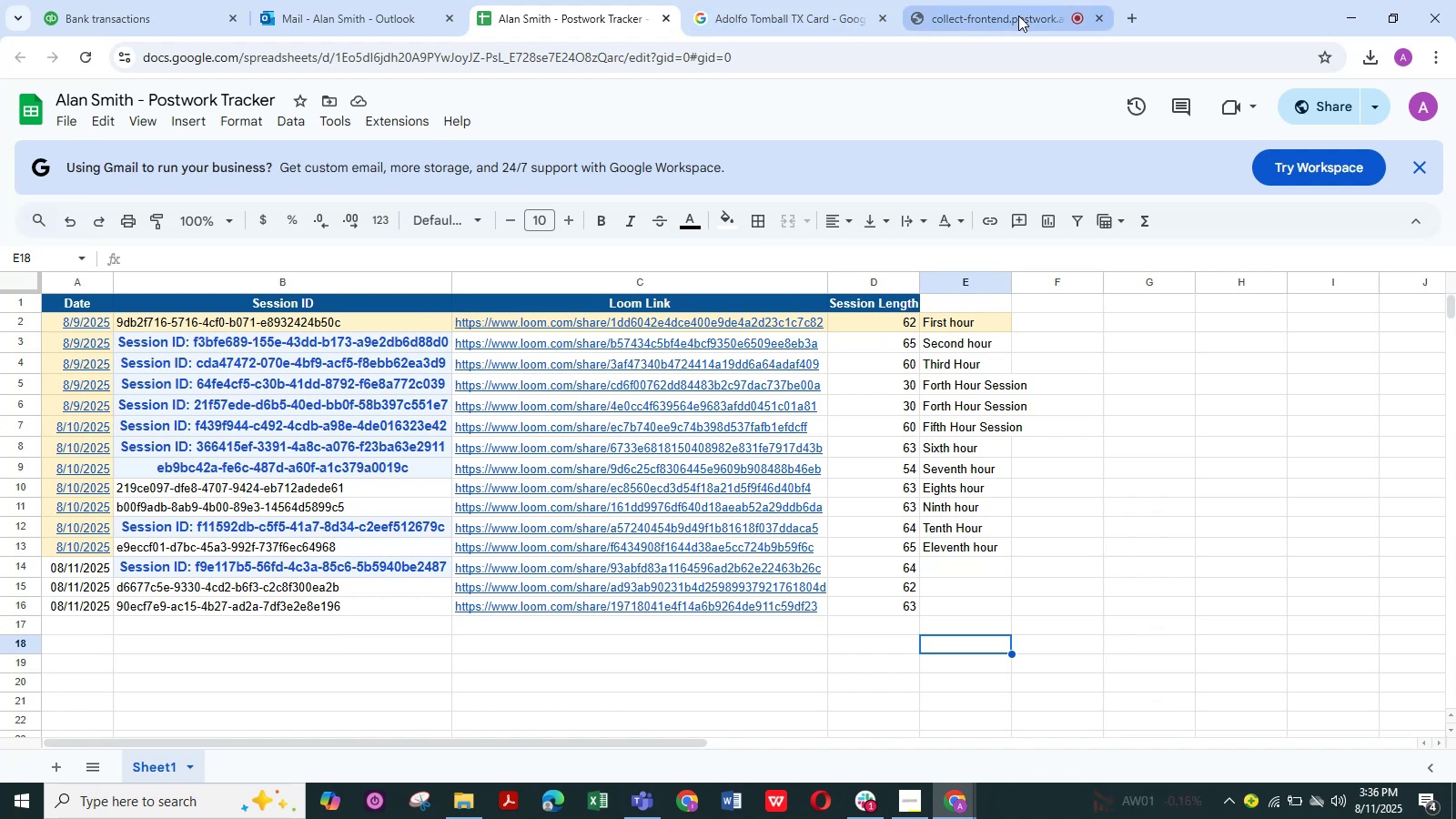 
left_click([1018, 16])
 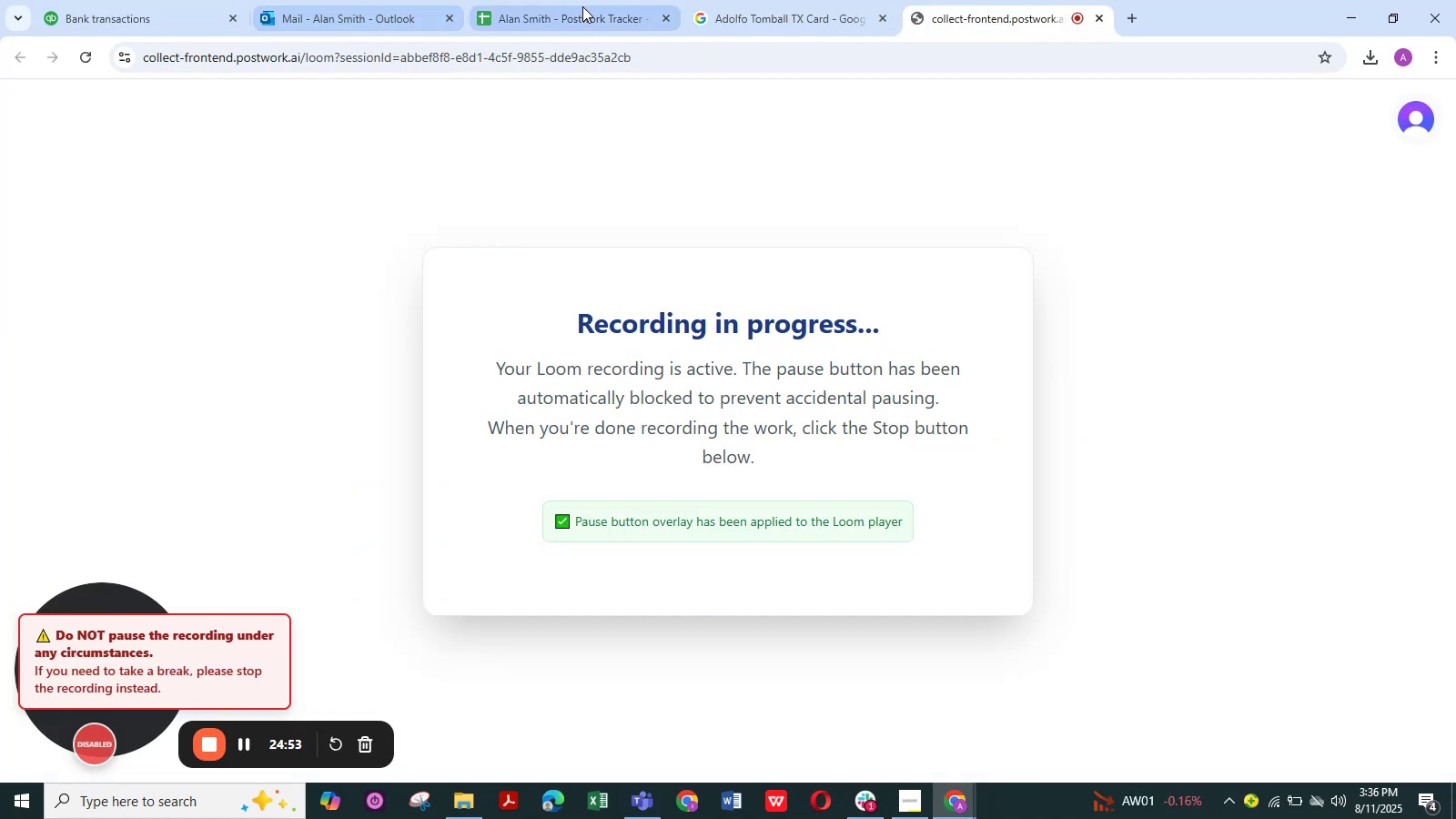 
left_click([582, 6])
 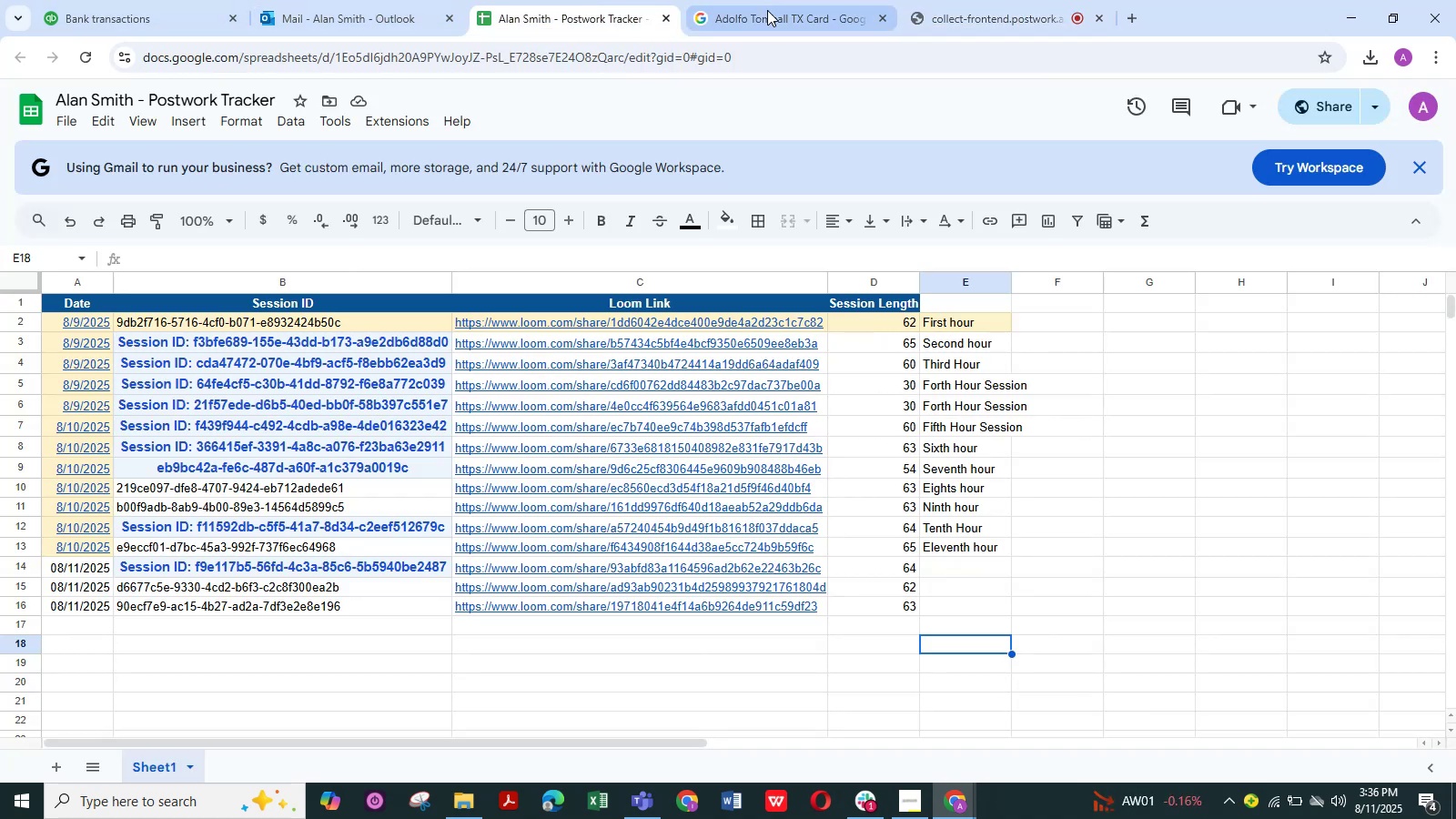 
left_click([770, 10])
 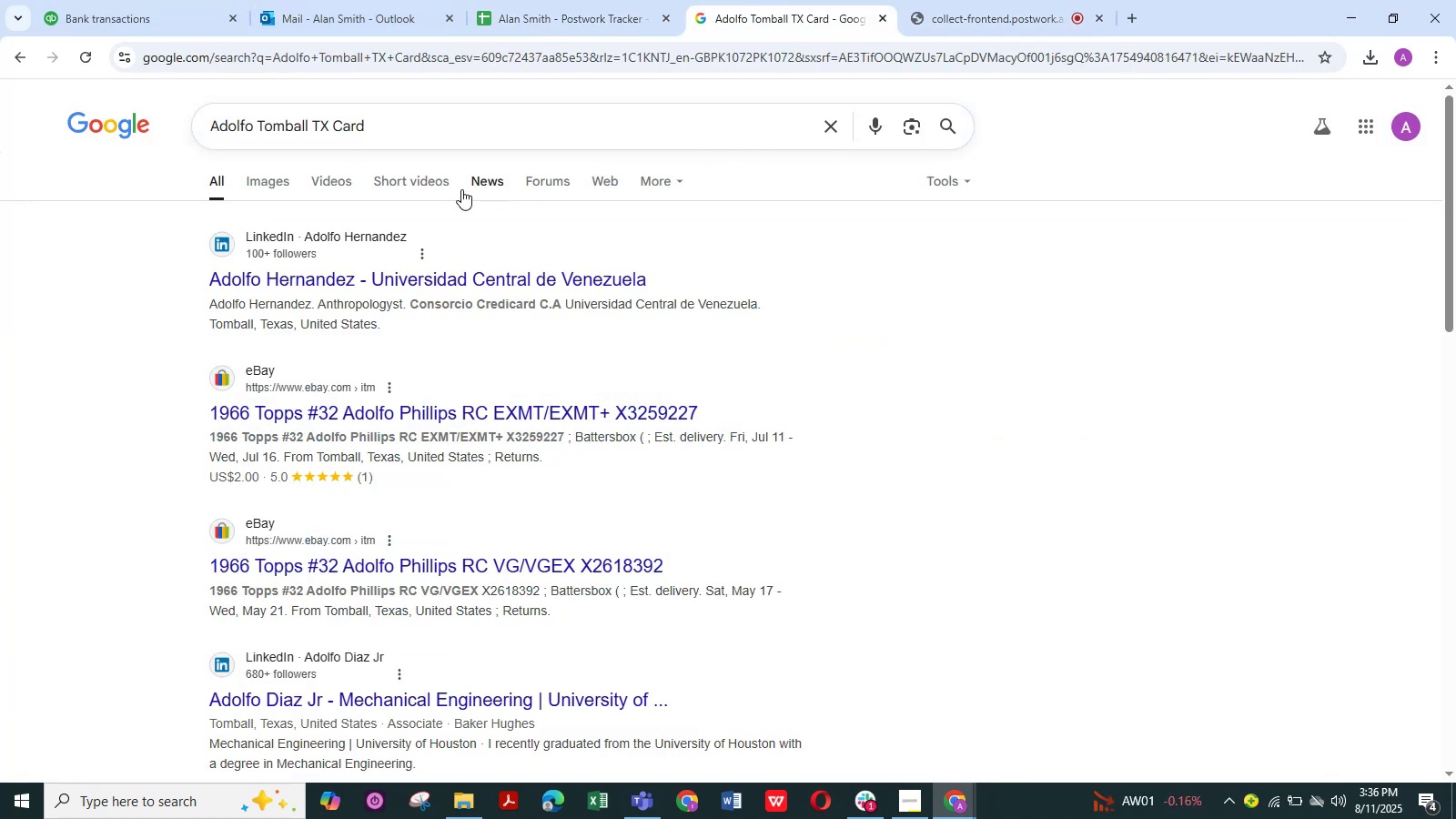 
scroll: coordinate [433, 242], scroll_direction: up, amount: 1.0
 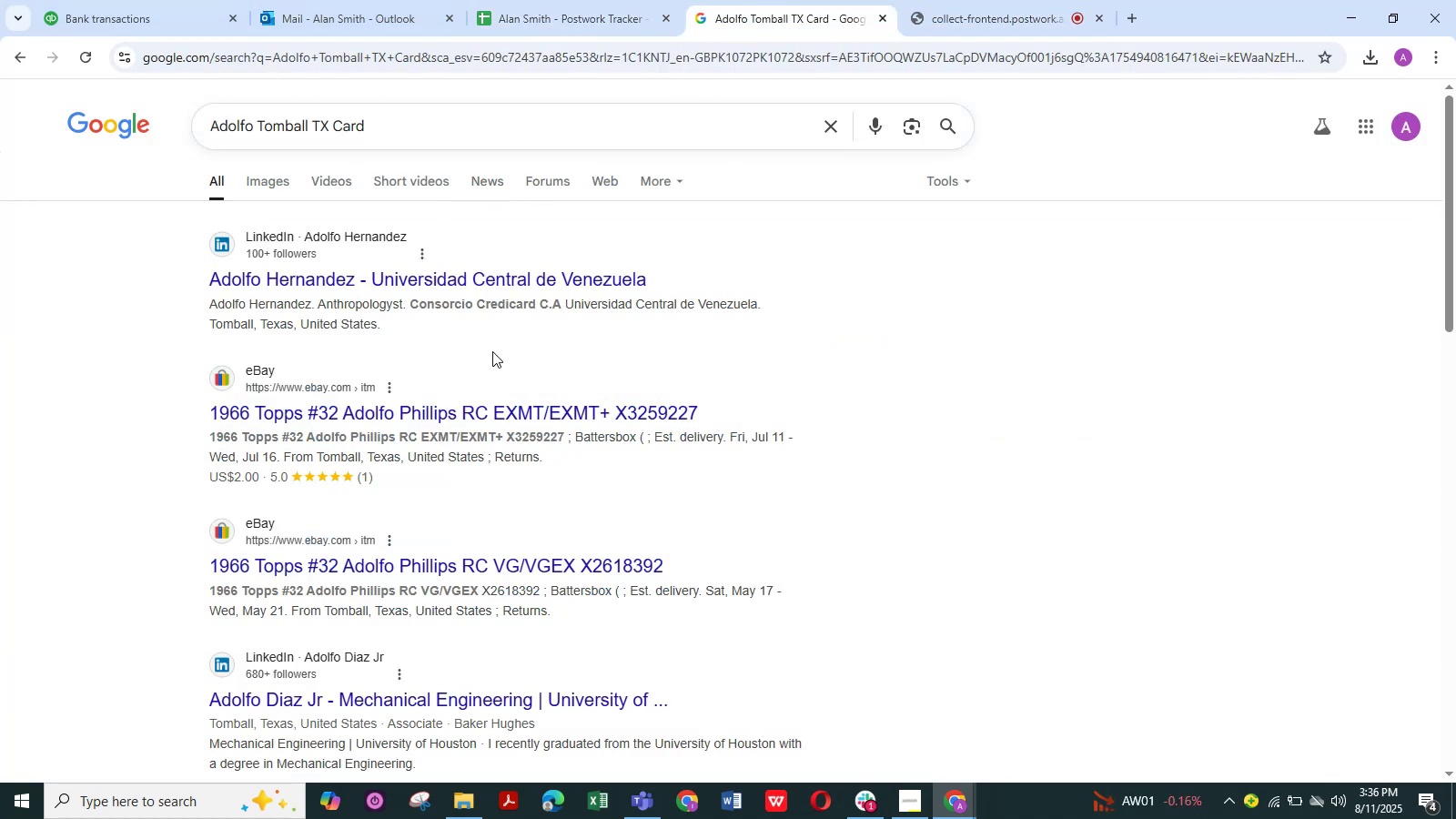 
scroll: coordinate [364, 238], scroll_direction: down, amount: 2.0
 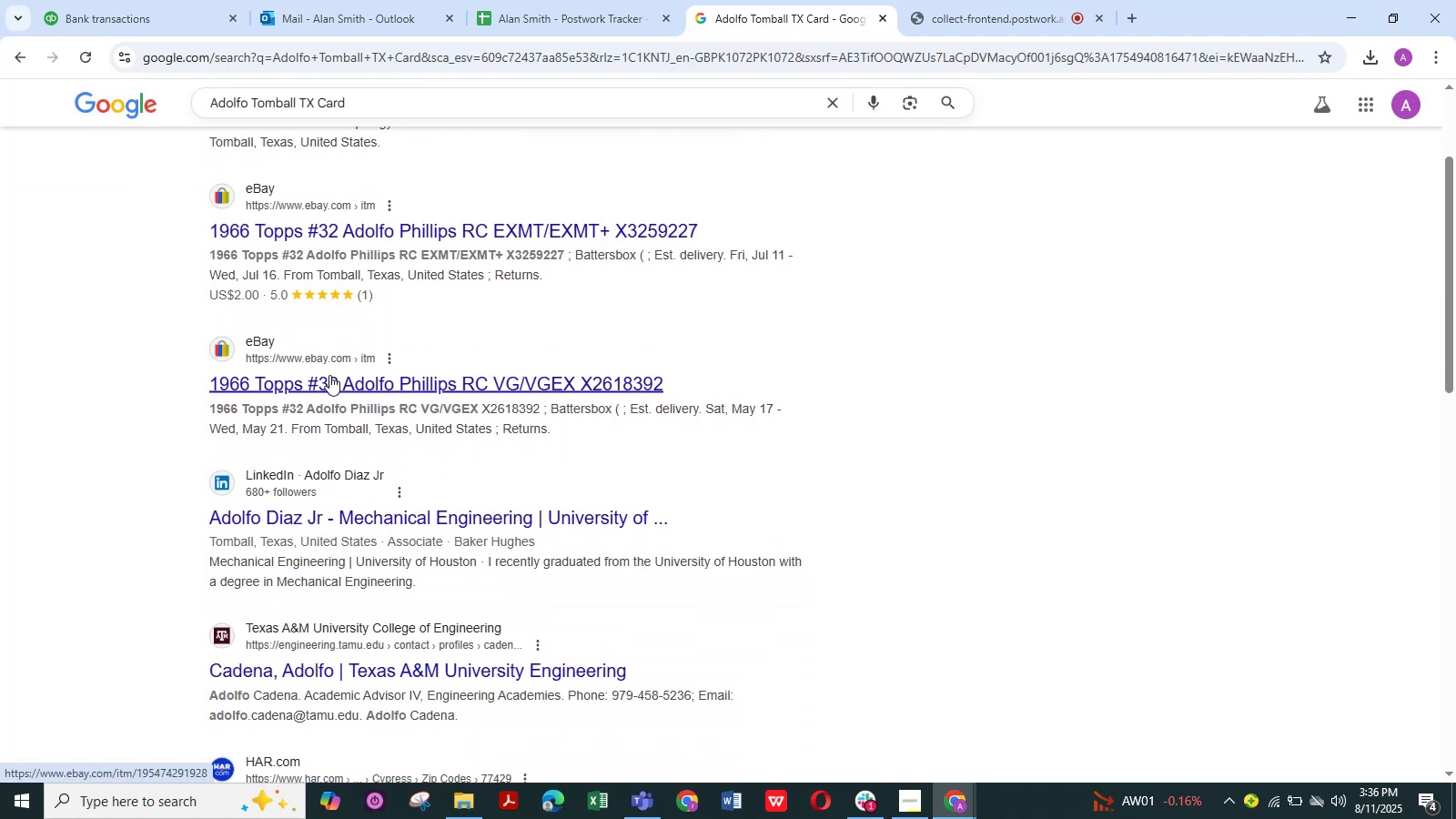 
scroll: coordinate [393, 327], scroll_direction: up, amount: 4.0
 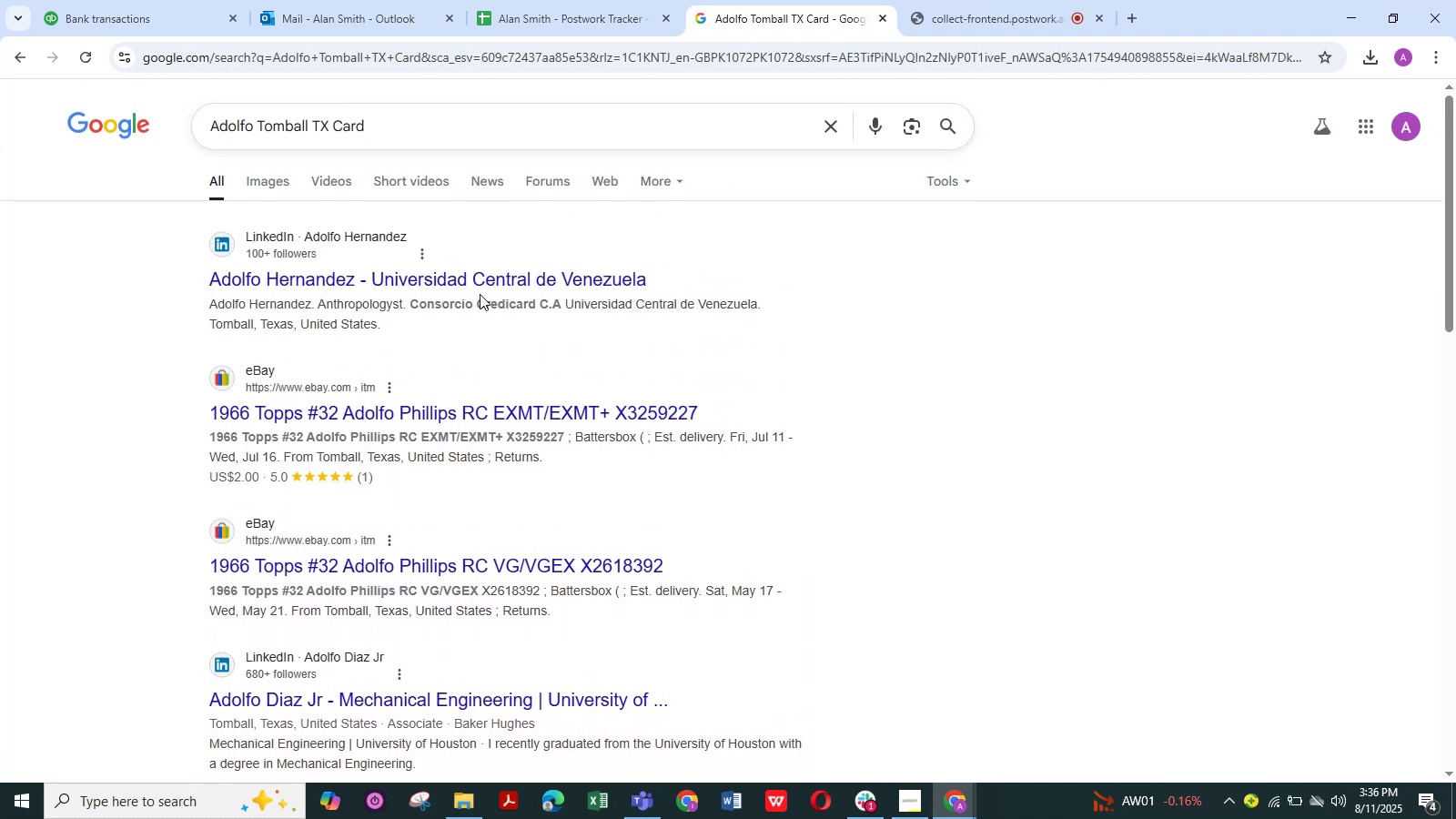 
left_click([82, 55])
 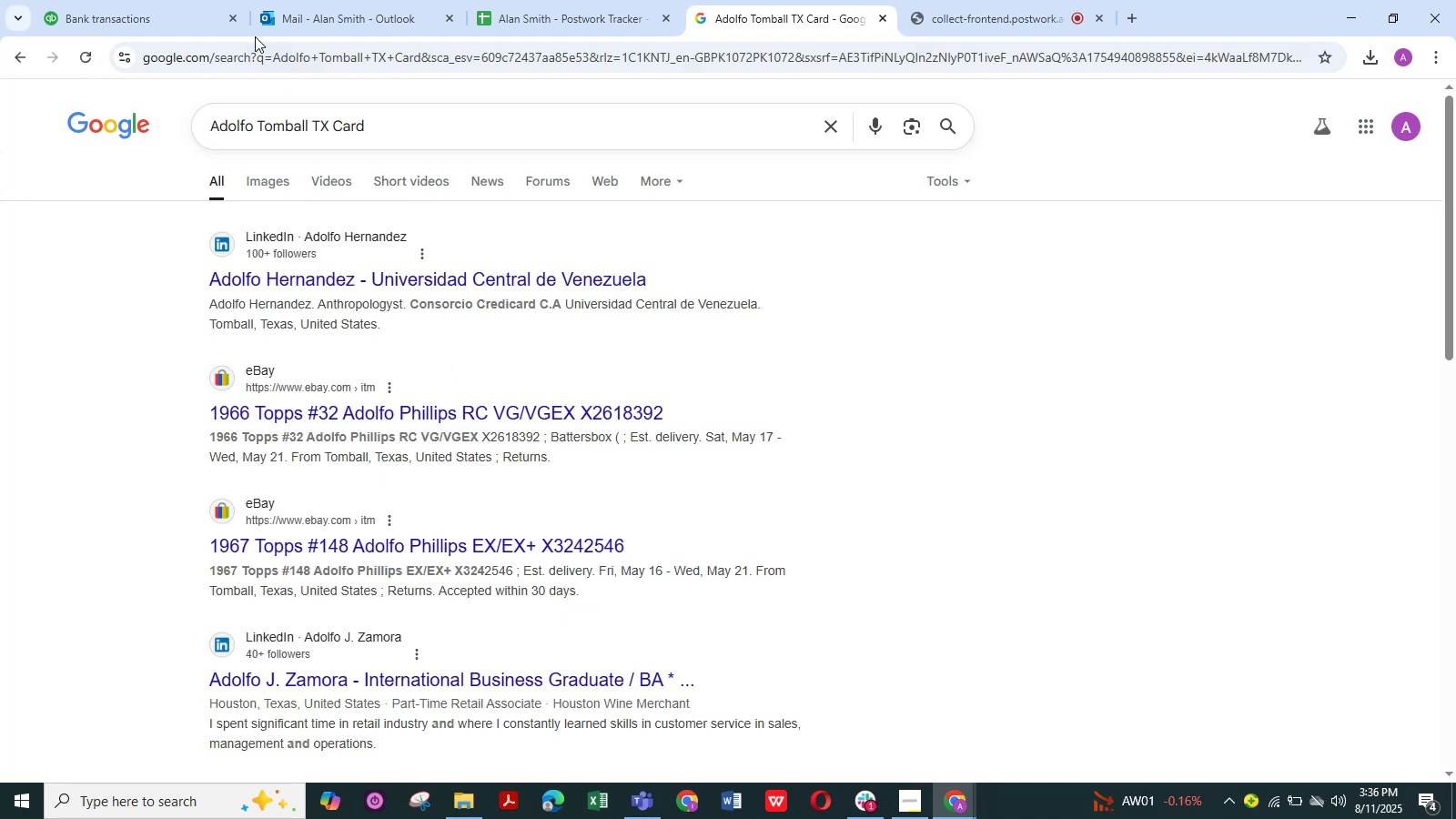 
left_click([109, 11])
 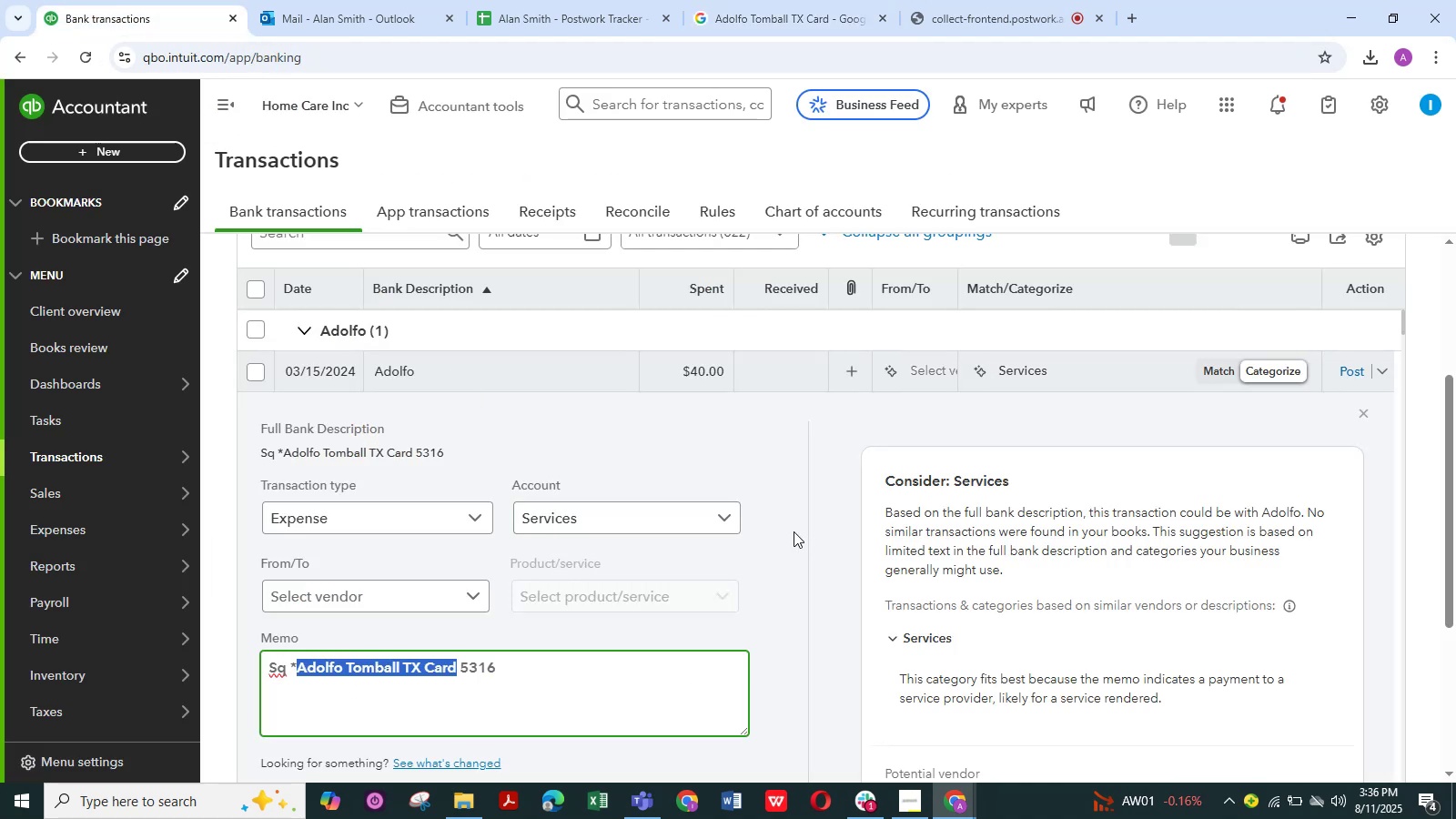 
left_click([725, 520])
 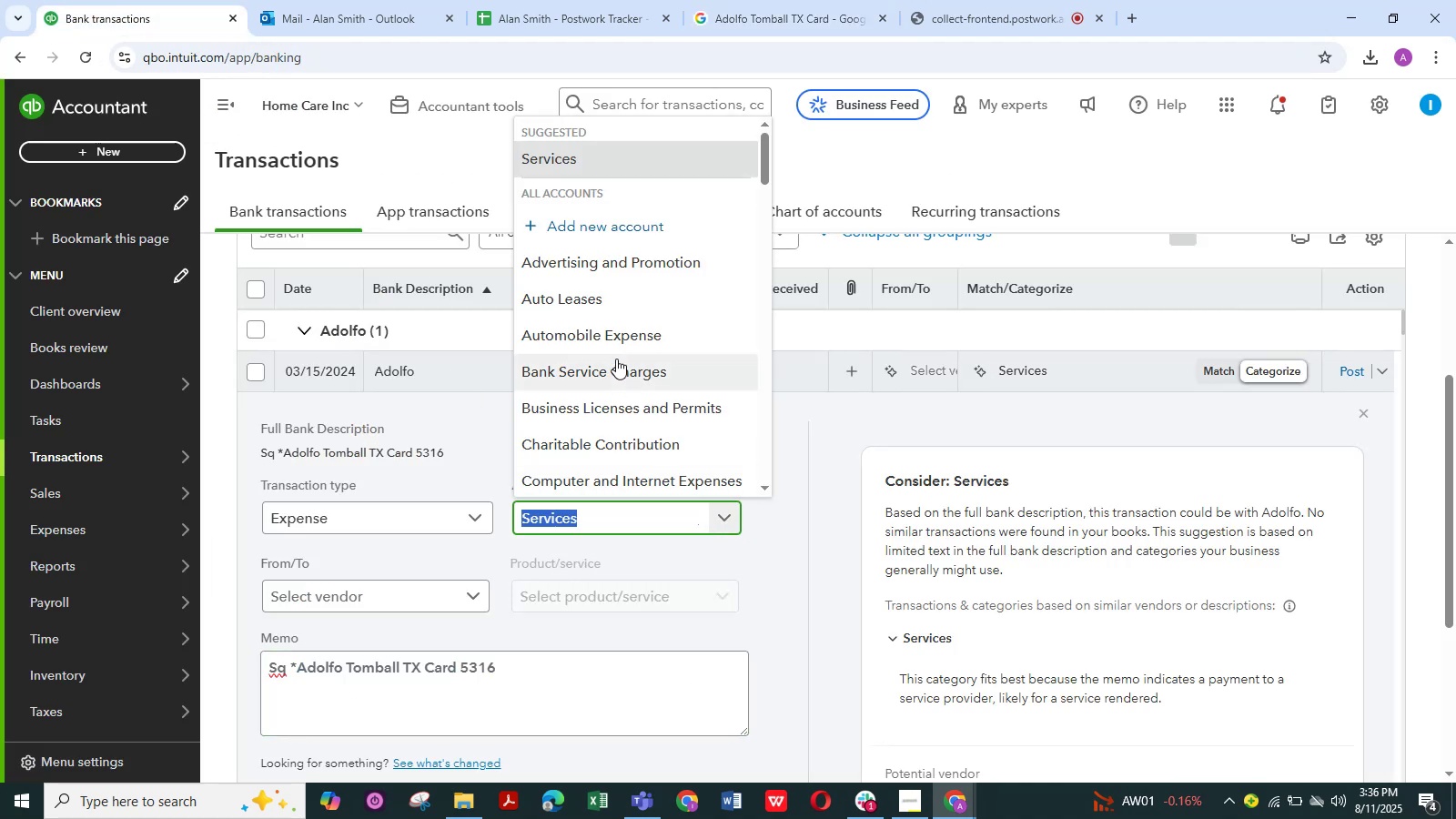 
scroll: coordinate [612, 358], scroll_direction: down, amount: 6.0
 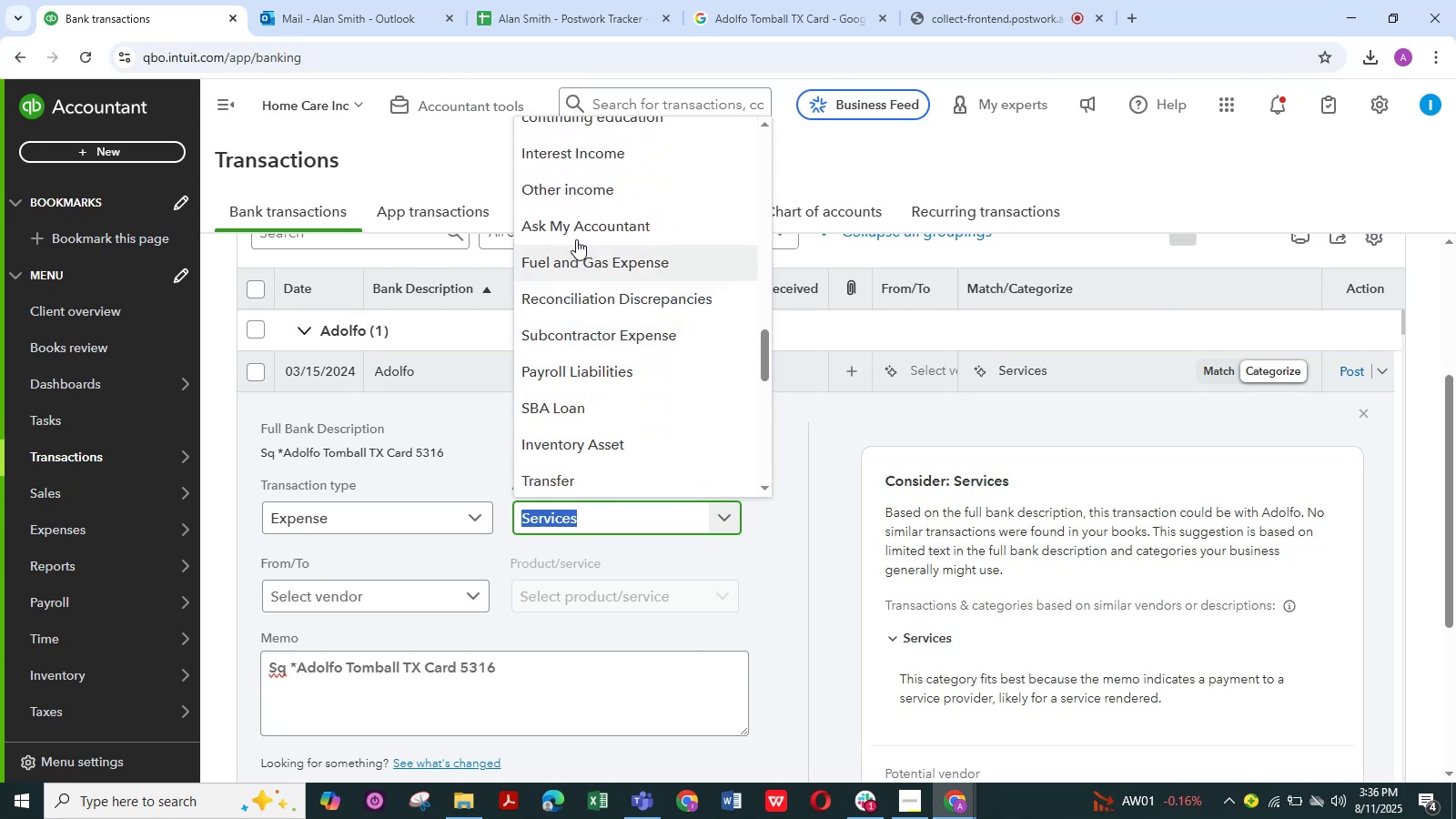 
left_click([576, 230])
 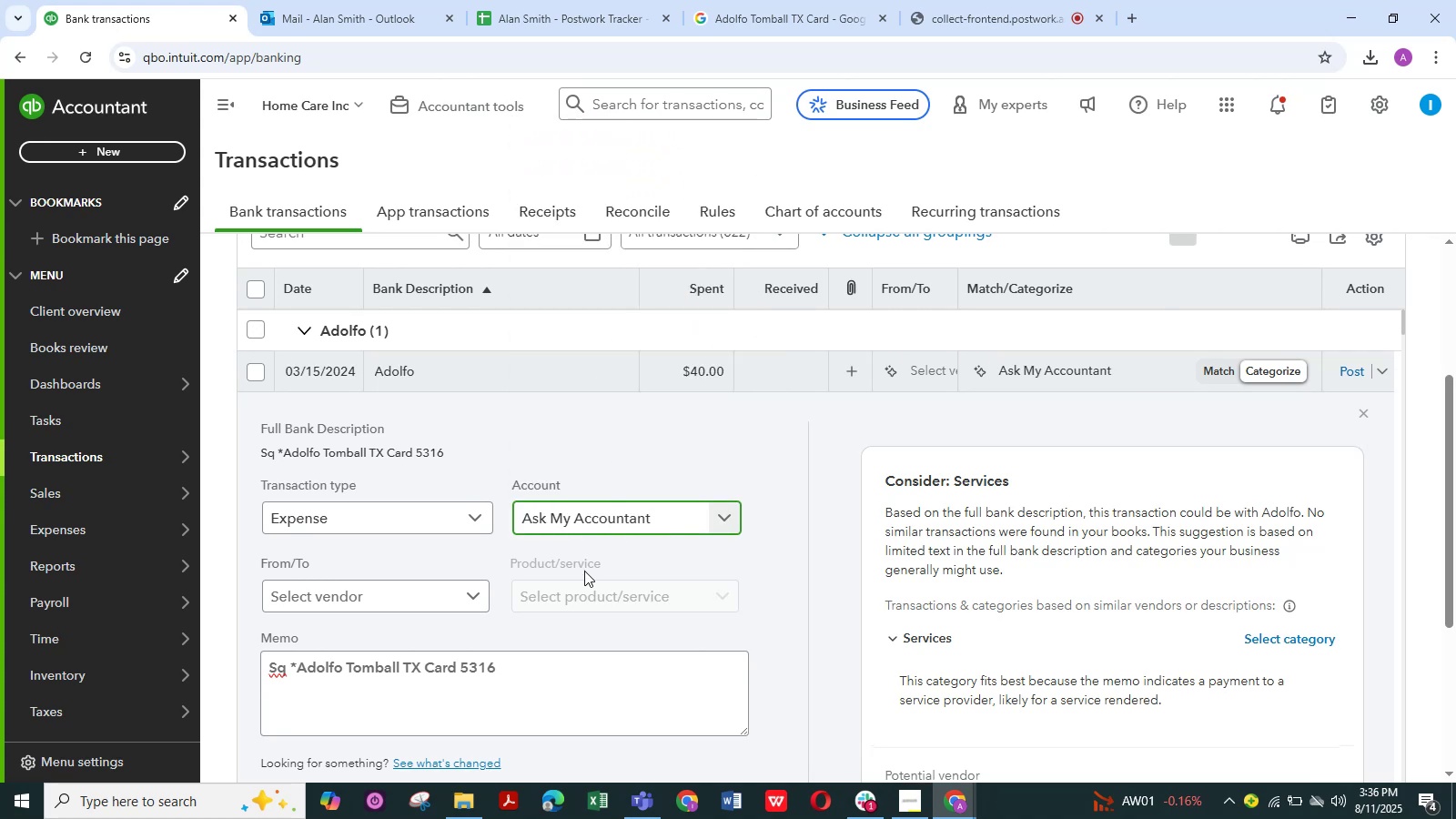 
scroll: coordinate [451, 664], scroll_direction: down, amount: 3.0
 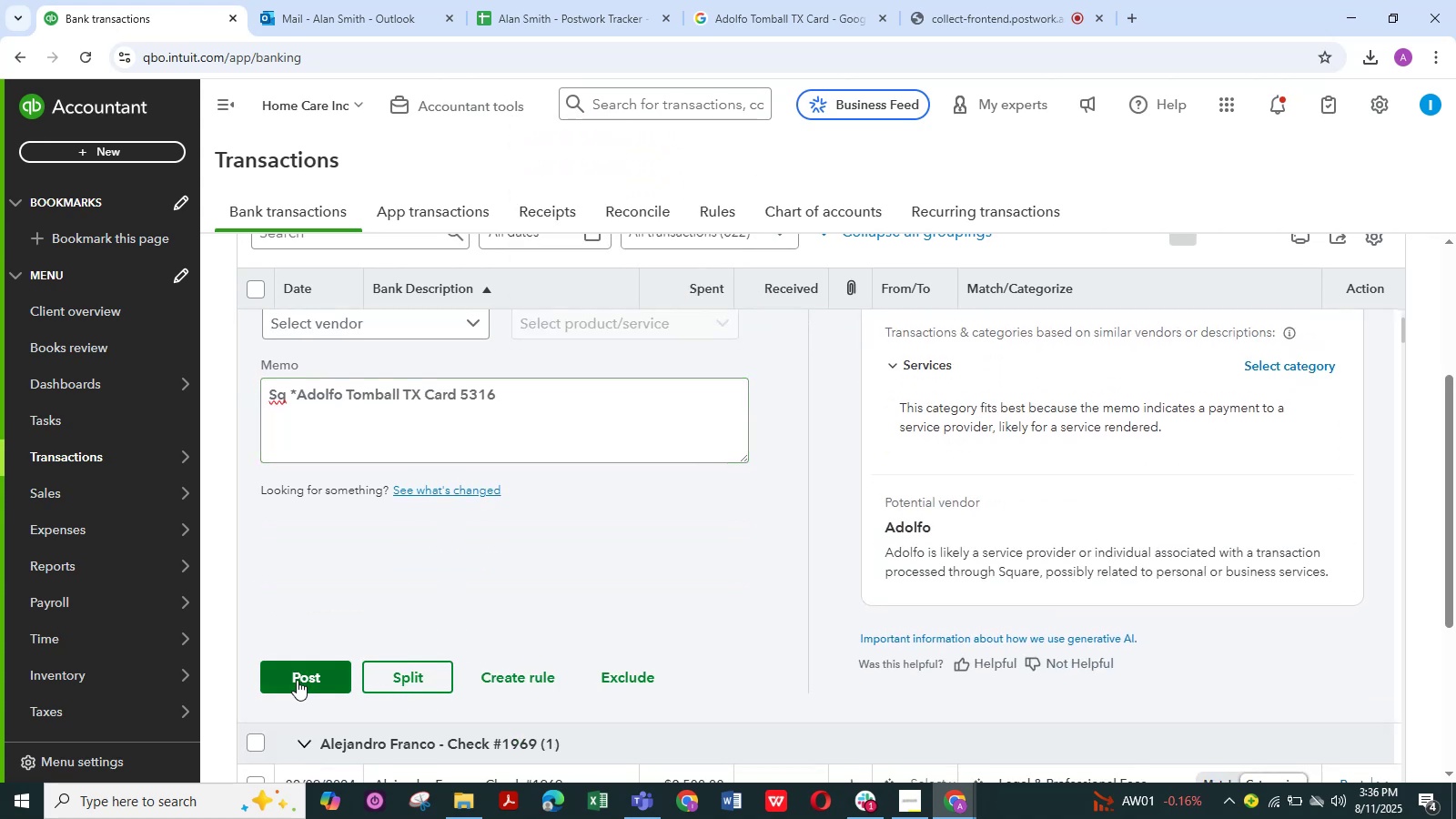 
left_click([297, 680])
 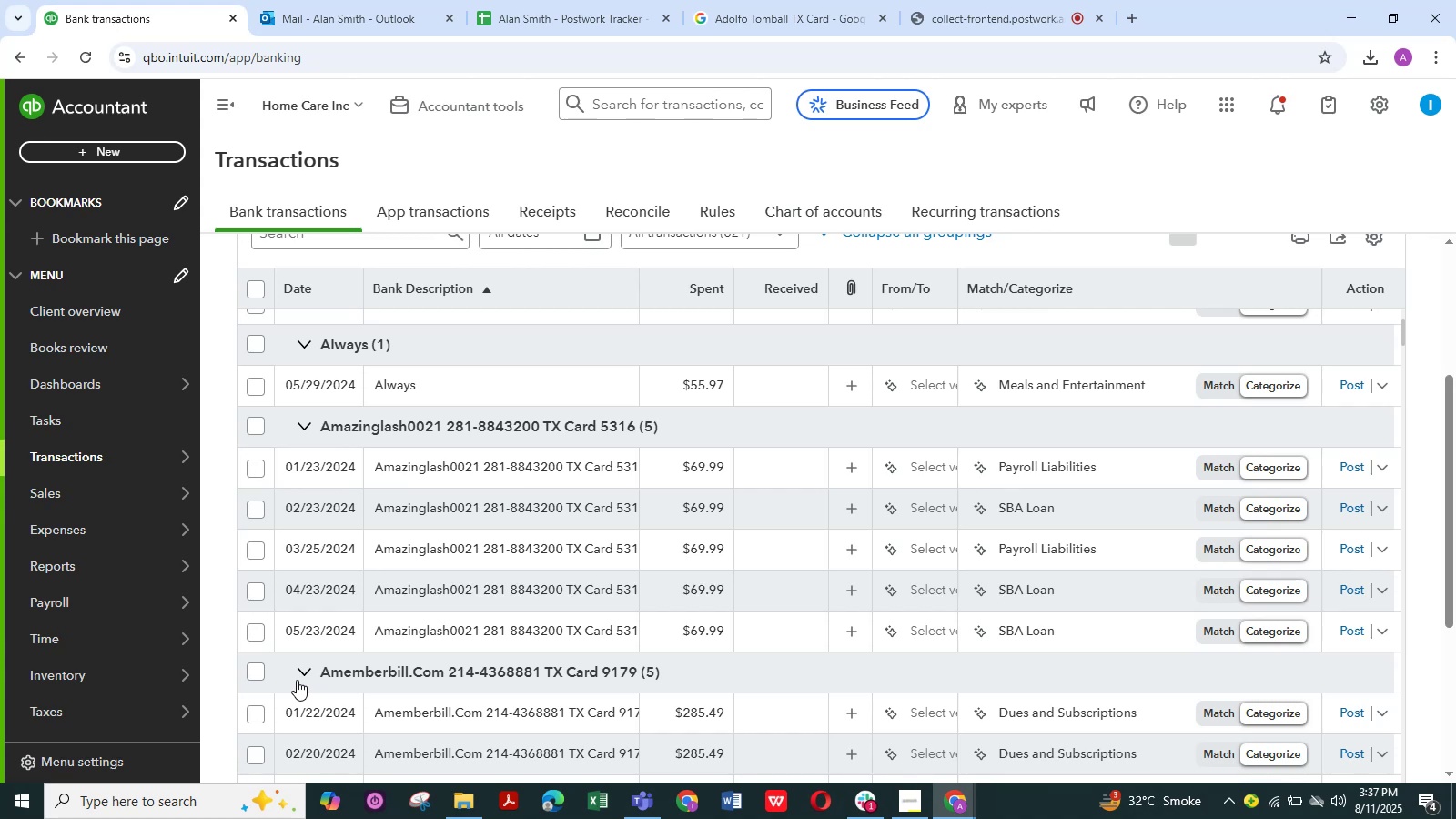 
wait(40.11)
 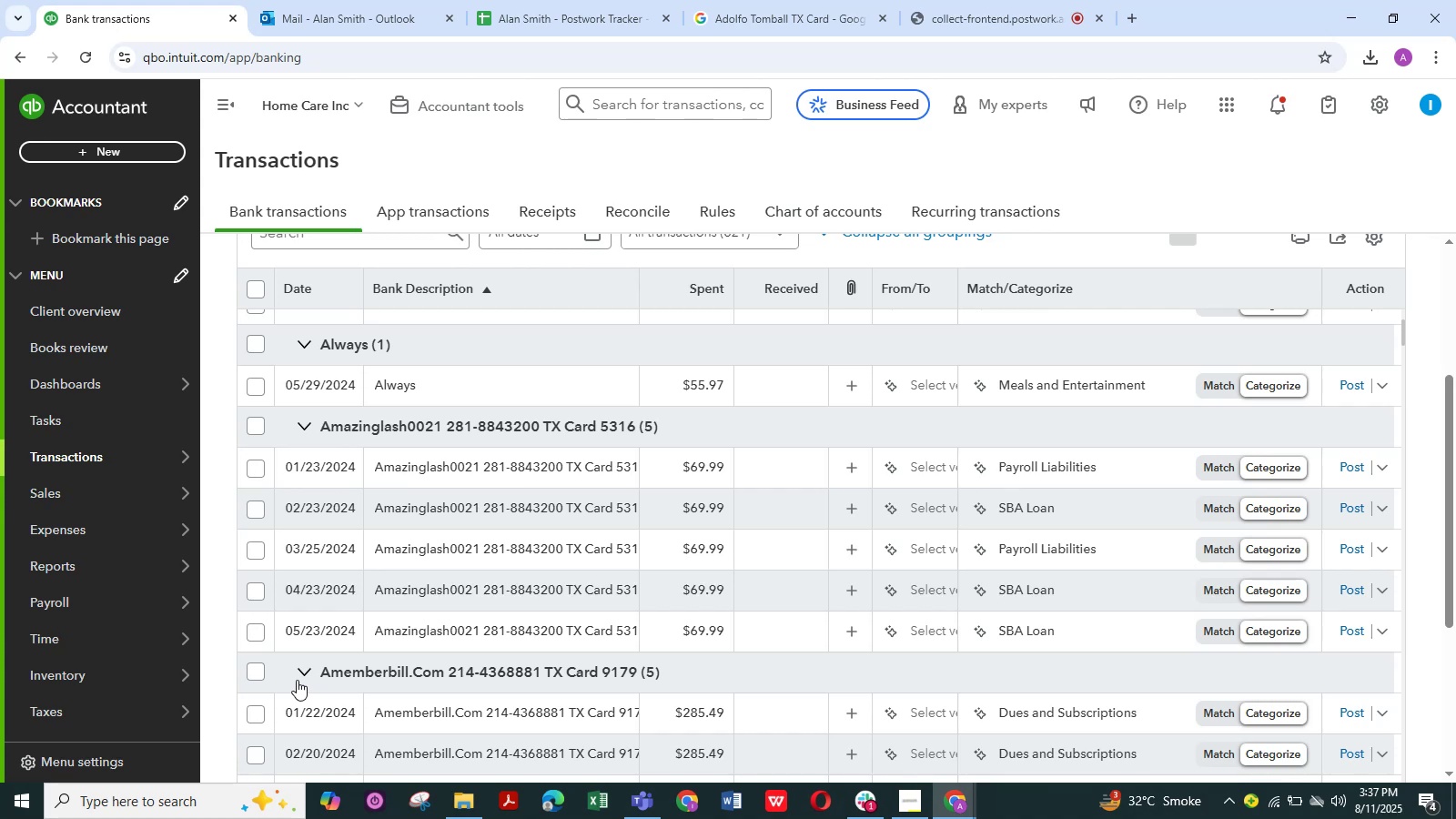 
mouse_move([472, 760])
 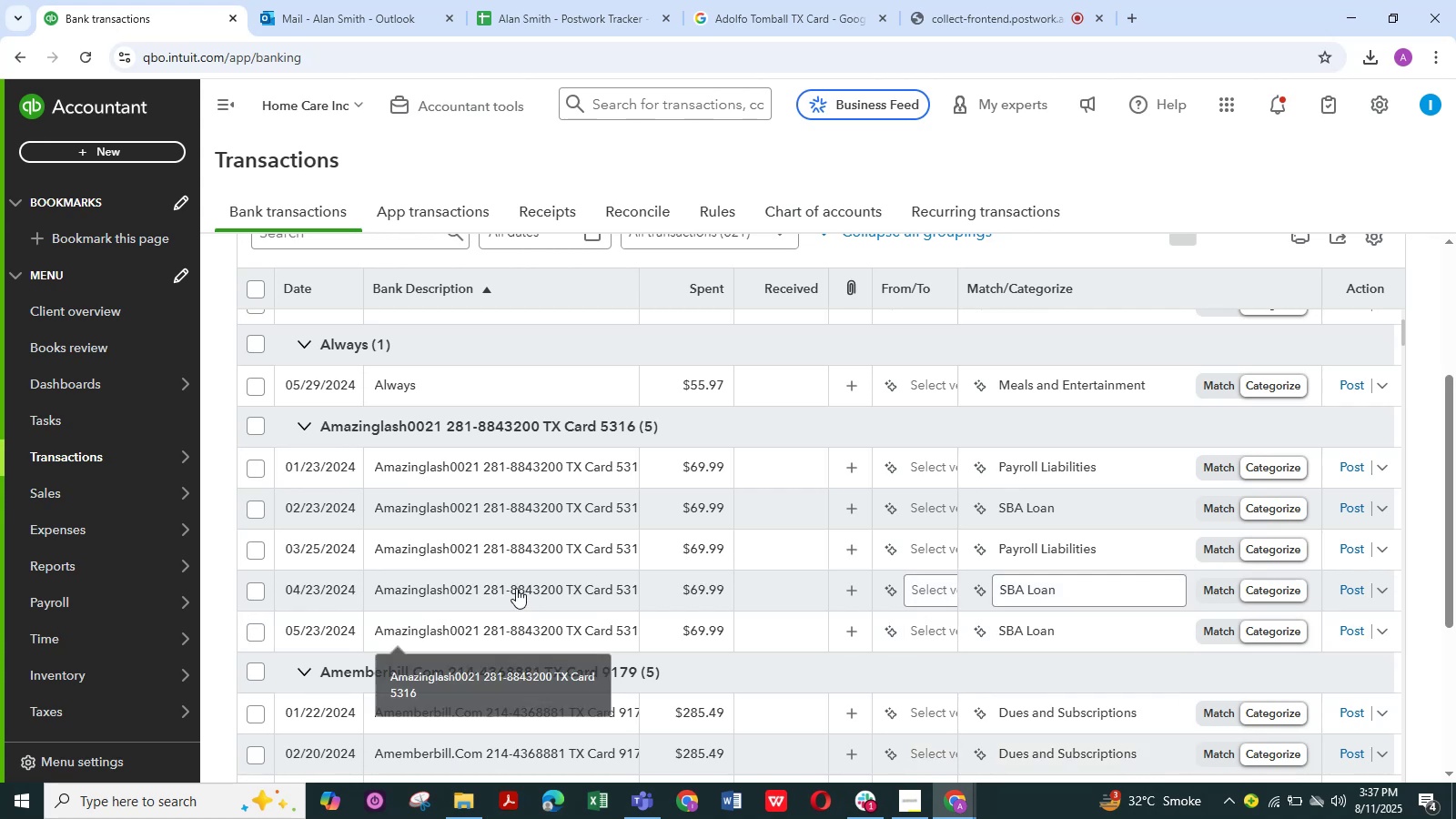 
scroll: coordinate [511, 581], scroll_direction: down, amount: 1.0
 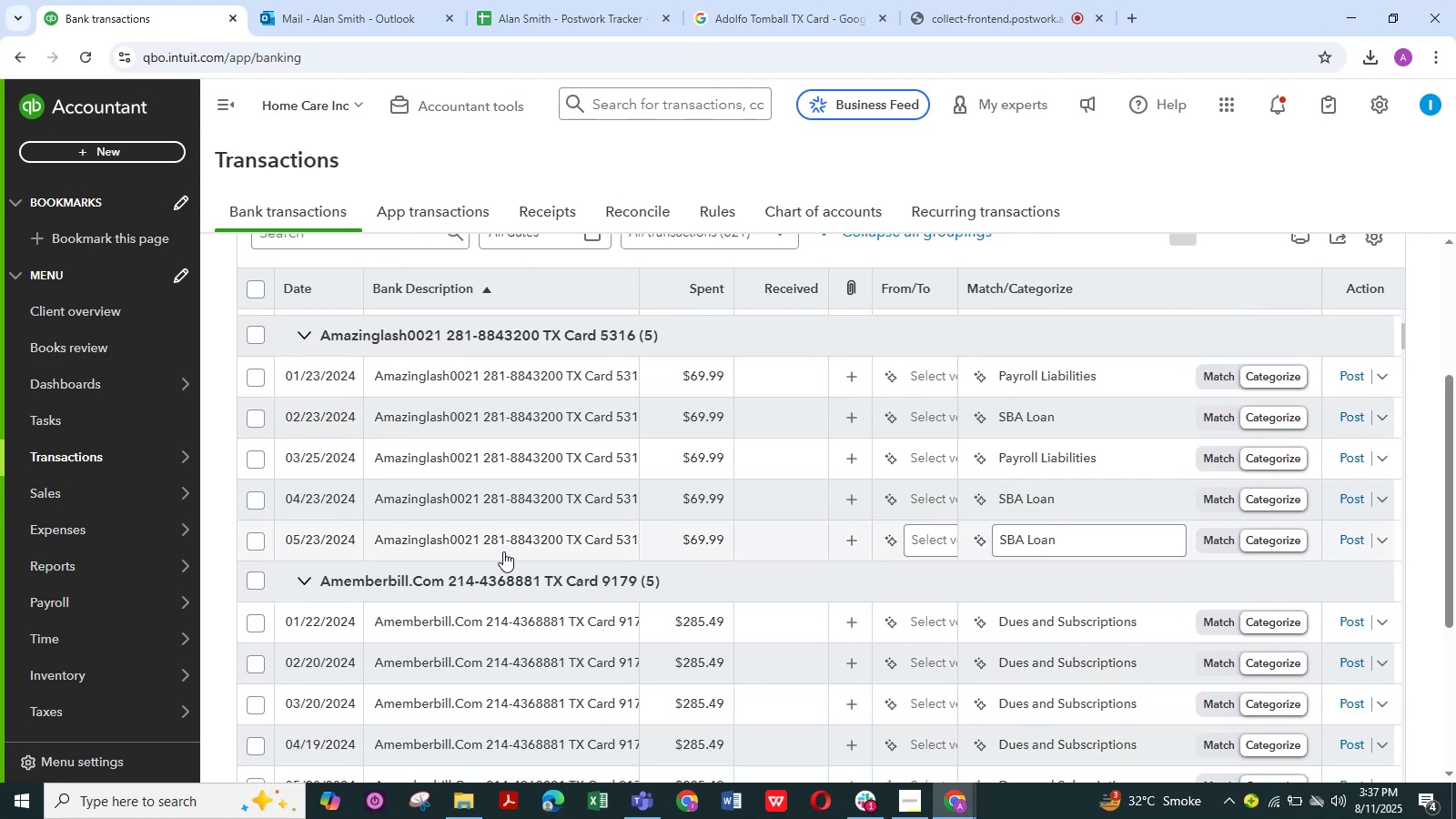 
scroll: coordinate [503, 551], scroll_direction: up, amount: 1.0
 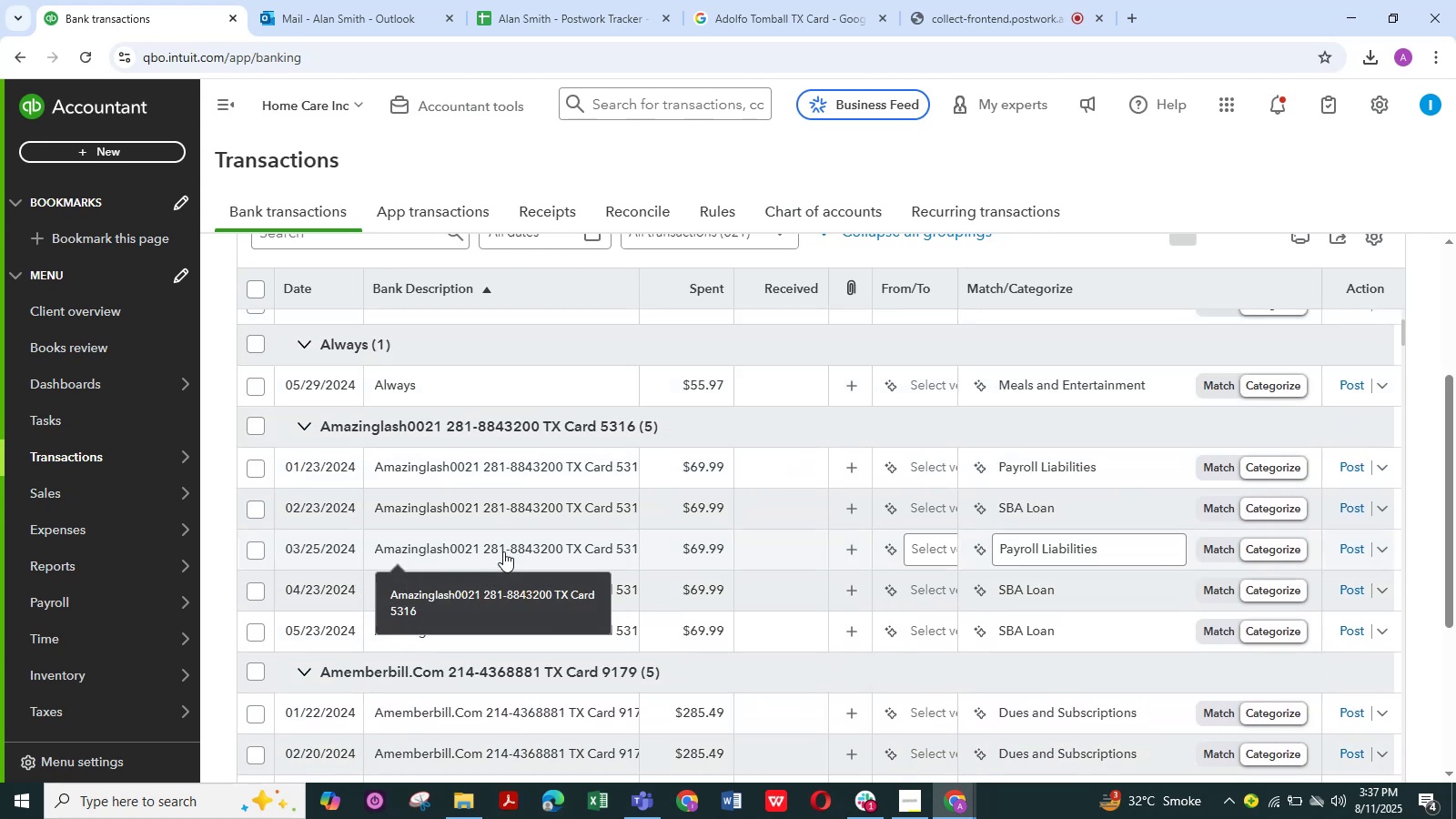 
scroll: coordinate [511, 528], scroll_direction: none, amount: 0.0
 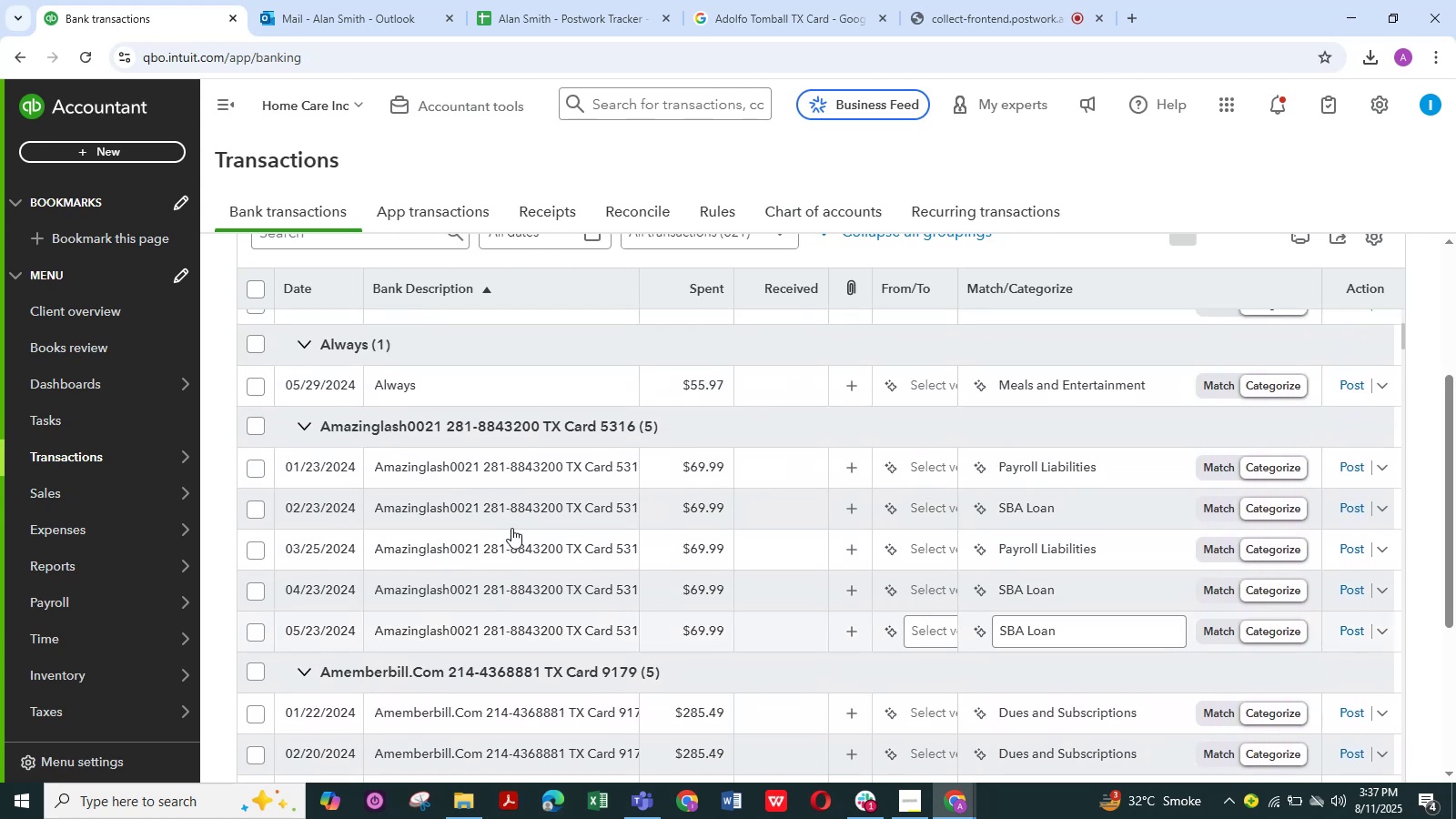 
scroll: coordinate [511, 528], scroll_direction: down, amount: 1.0
 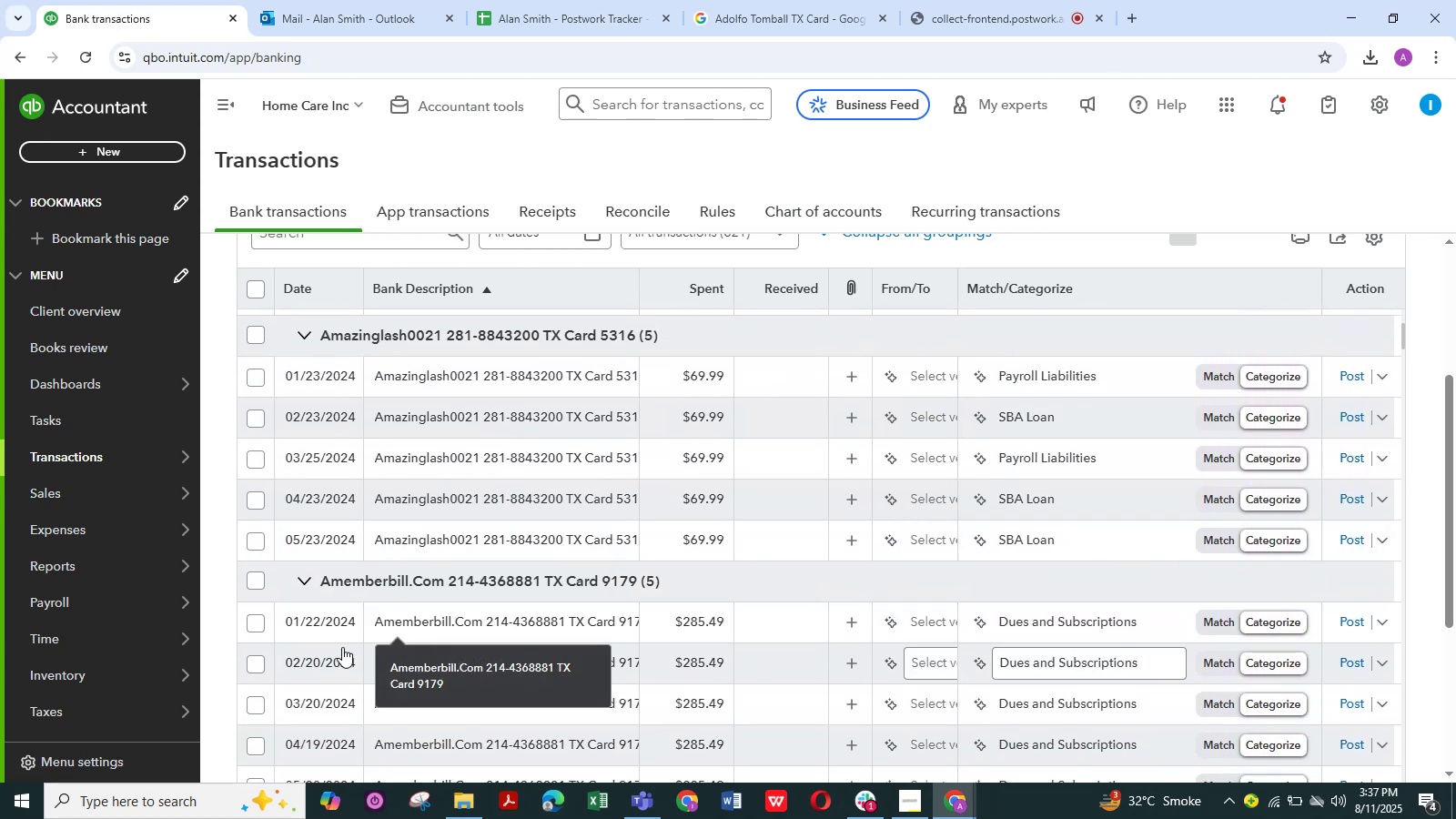 
scroll: coordinate [515, 436], scroll_direction: up, amount: 18.0
 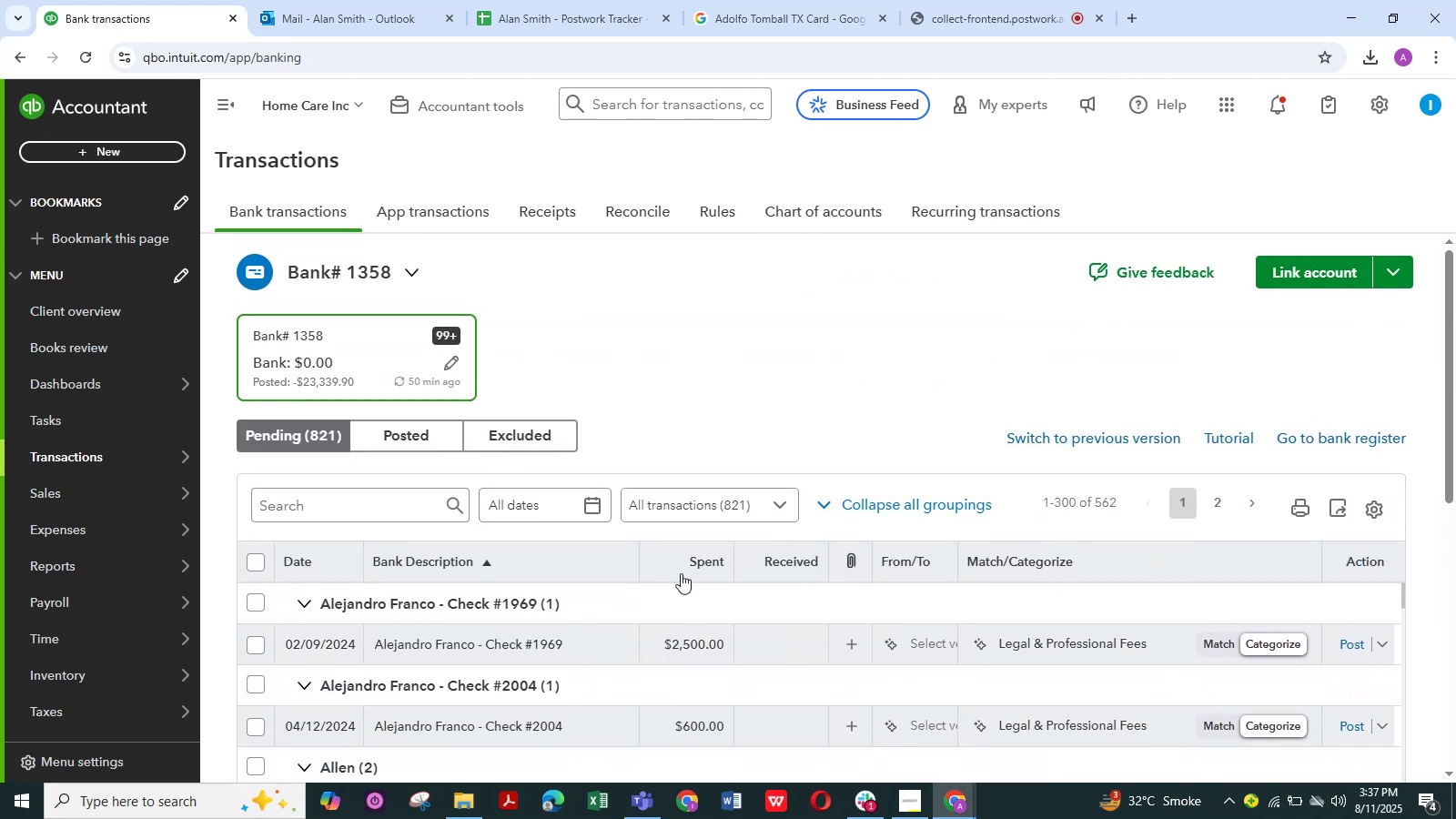 
scroll: coordinate [657, 548], scroll_direction: down, amount: 2.0
 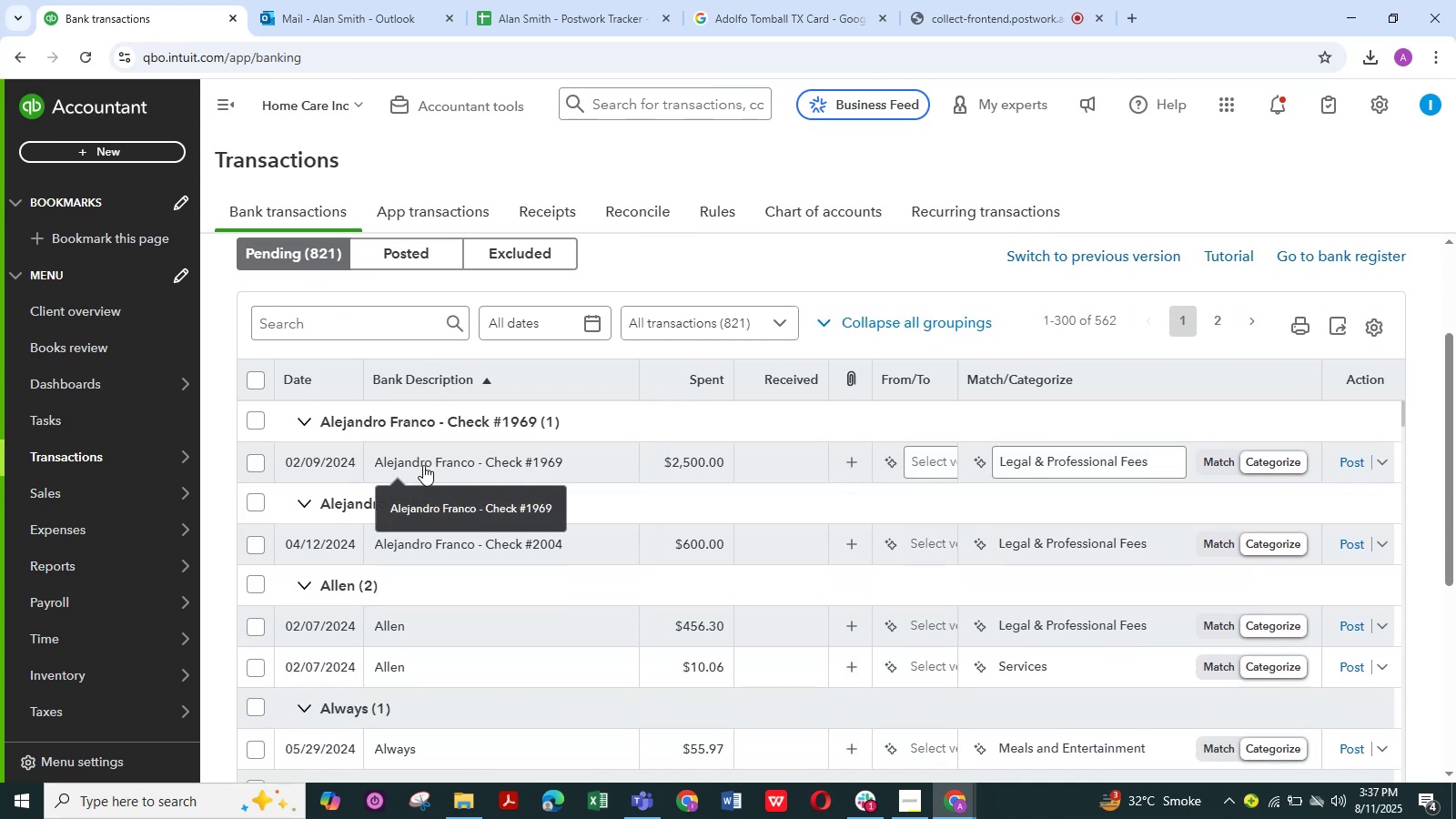 
left_click([423, 465])
 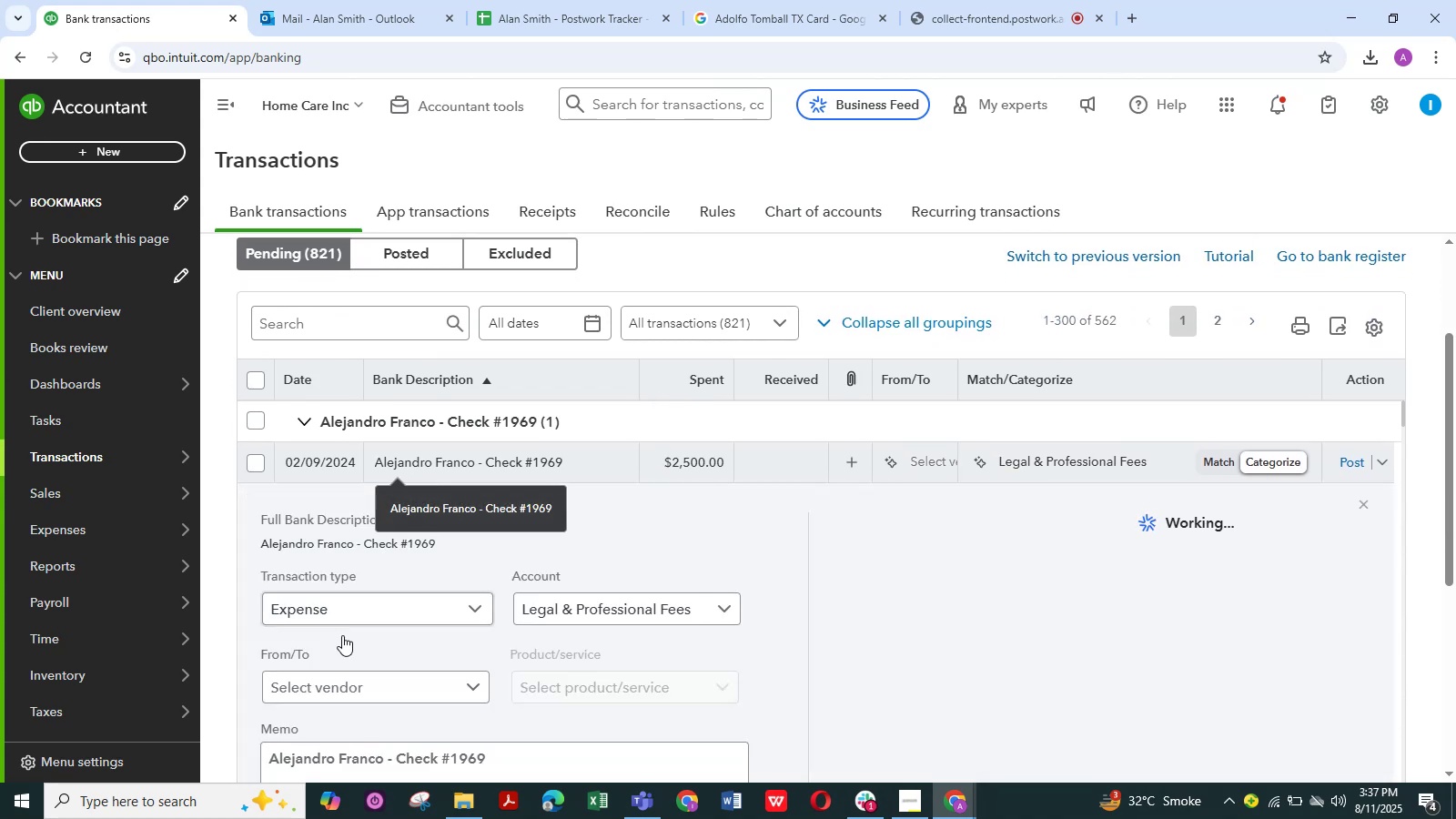 
scroll: coordinate [386, 706], scroll_direction: down, amount: 1.0
 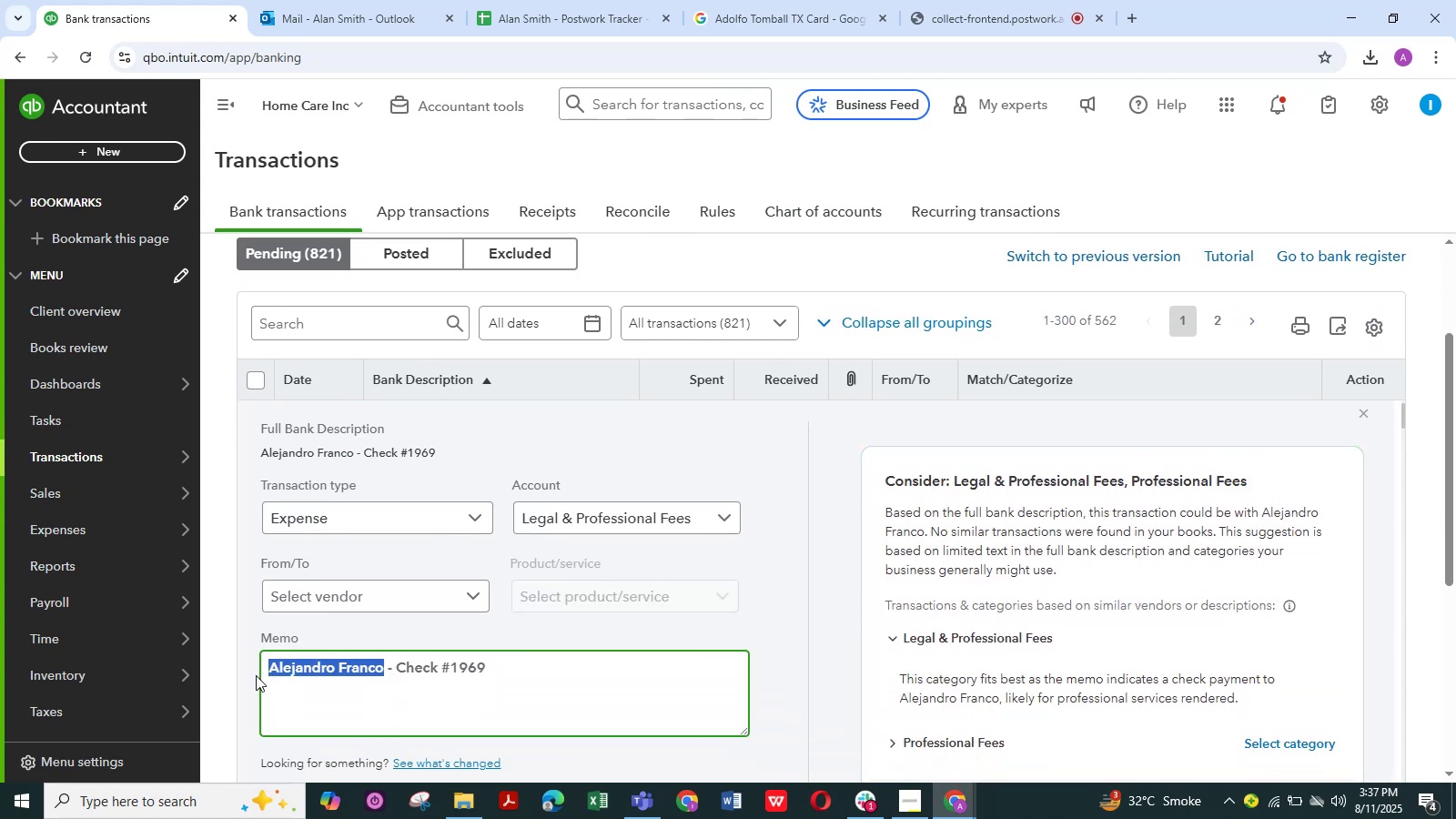 
key(Control+C)
 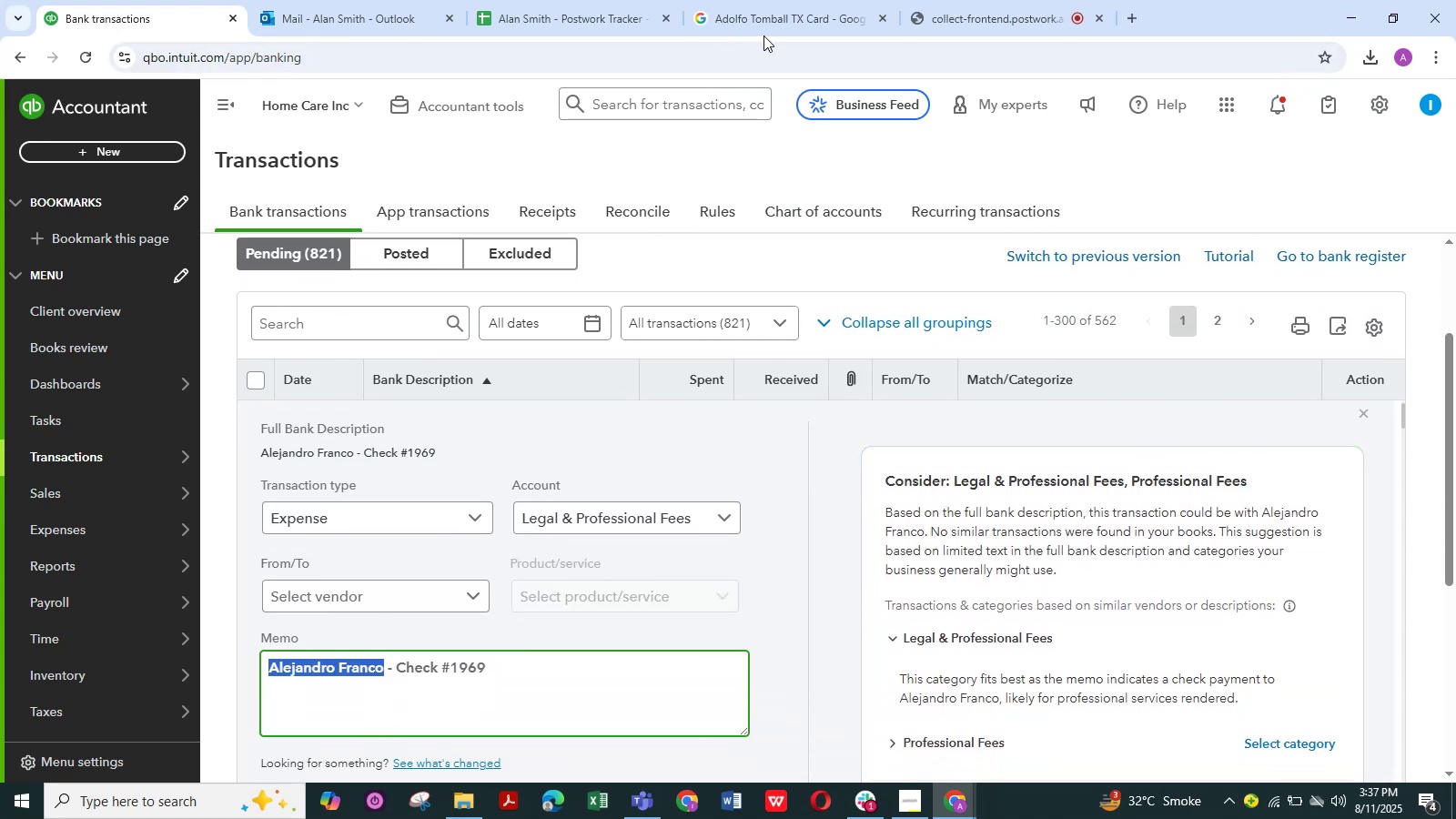 
left_click([774, 21])
 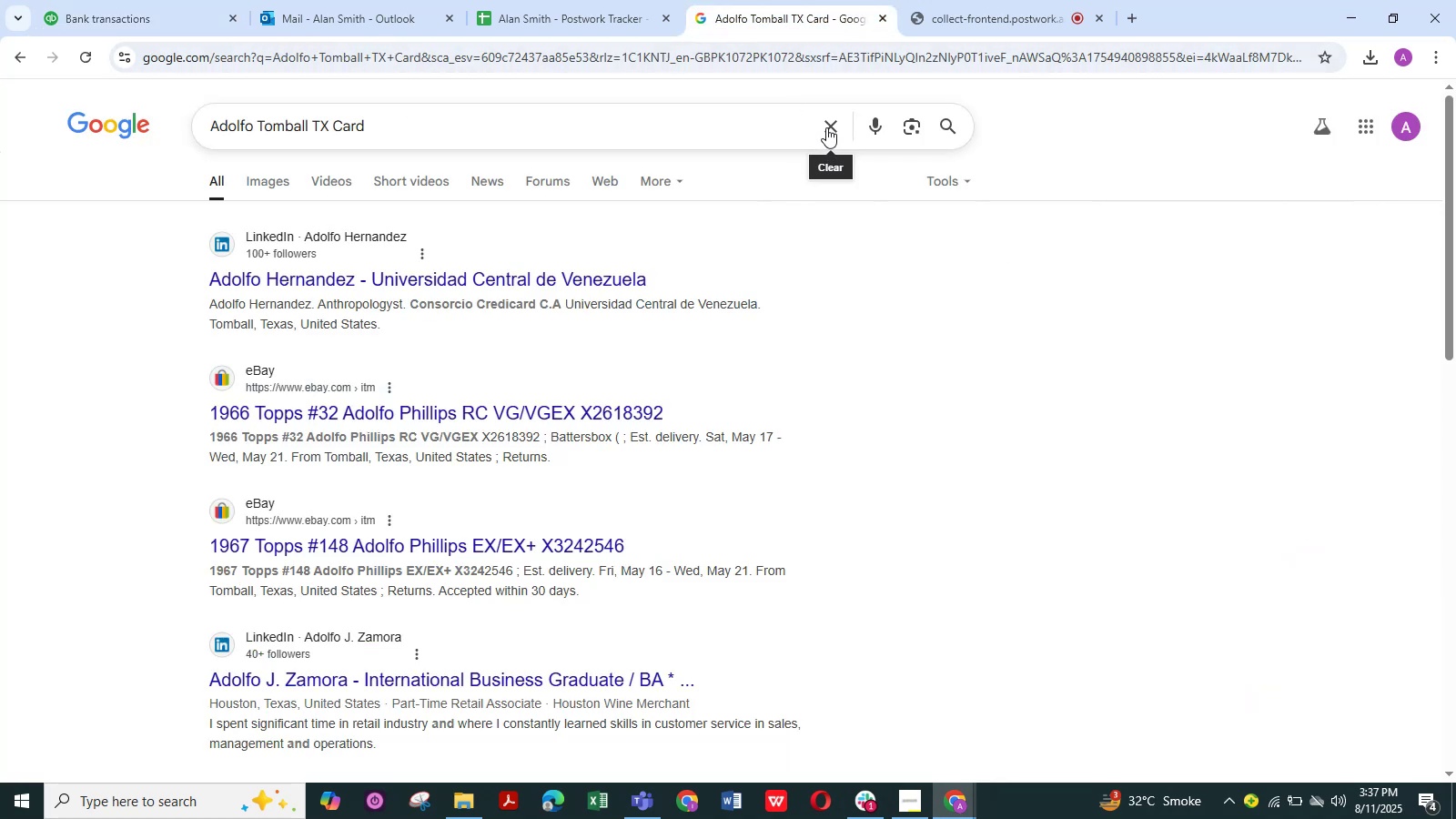 
double_click([752, 128])
 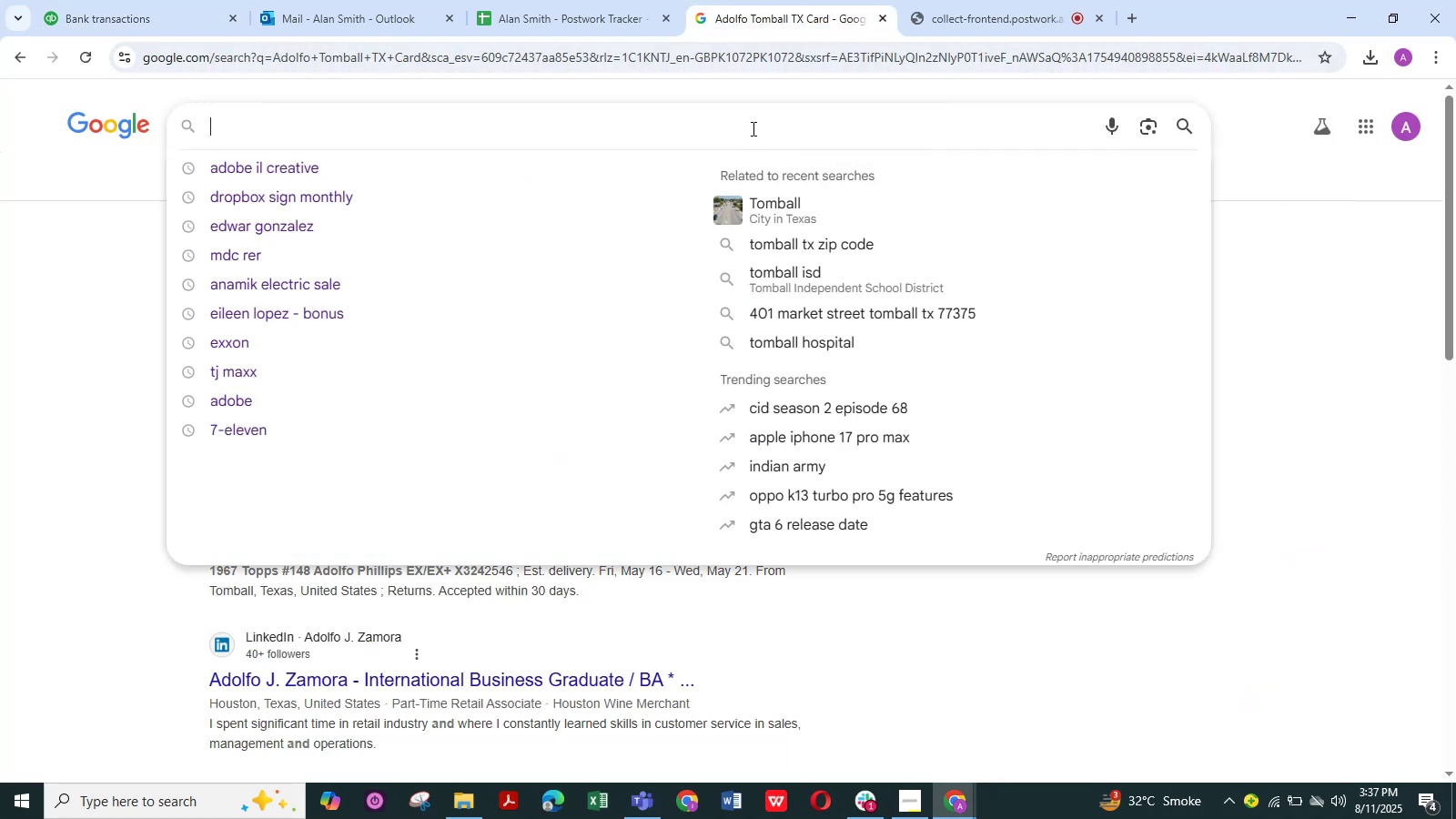 
key(Control+V)
 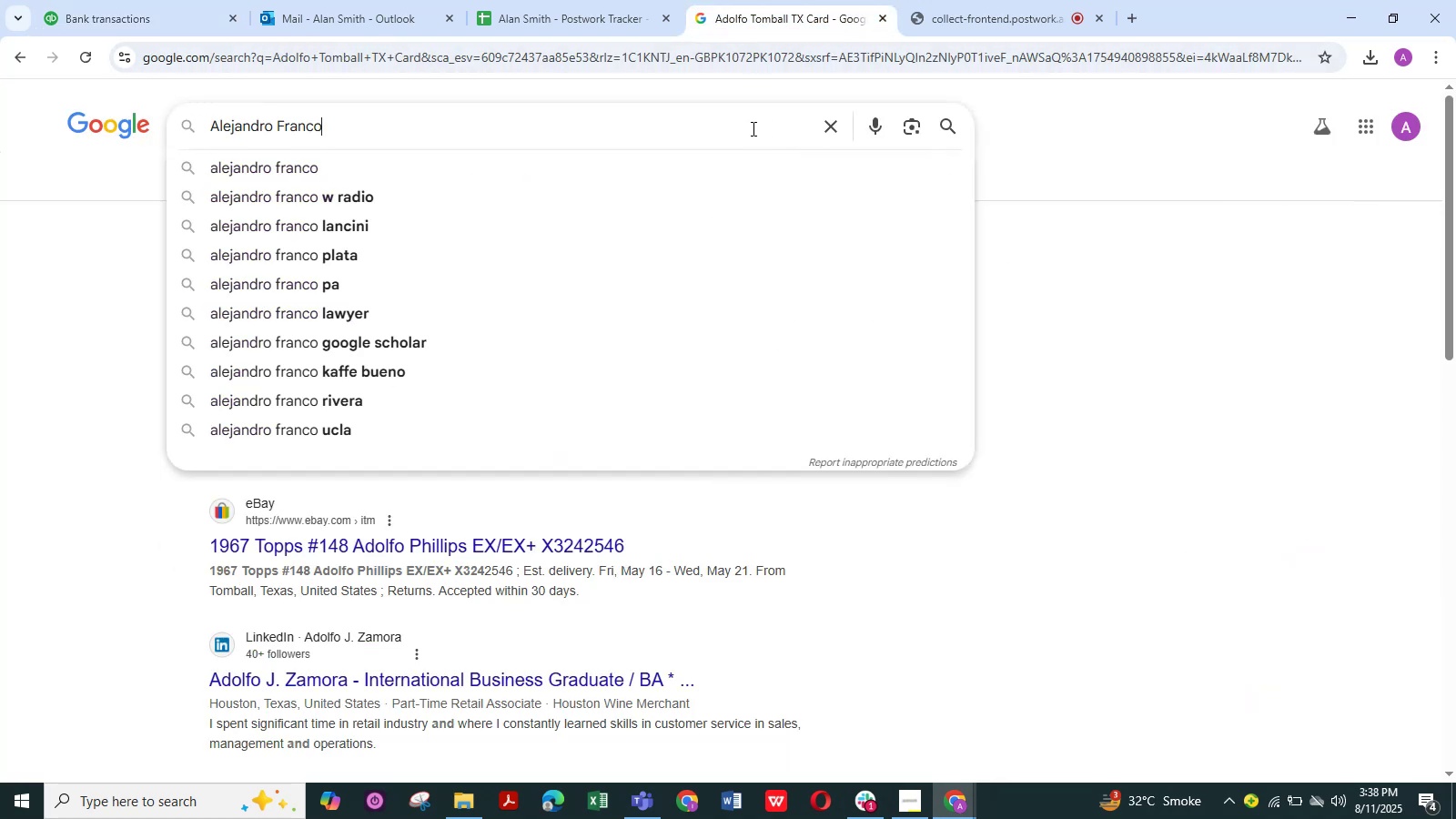 
key(NumpadEnter)
 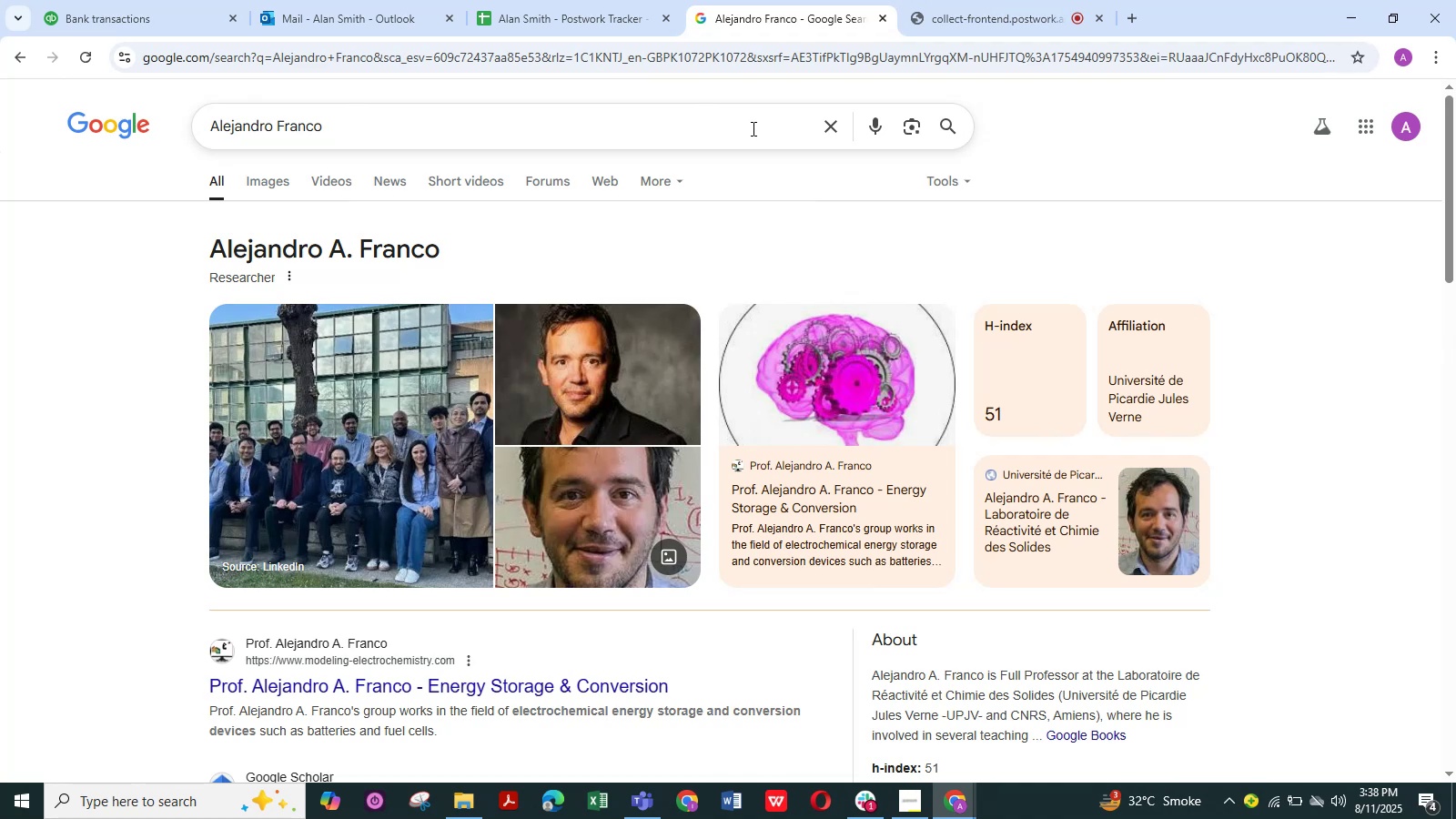 
wait(18.27)
 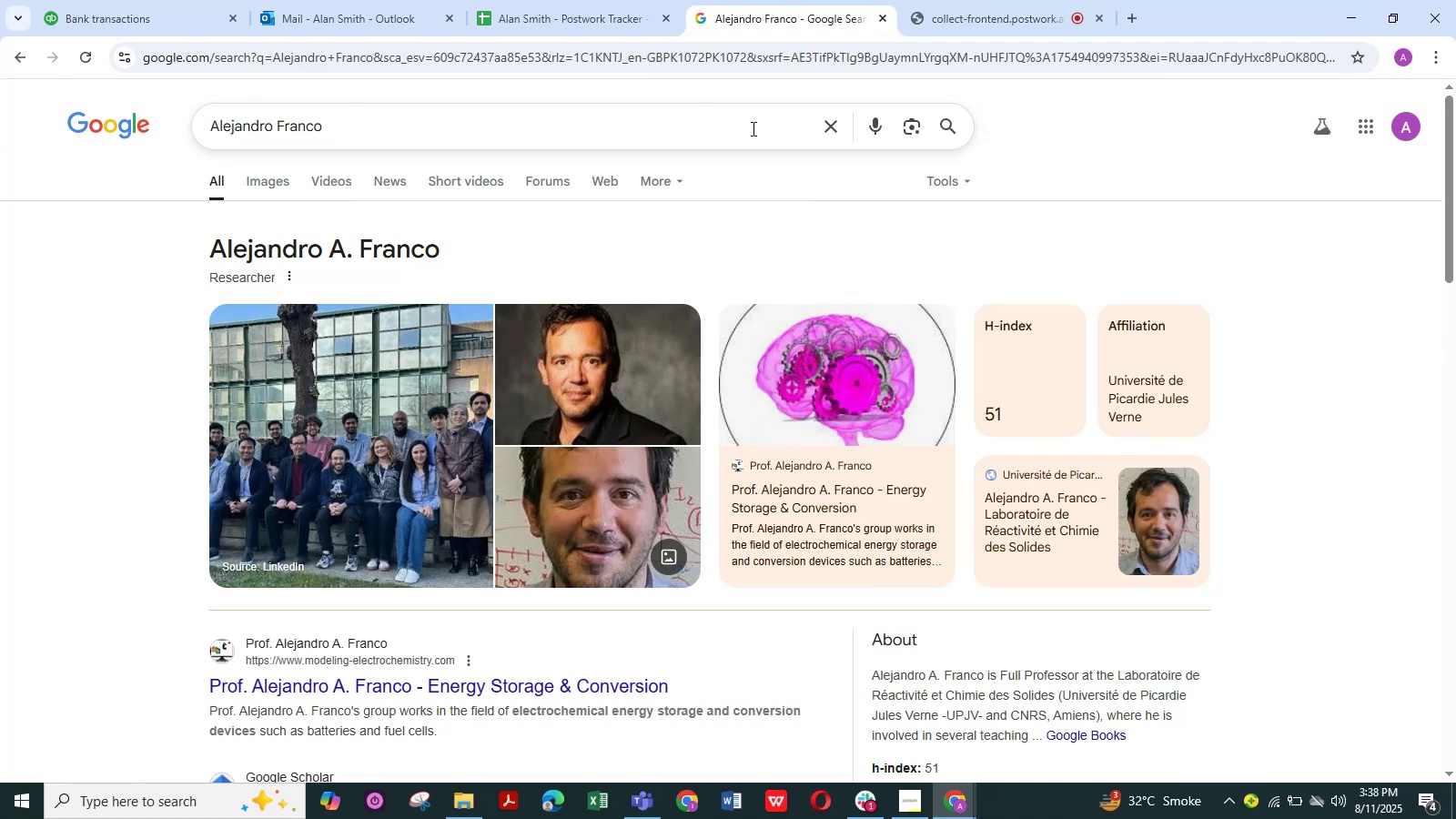 
scroll: coordinate [385, 263], scroll_direction: down, amount: 1.0
 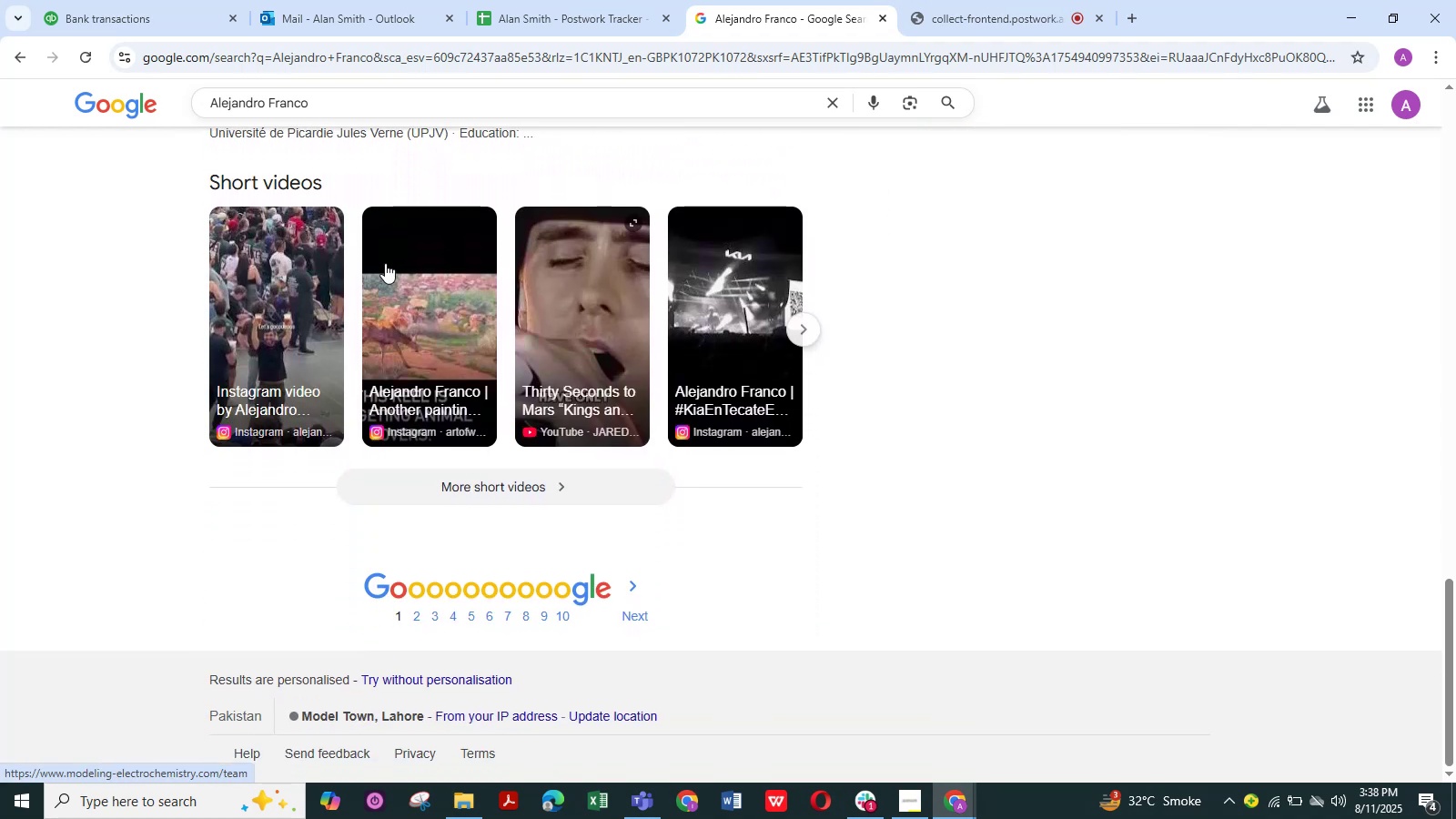 
scroll: coordinate [385, 263], scroll_direction: up, amount: 20.0
 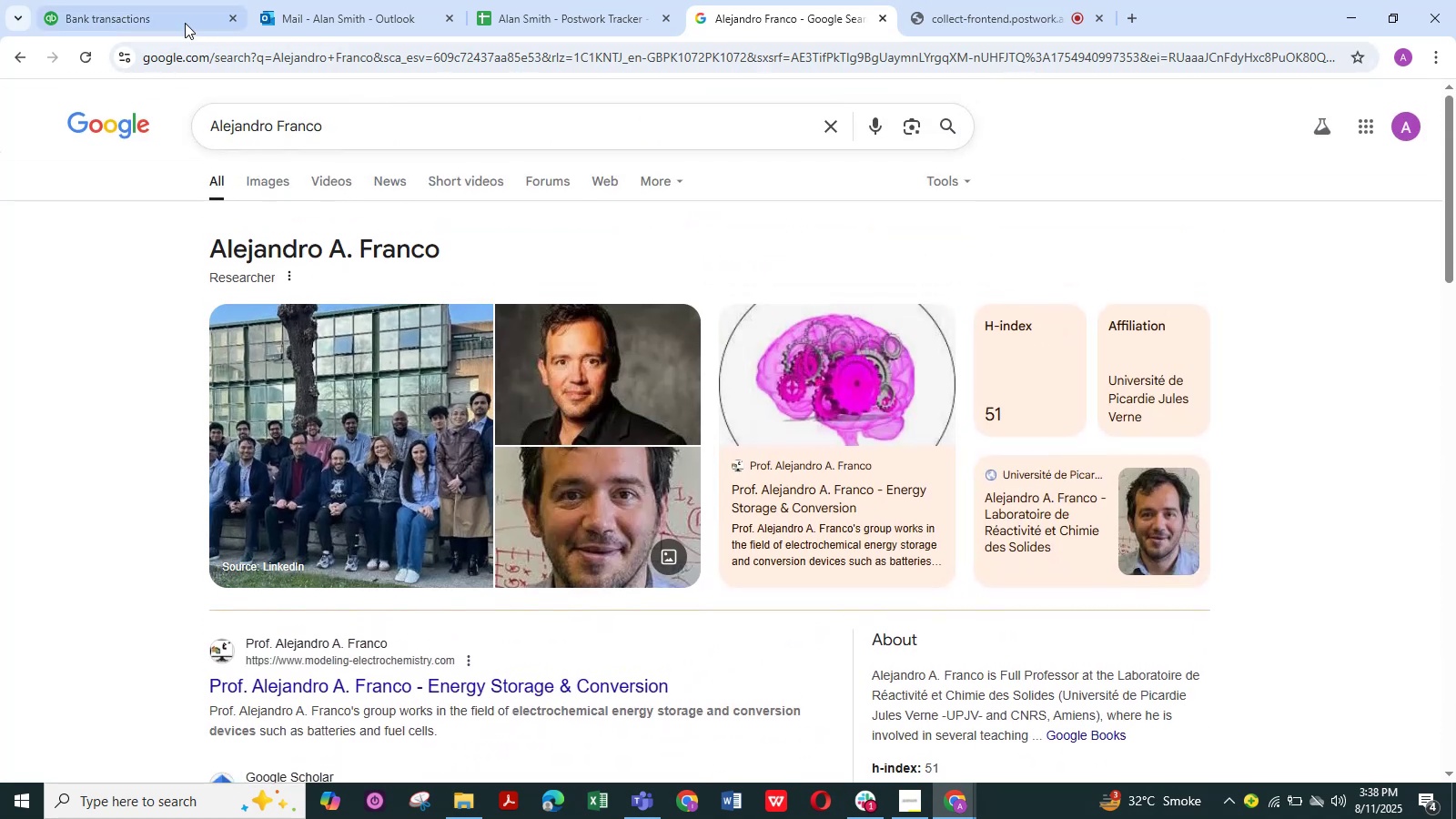 
left_click([152, 16])
 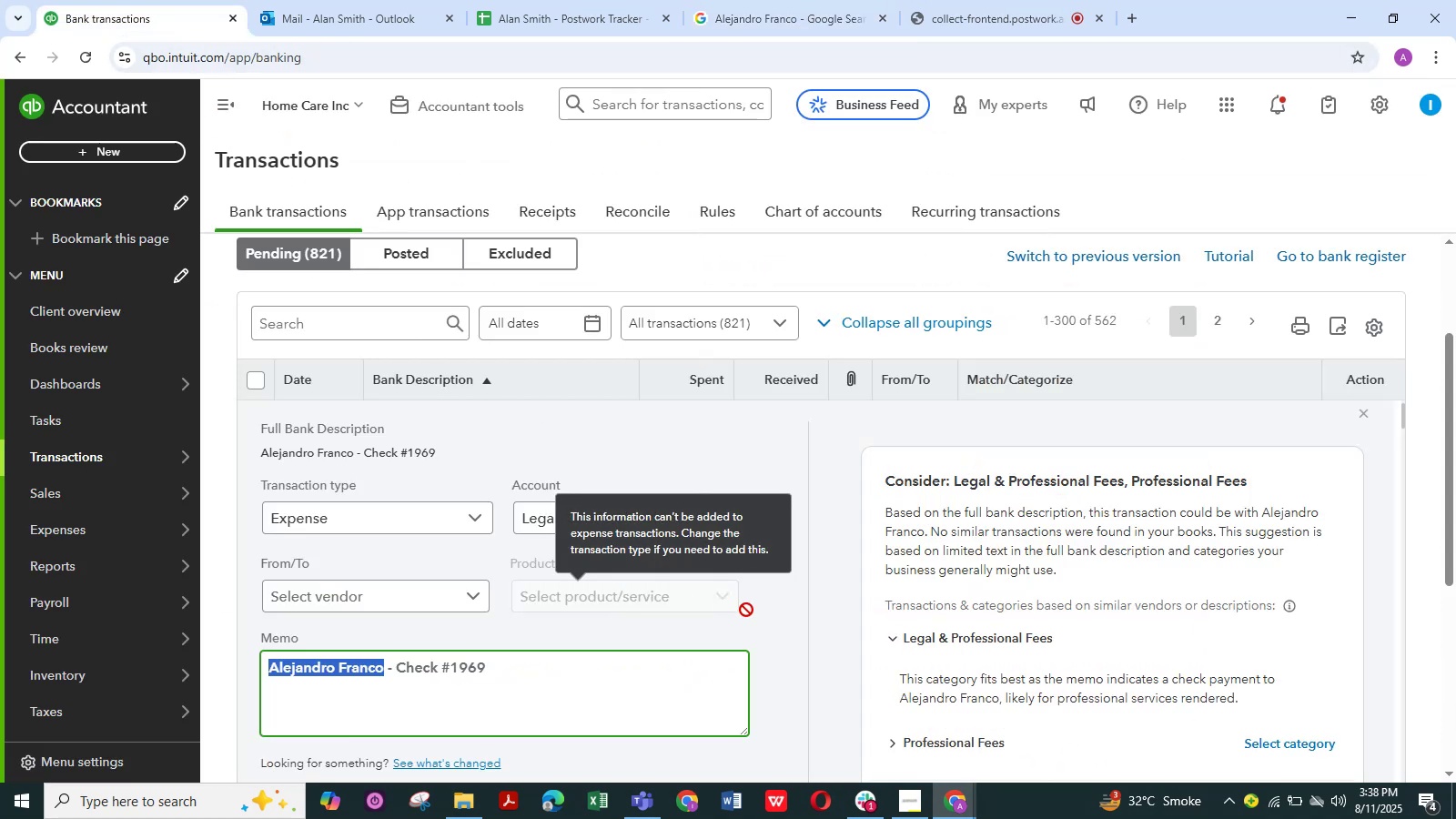 
scroll: coordinate [808, 608], scroll_direction: down, amount: 1.0
 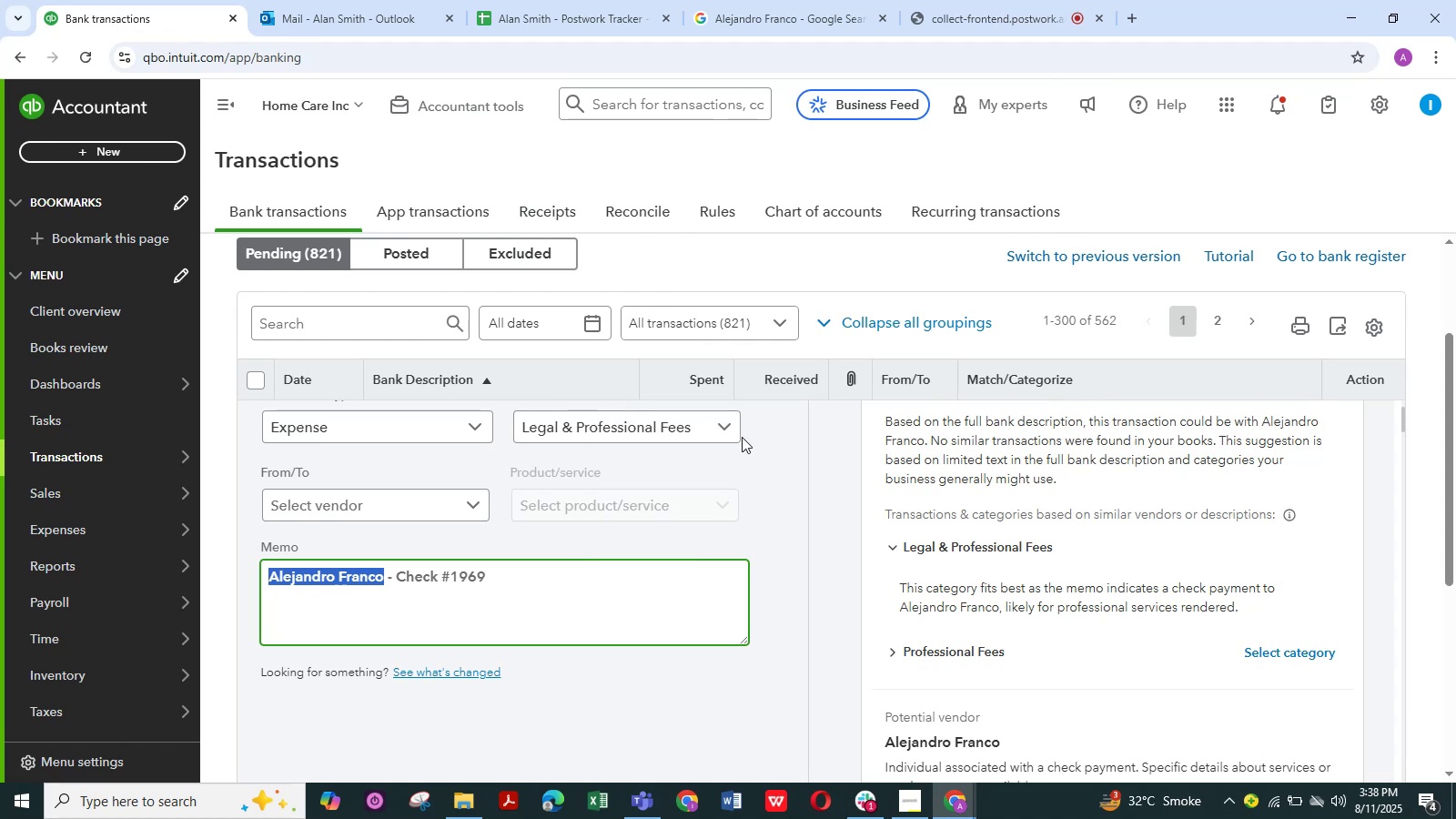 
left_click([726, 428])
 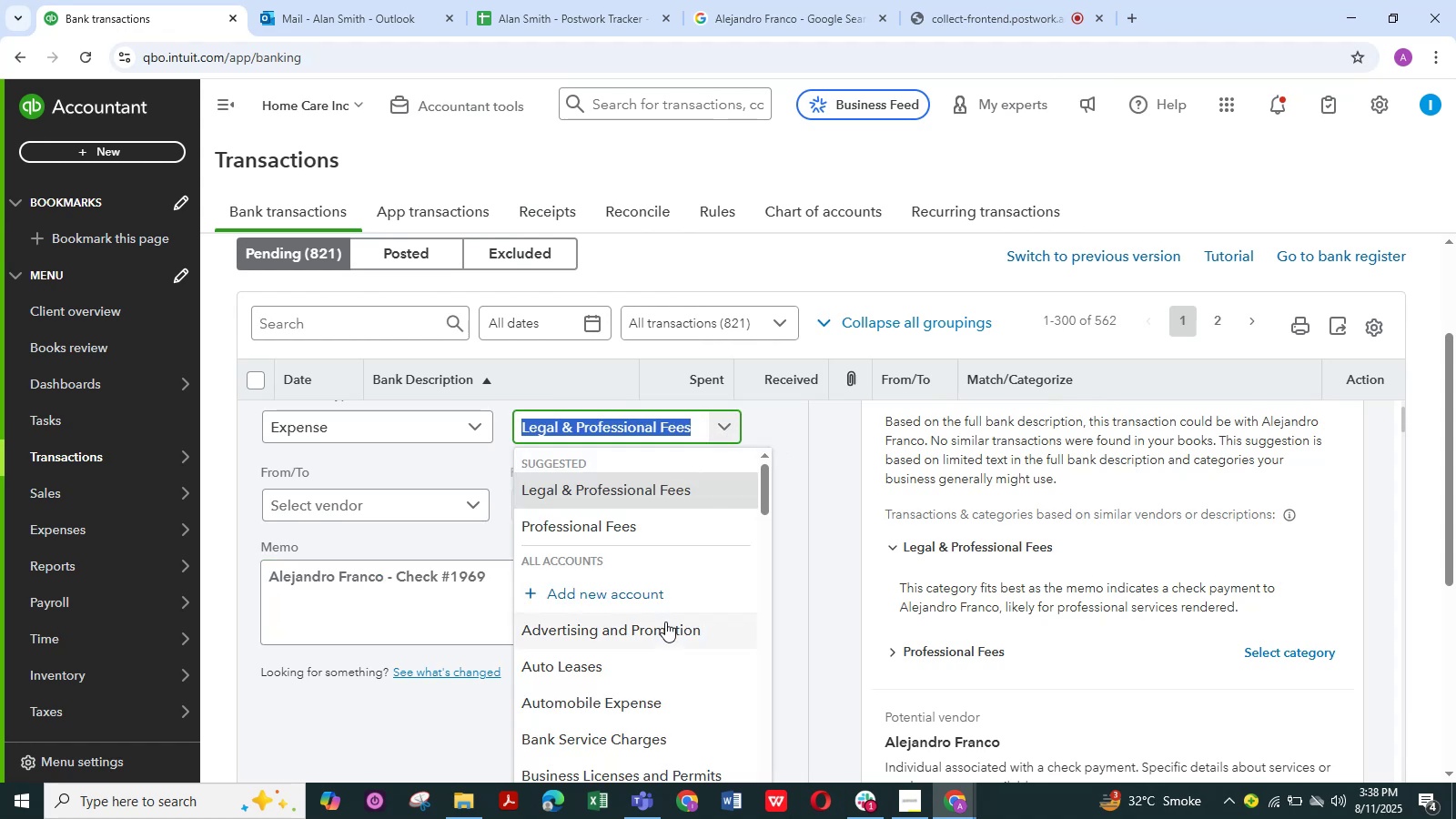 
scroll: coordinate [665, 639], scroll_direction: down, amount: 3.0
 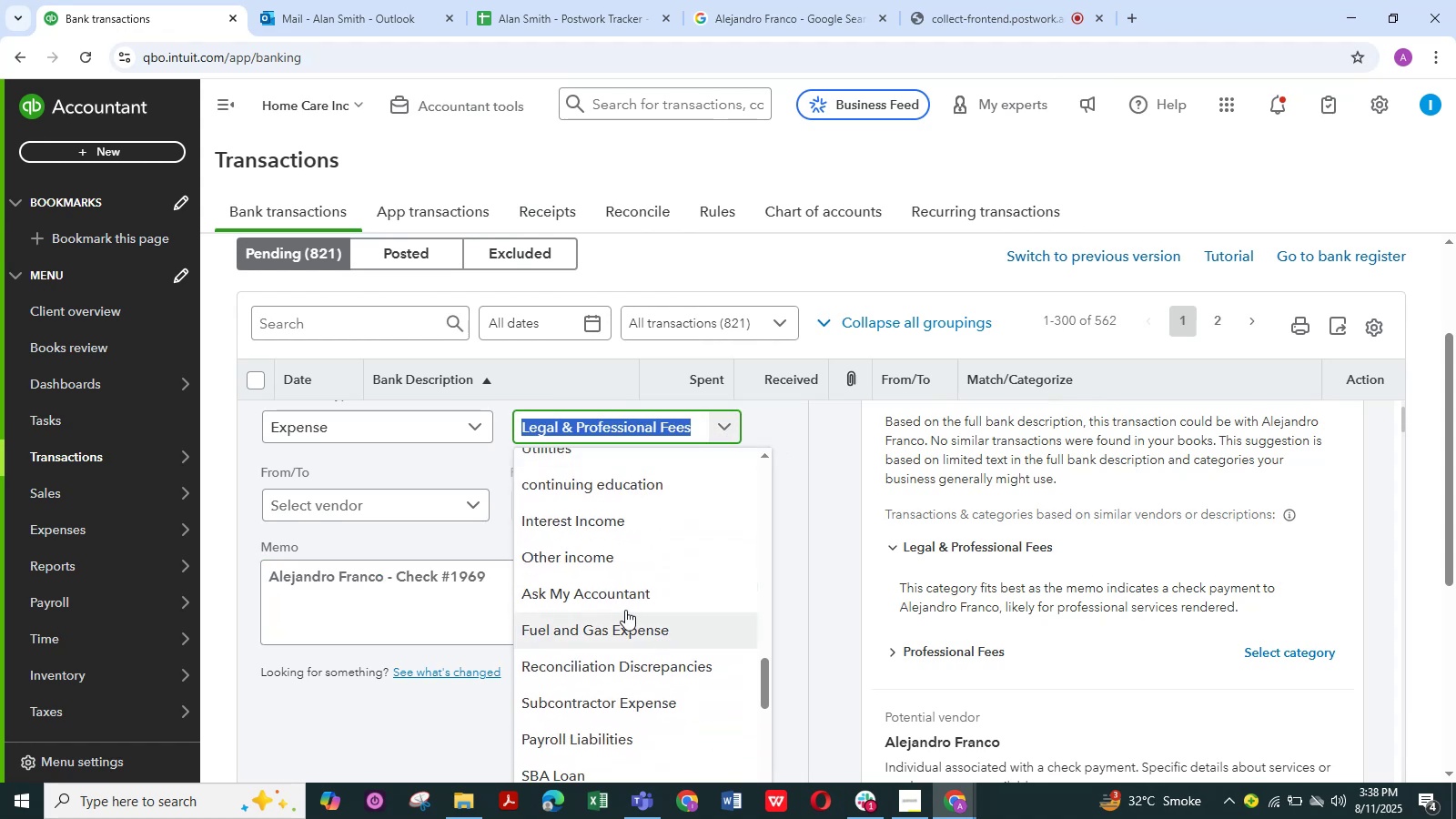 
left_click([621, 597])
 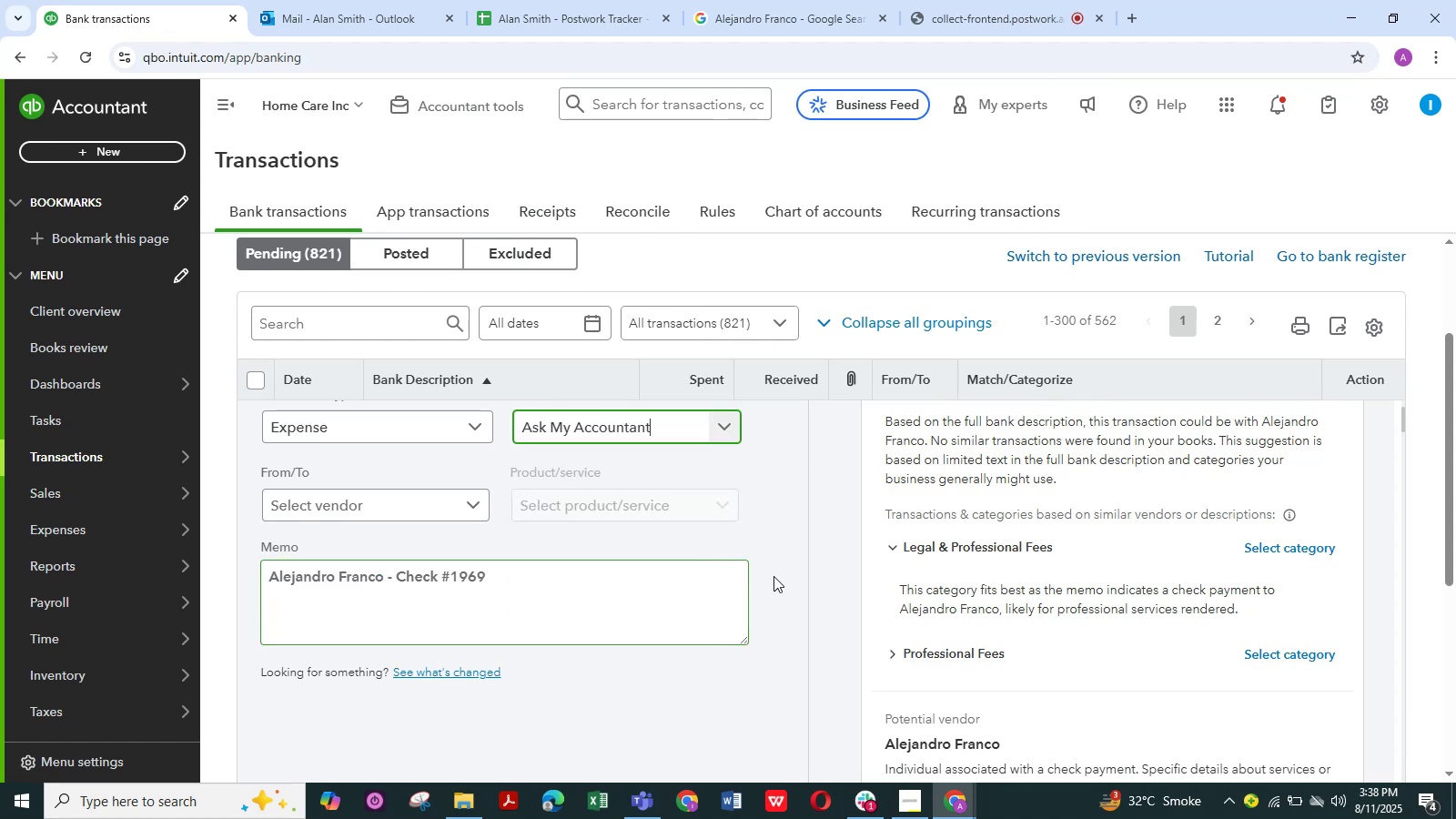 
scroll: coordinate [790, 571], scroll_direction: down, amount: 2.0
 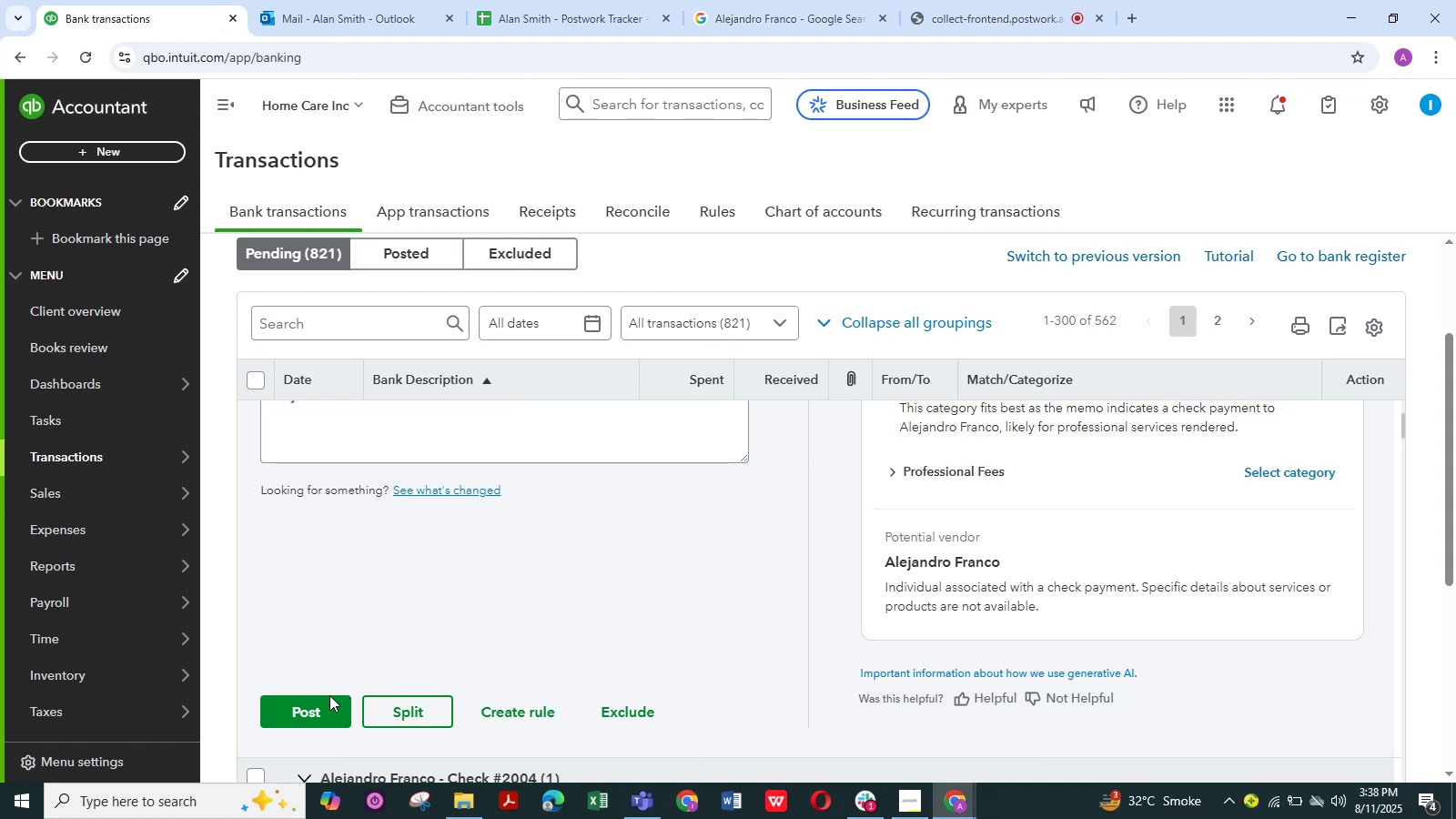 
left_click([320, 701])
 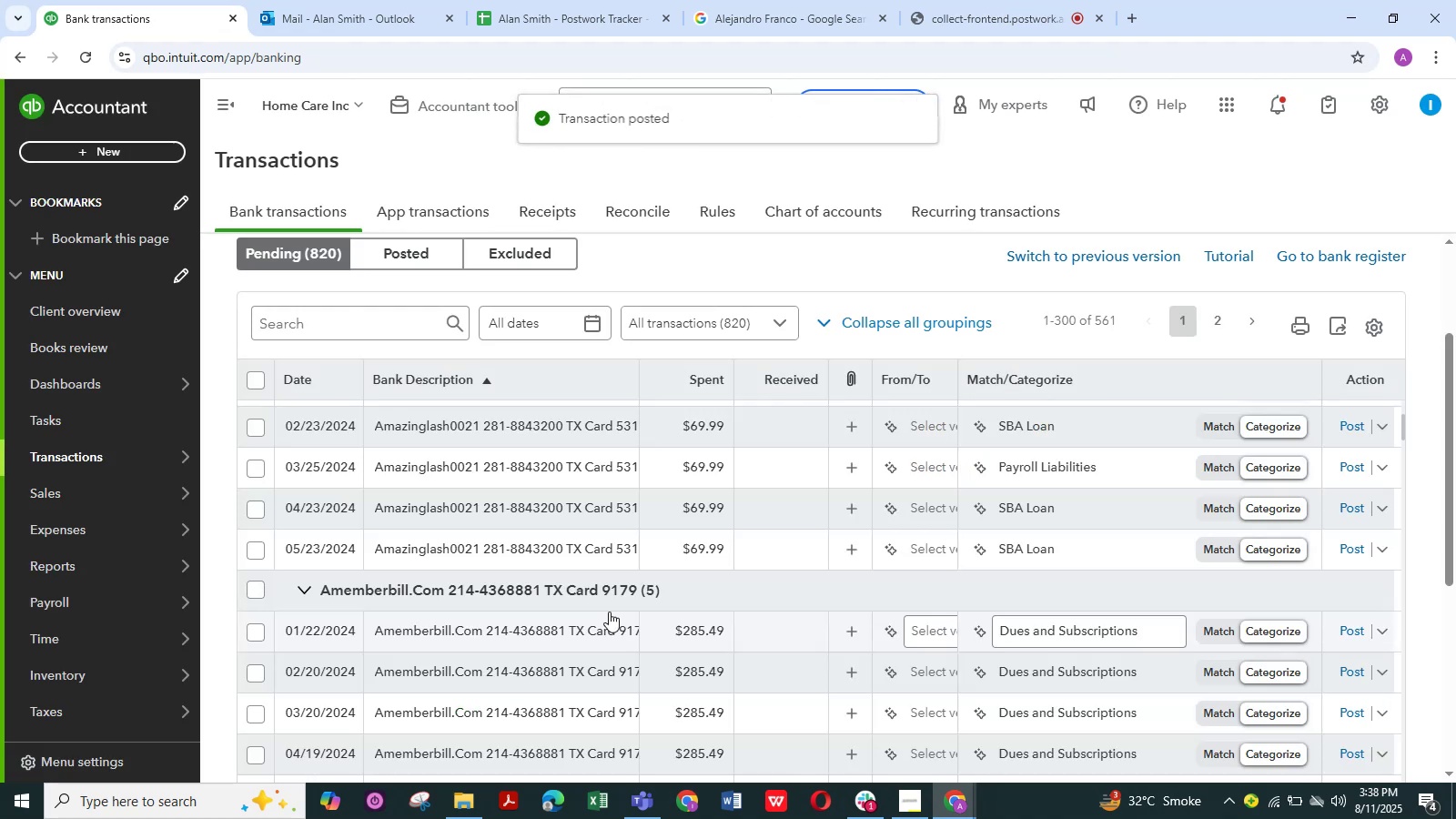 
wait(5.09)
 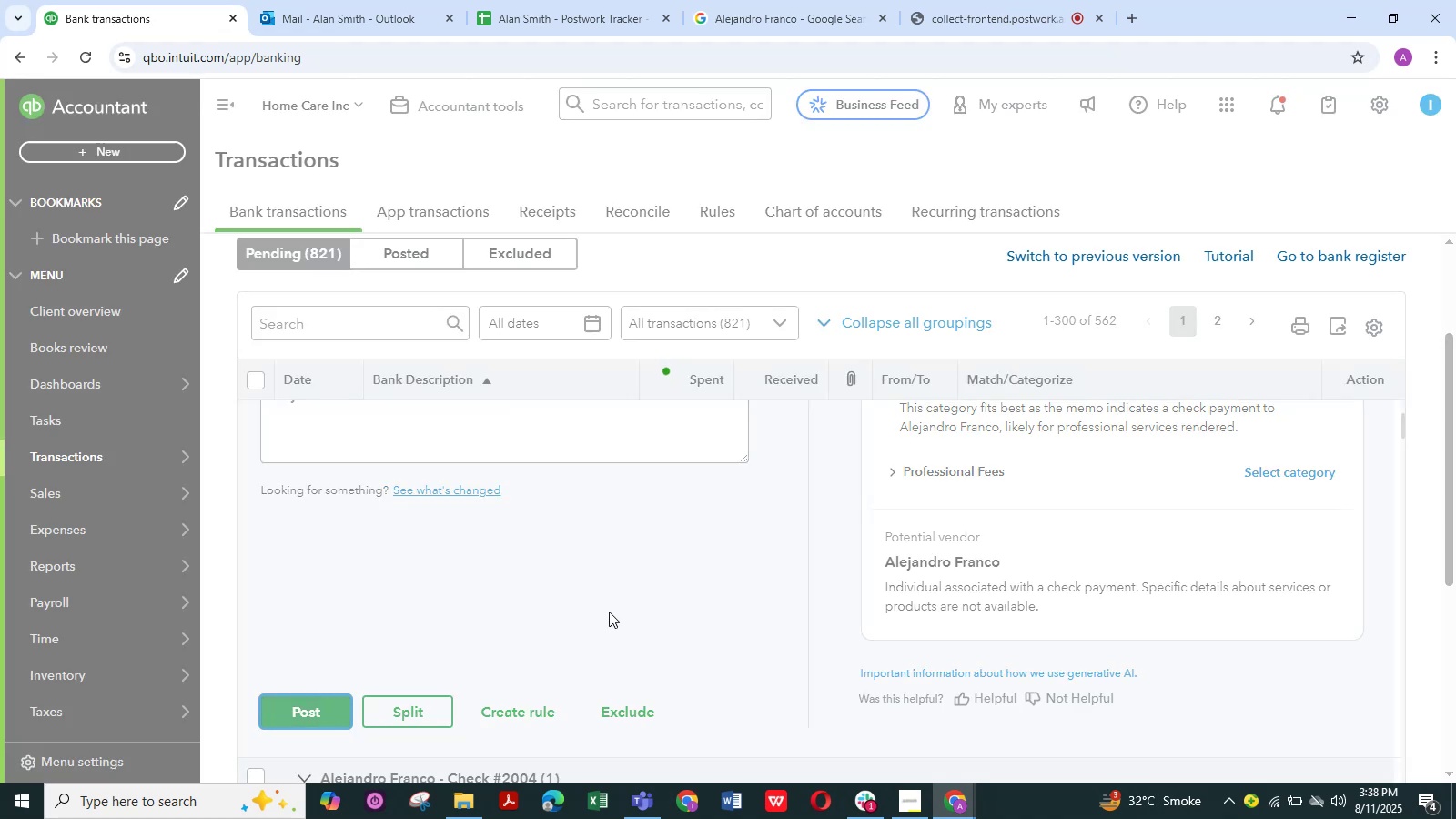 
scroll: coordinate [612, 580], scroll_direction: up, amount: 2.0
 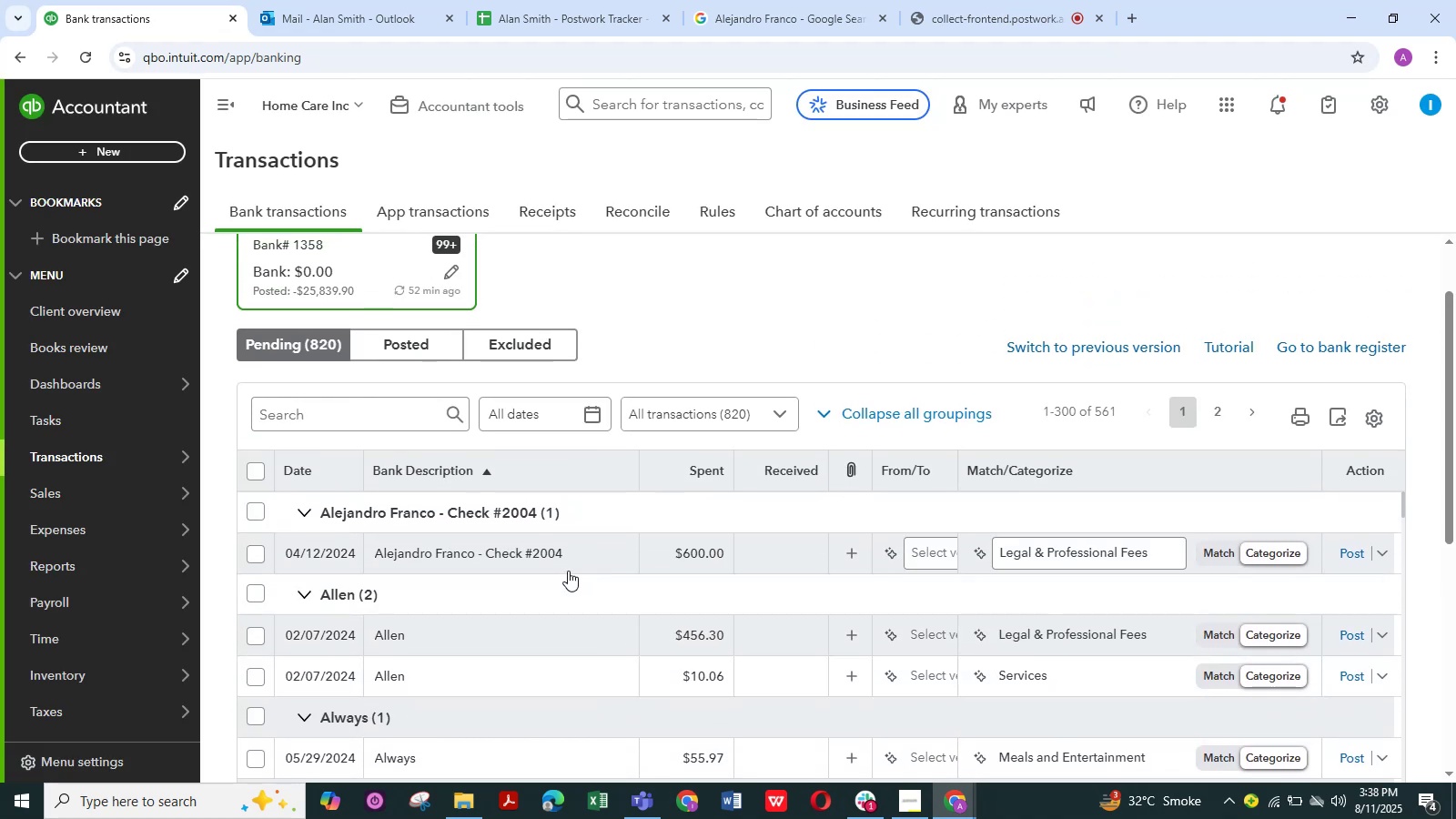 
mouse_move([467, 558])
 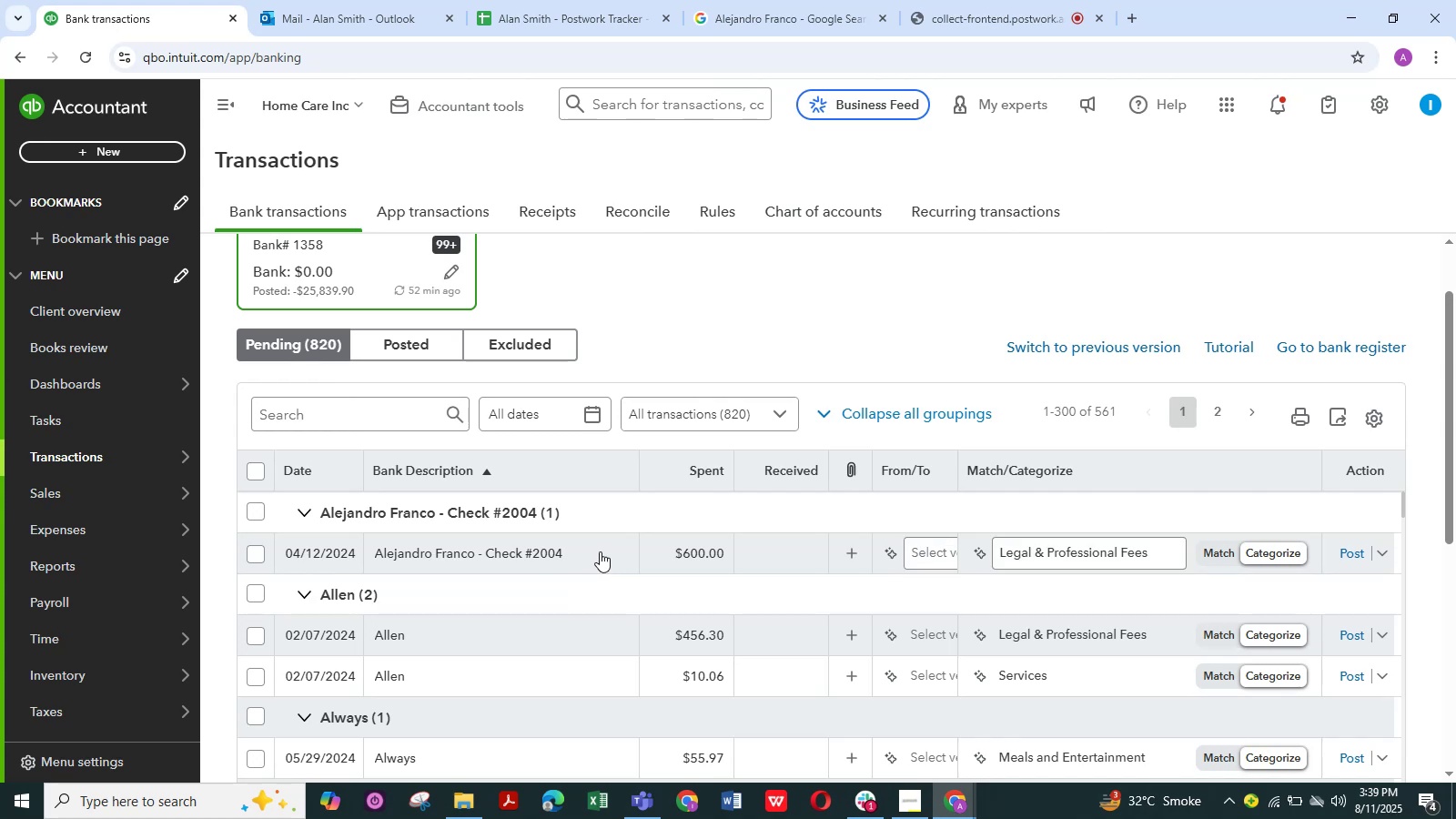 
left_click([600, 551])
 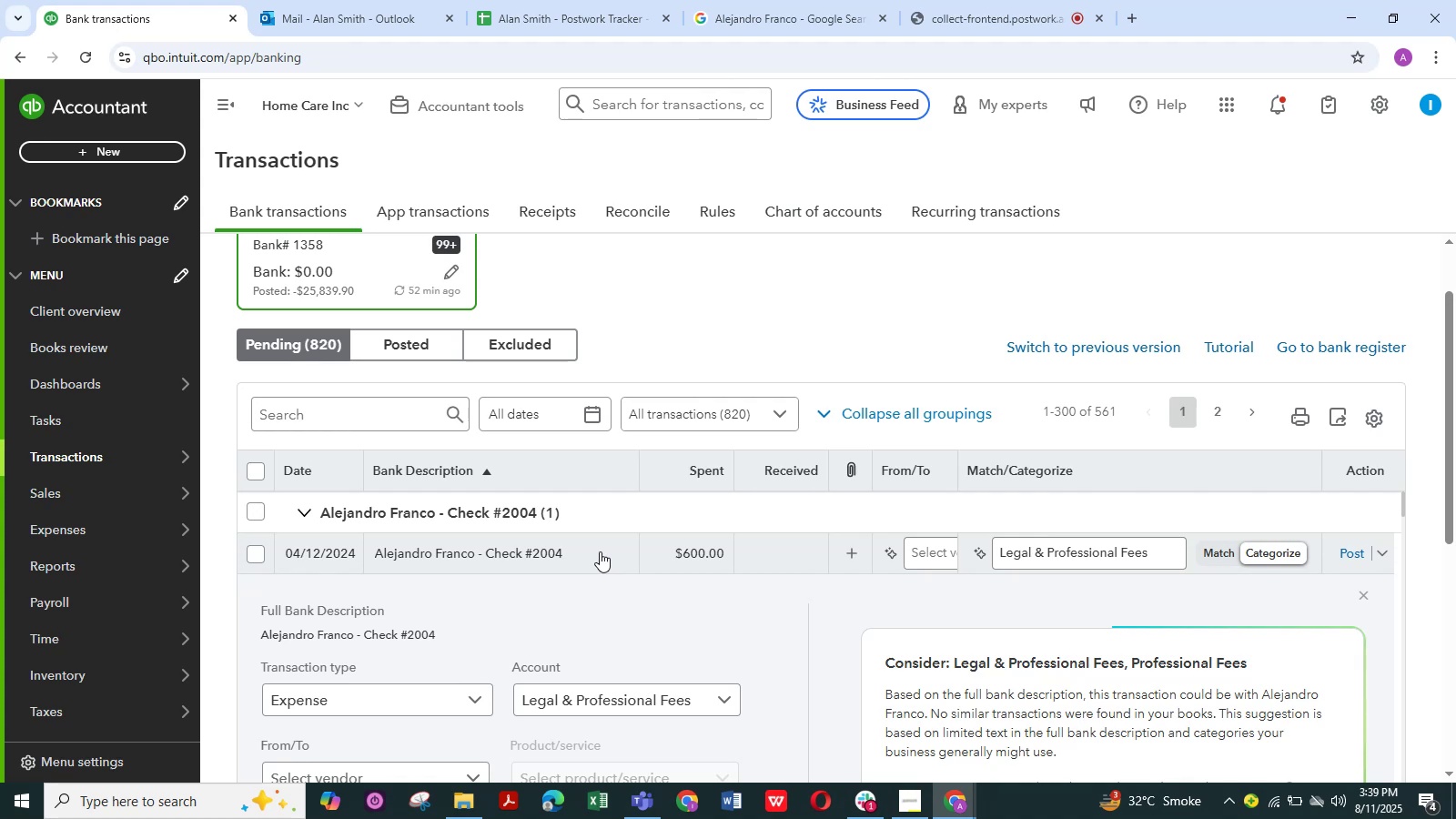 
scroll: coordinate [670, 584], scroll_direction: down, amount: 2.0
 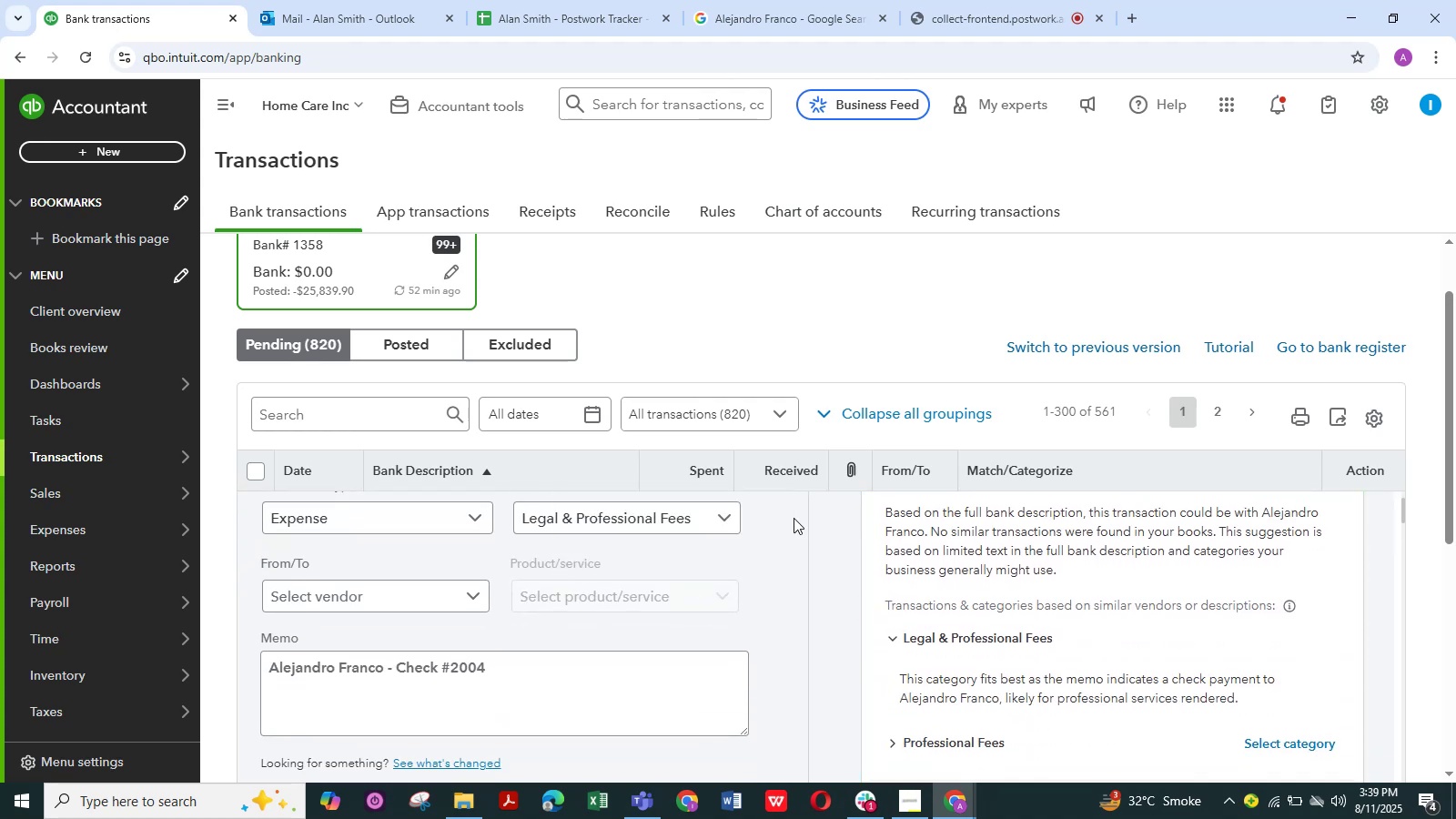 
left_click([723, 518])
 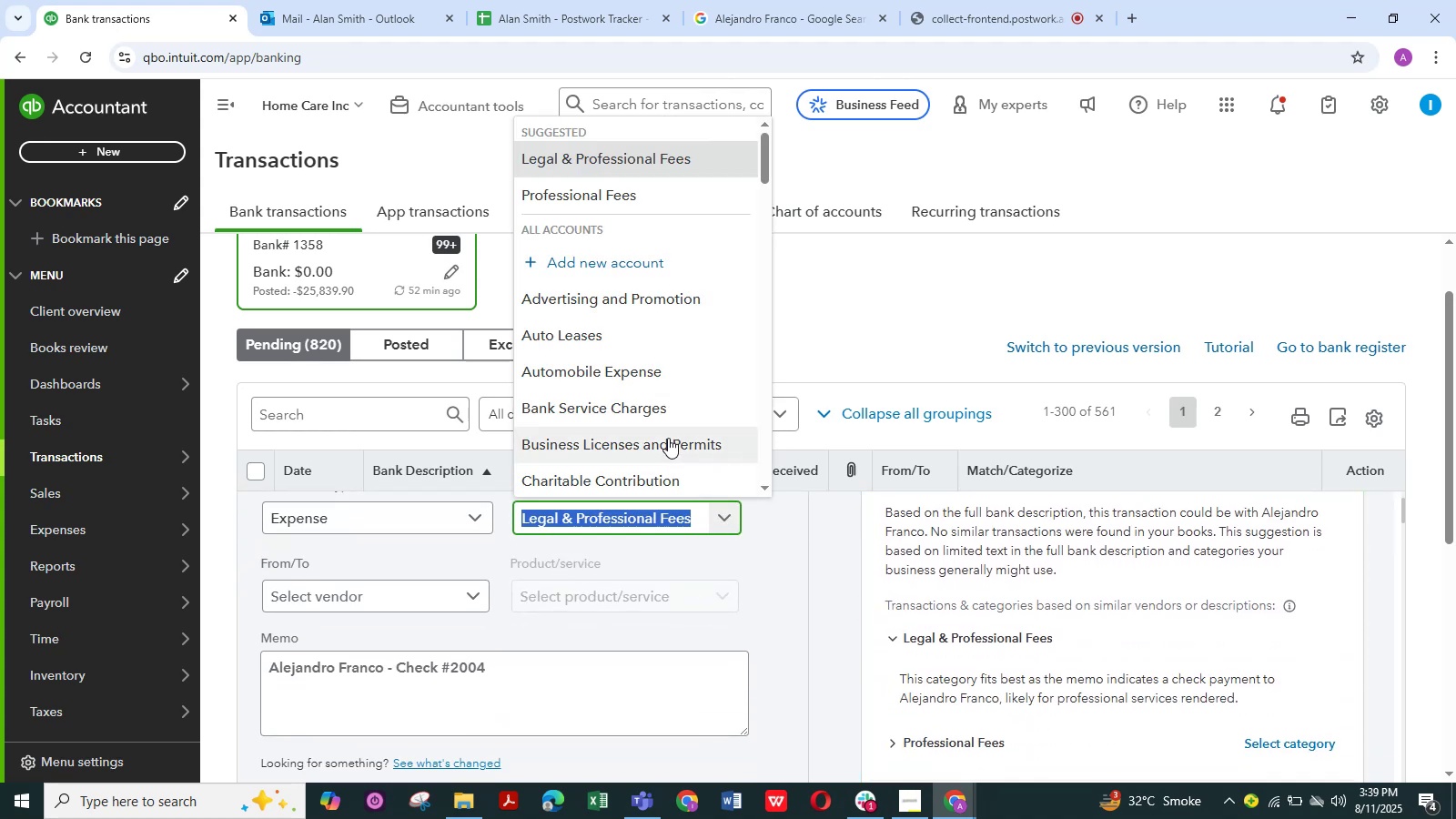 
scroll: coordinate [650, 423], scroll_direction: down, amount: 2.0
 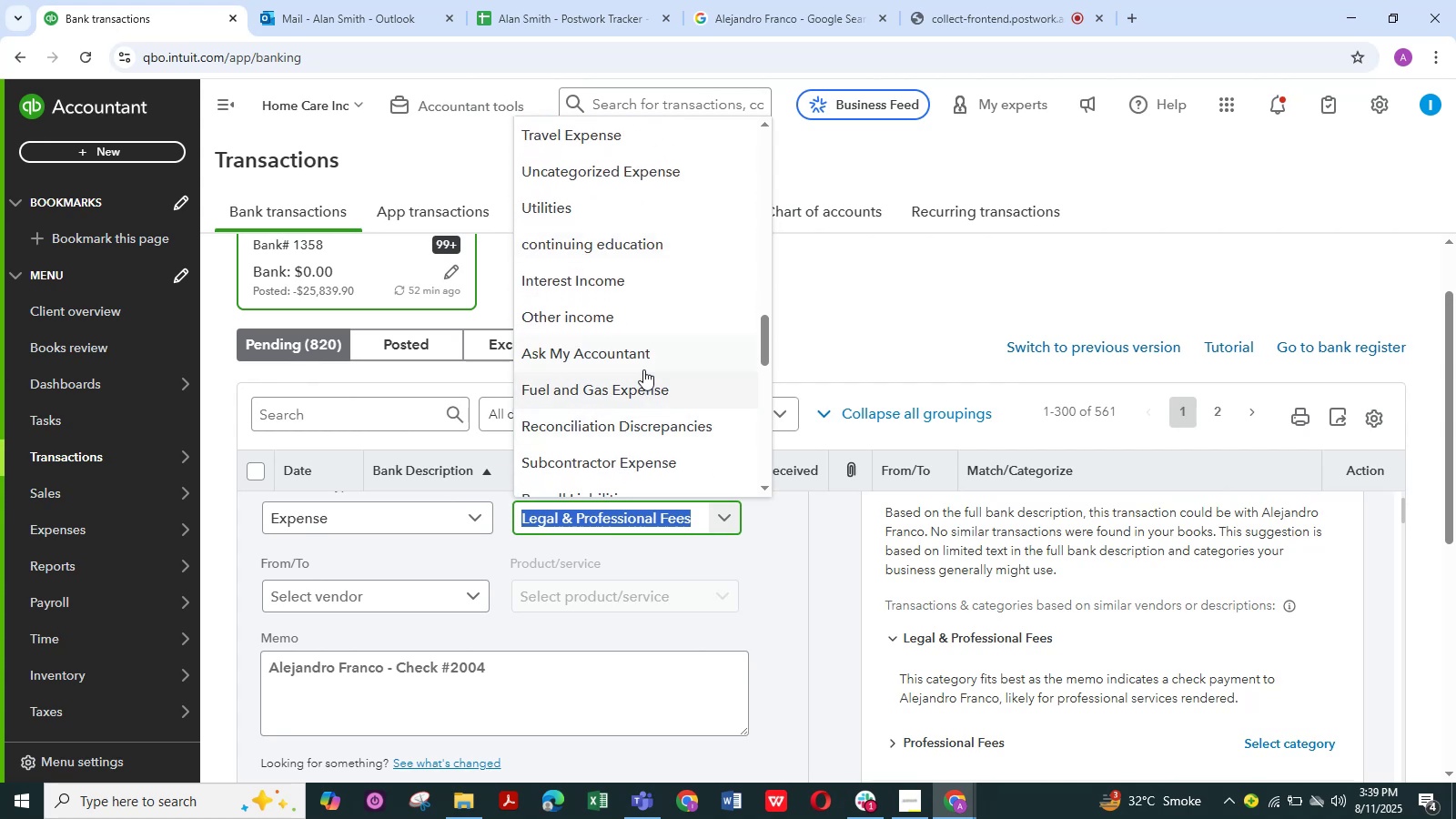 
left_click([641, 364])
 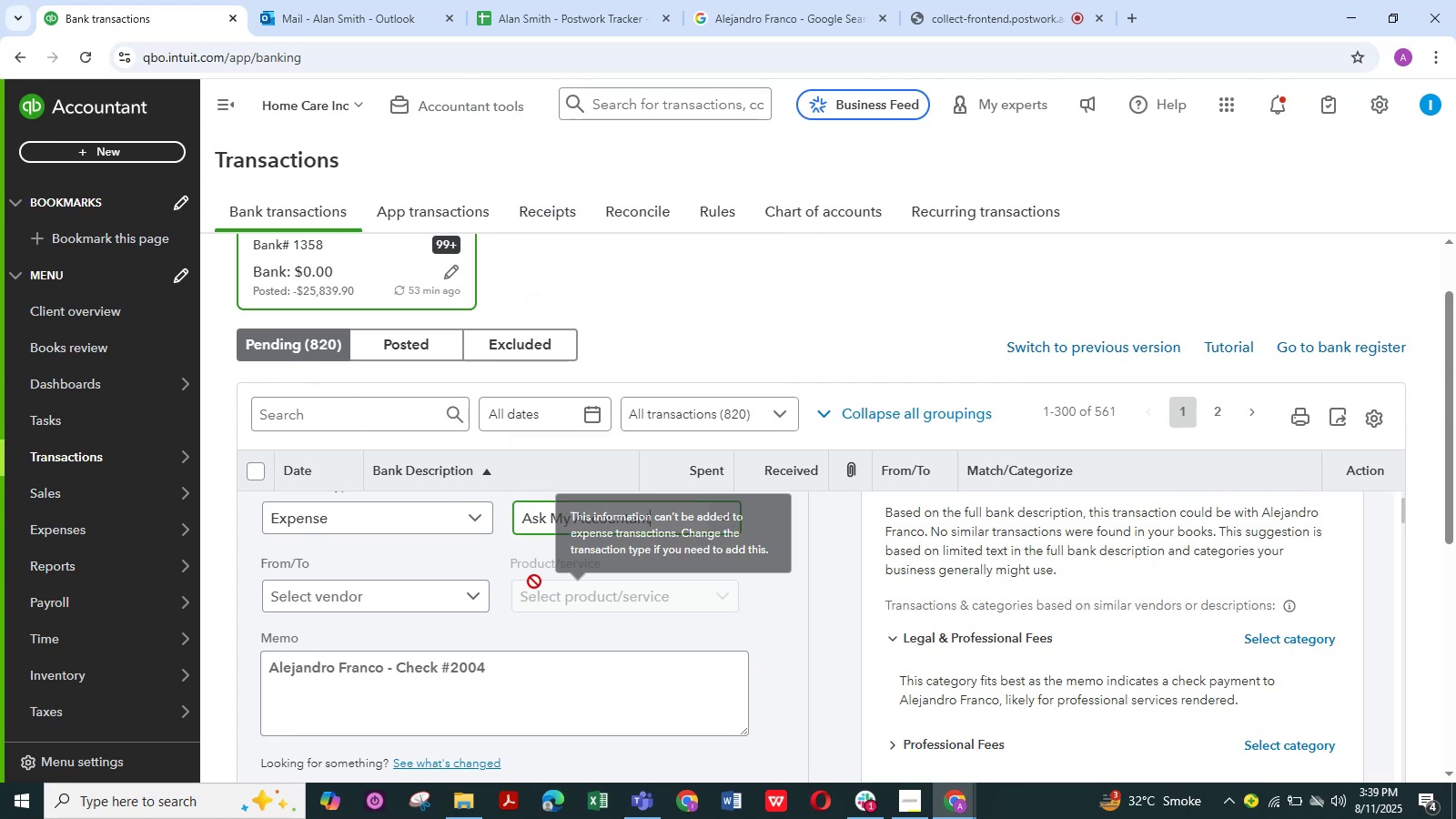 
scroll: coordinate [458, 604], scroll_direction: down, amount: 3.0
 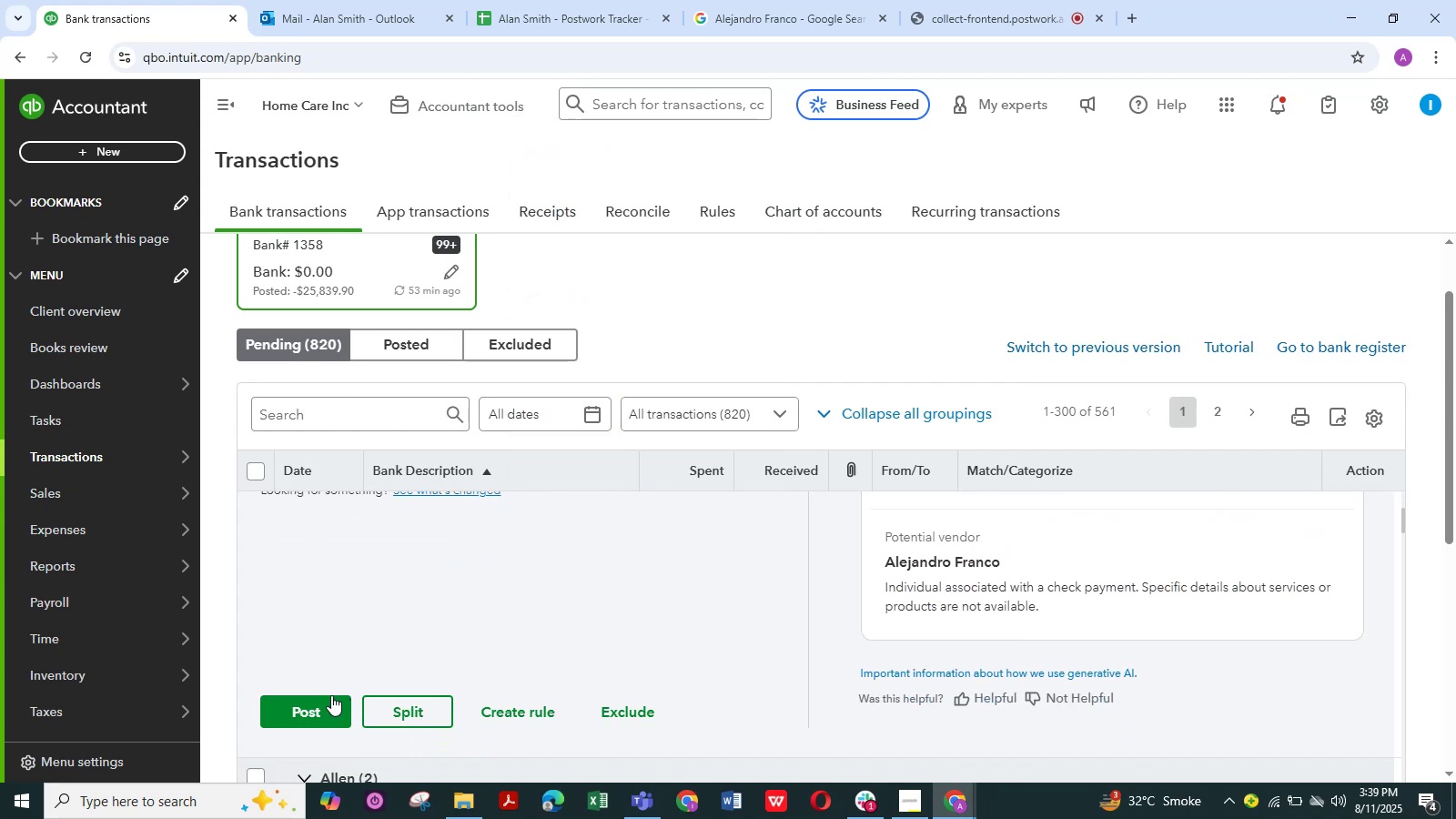 
left_click([322, 703])
 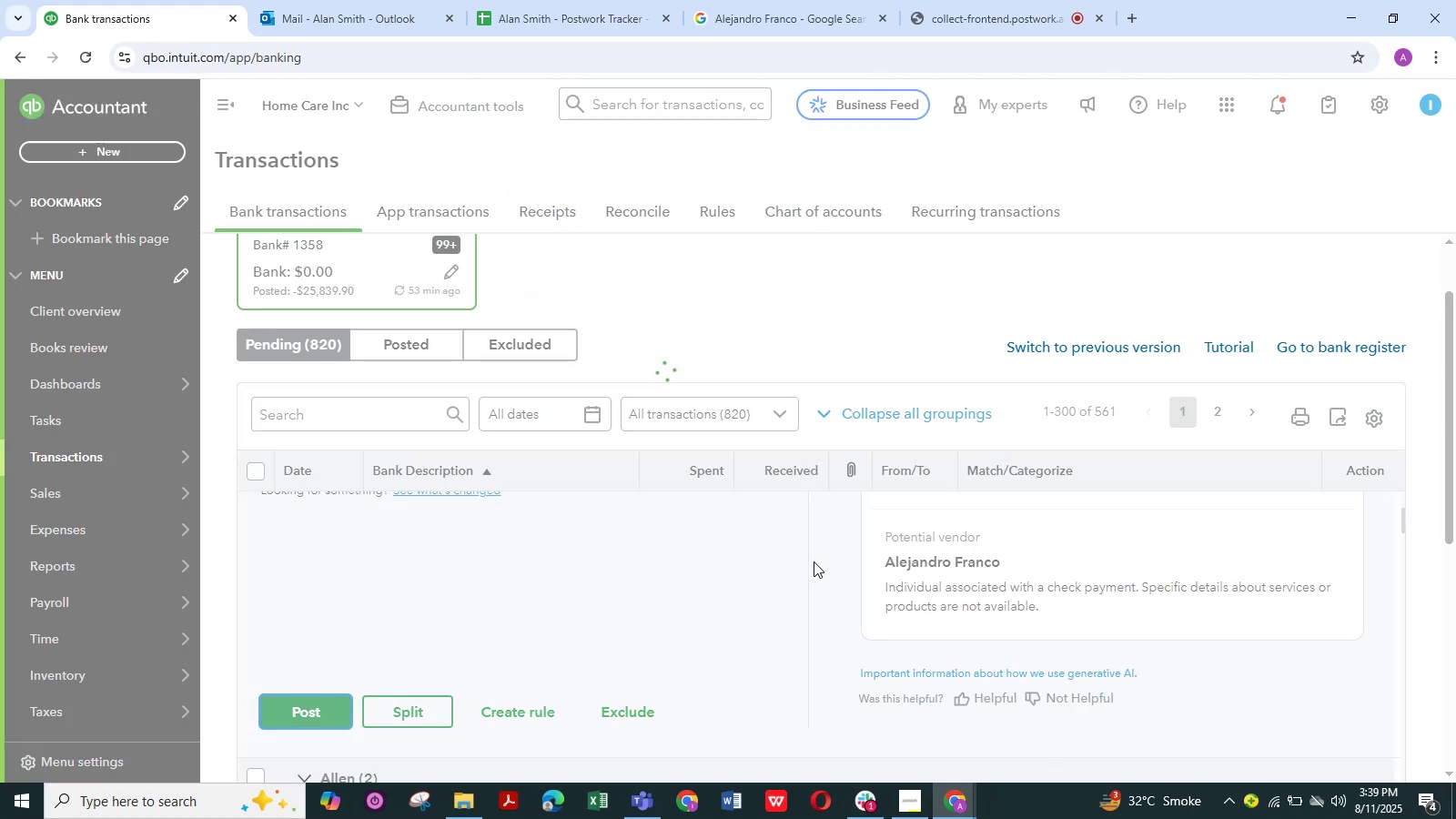 
mouse_move([774, 559])
 